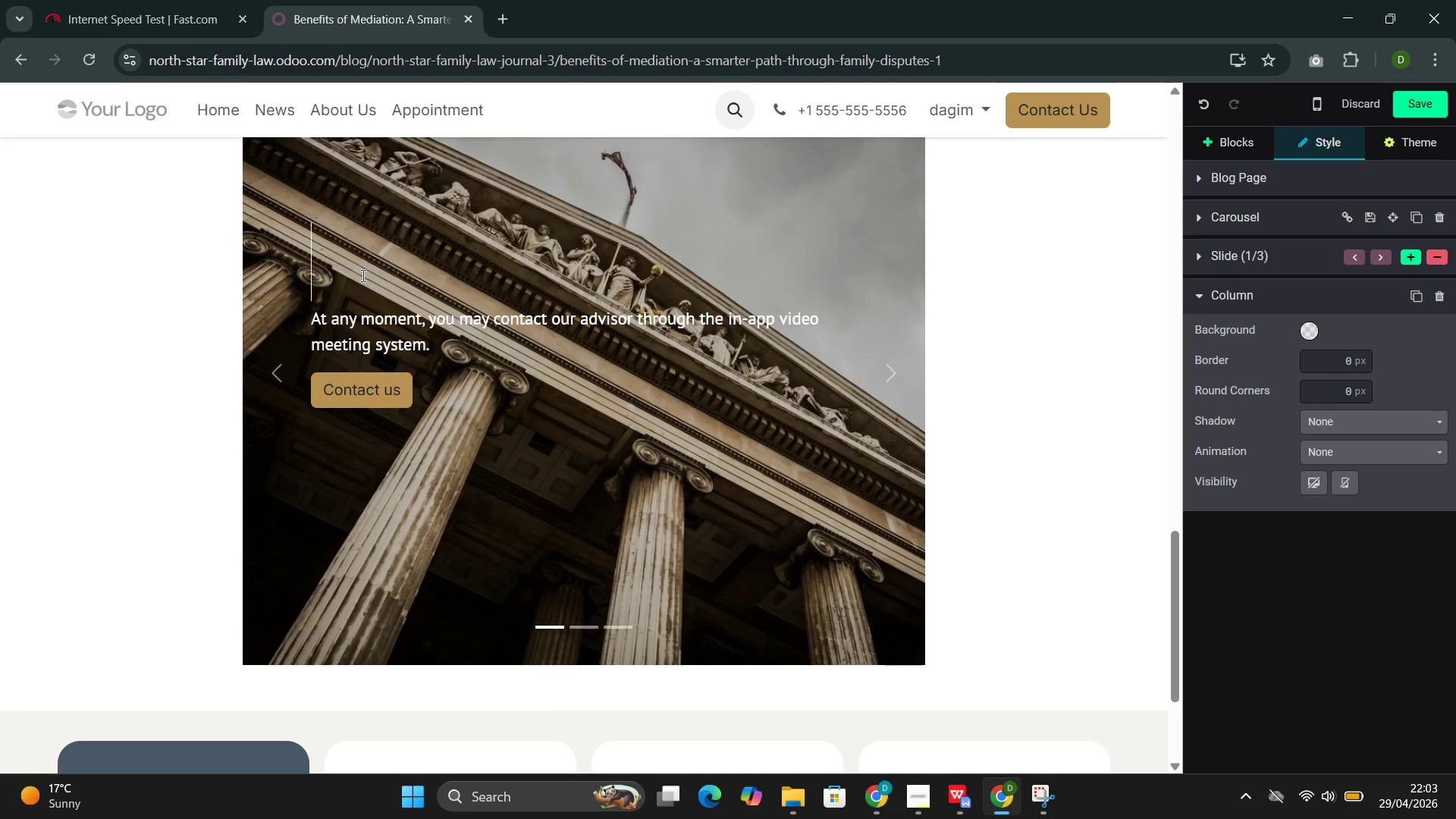 
key(Backspace)
 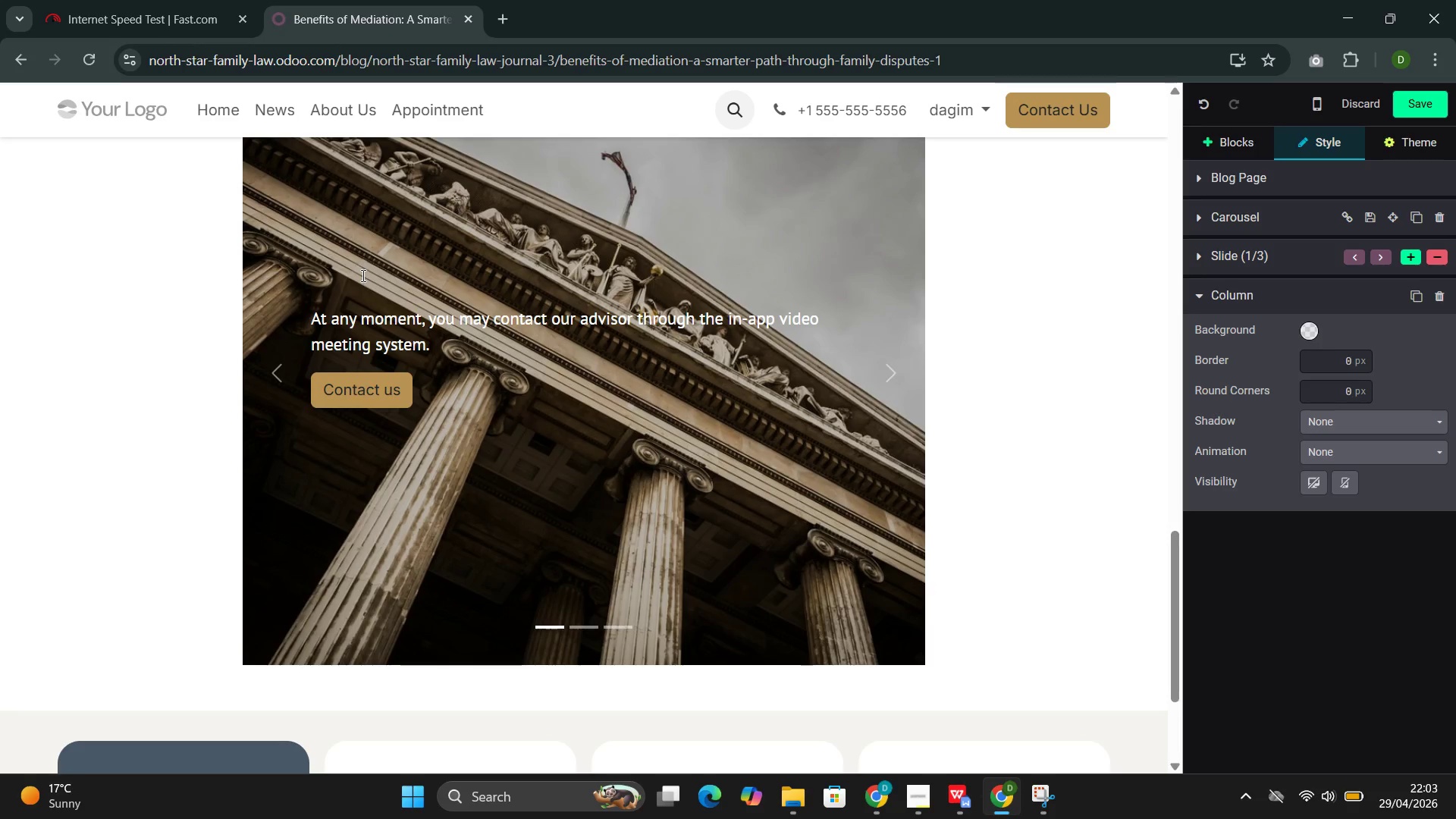 
type(The Core Bem)
key(Backspace)
type(nre)
key(Backspace)
key(Backspace)
type(efits of Choosing Mediation)
 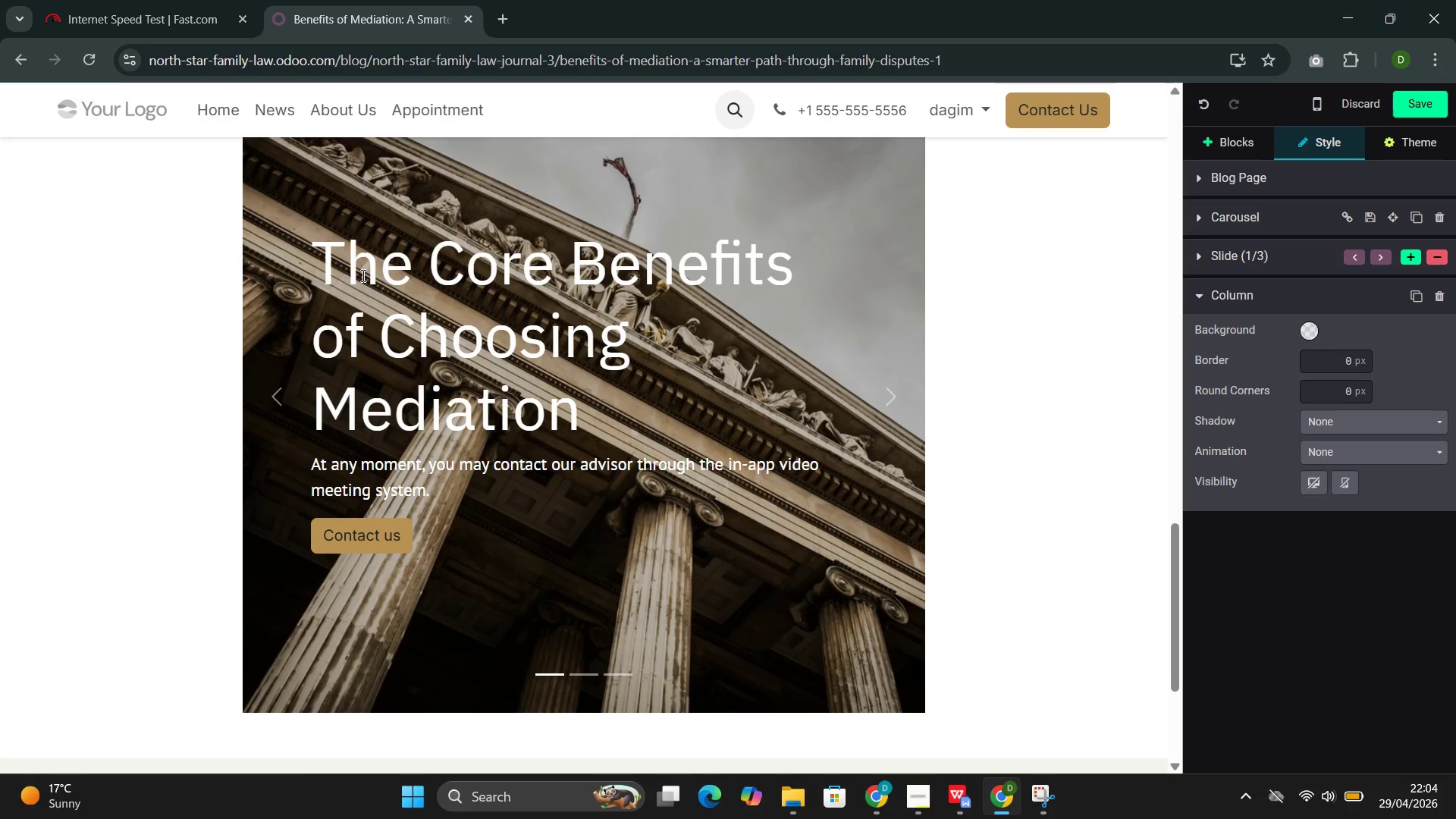 
left_click_drag(start_coordinate=[588, 427], to_coordinate=[306, 256])
 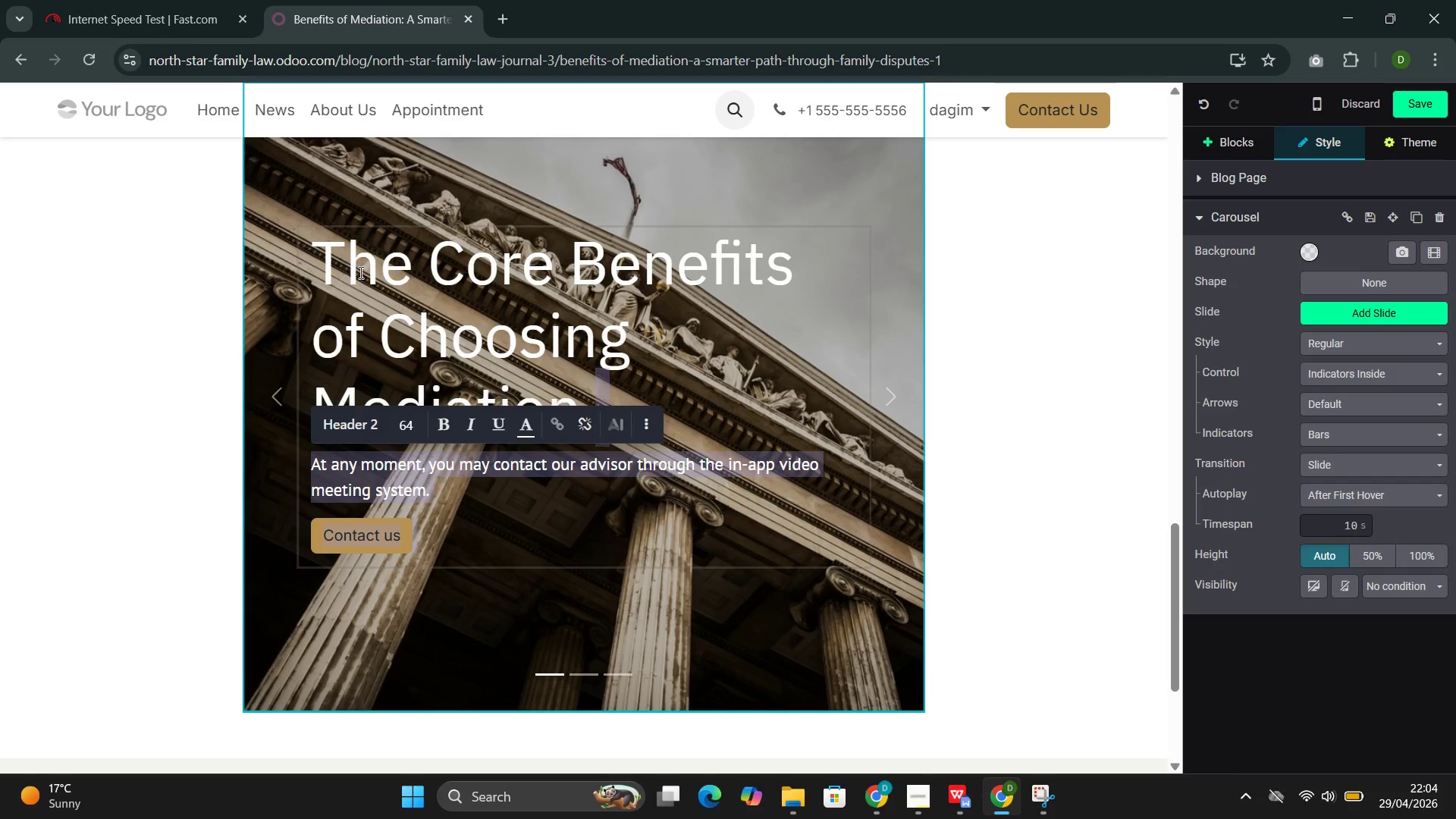 
left_click([361, 267])
 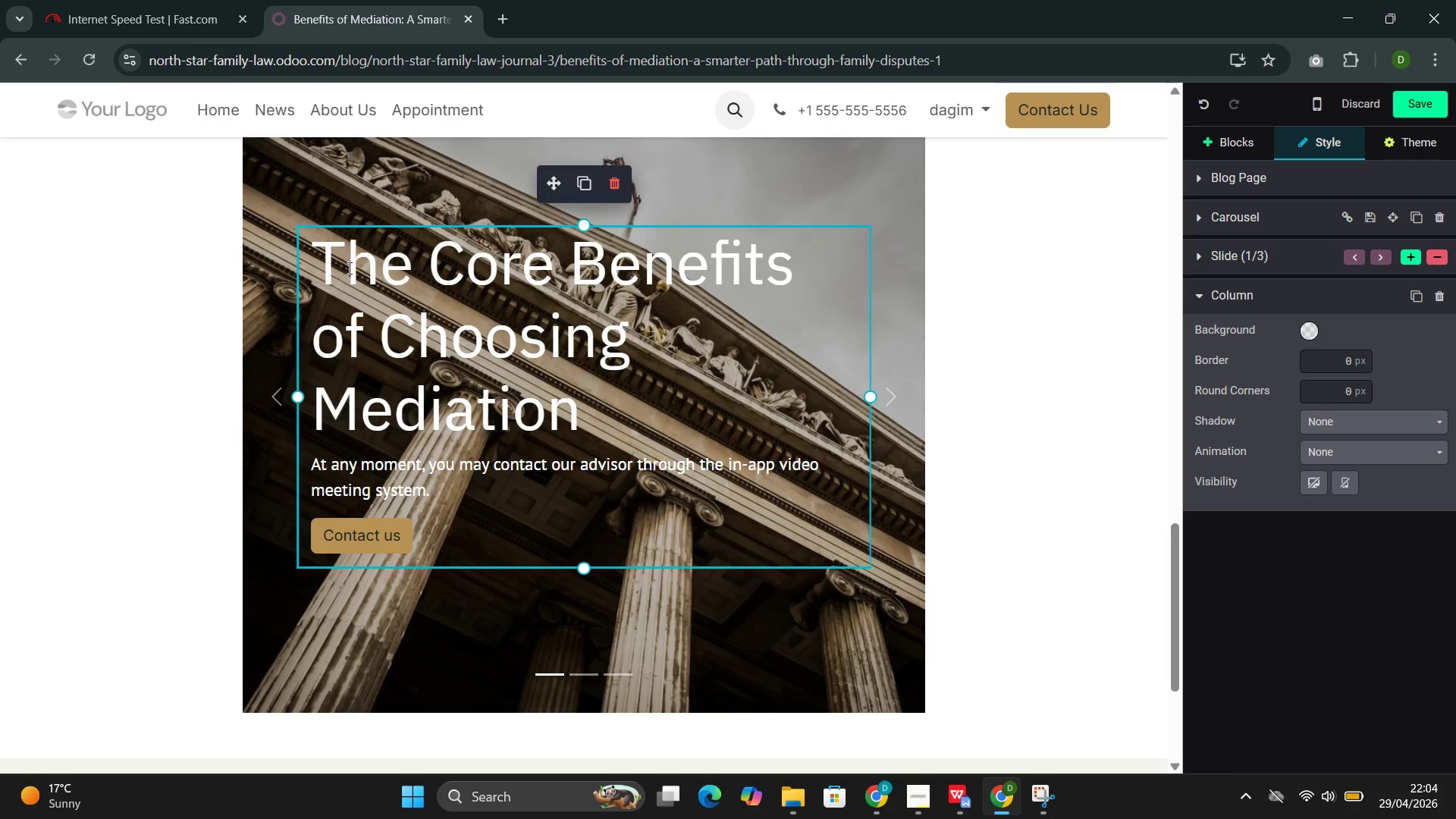 
double_click([348, 268])
 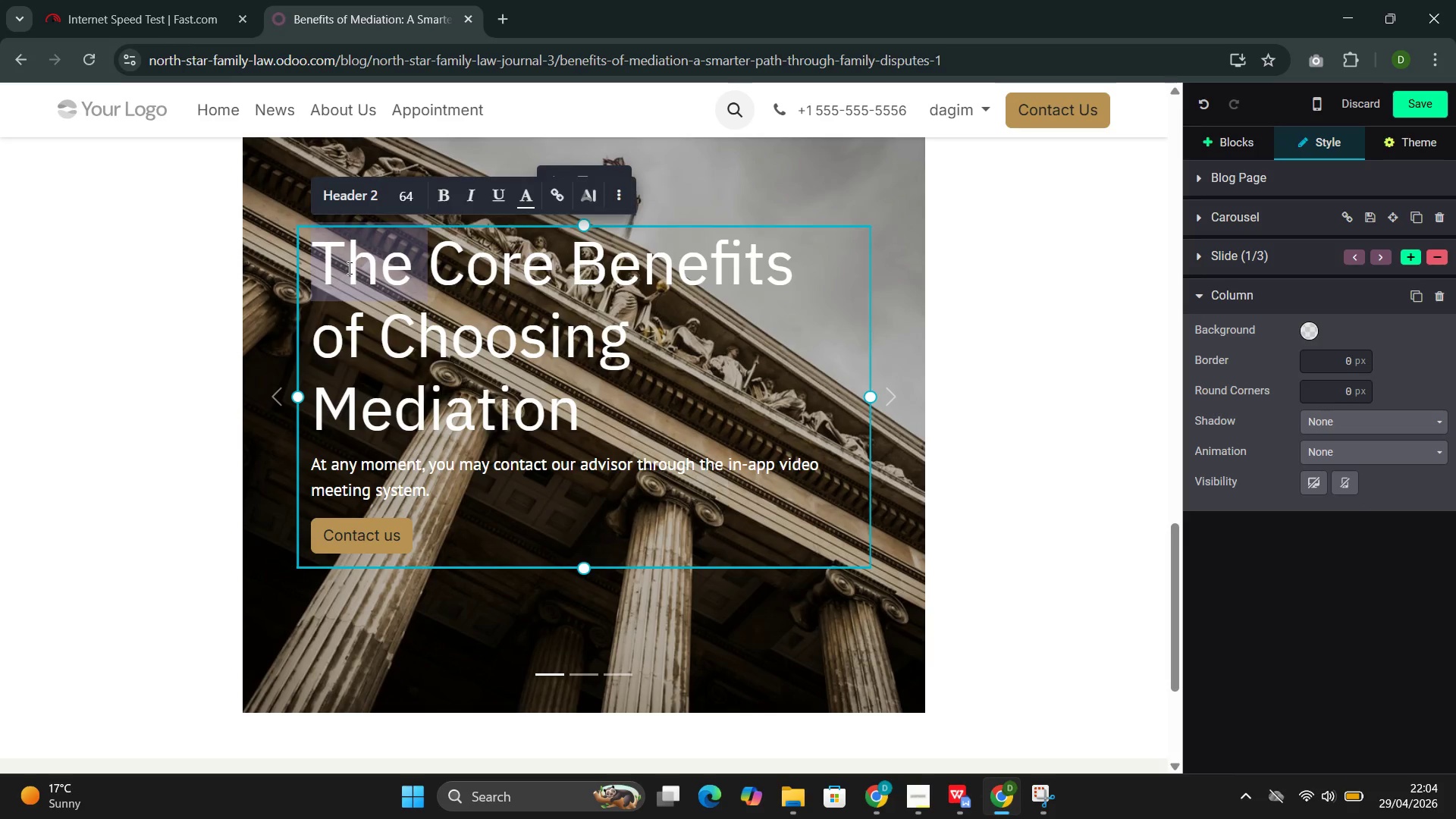 
triple_click([348, 268])
 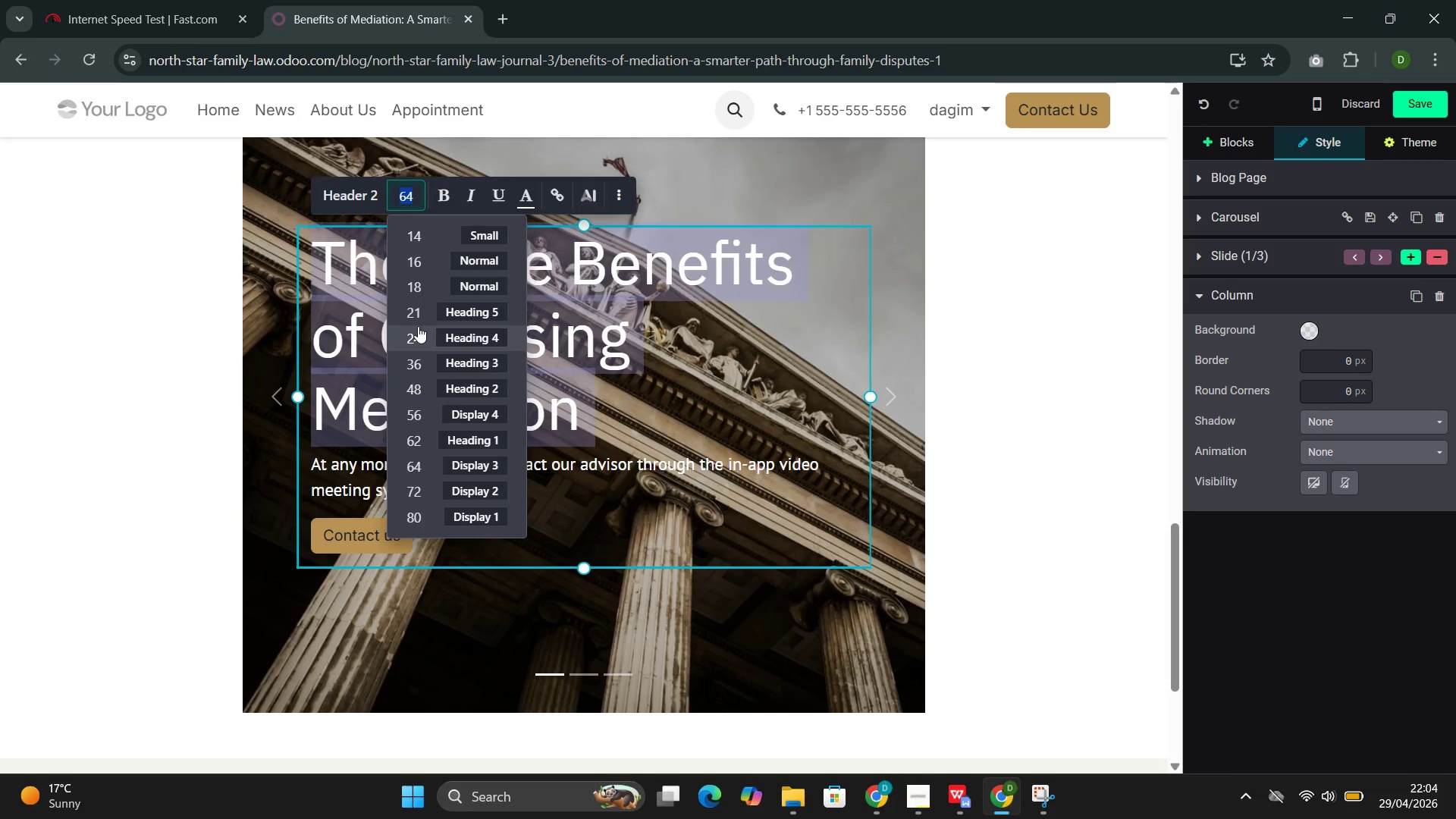 
type(50)
 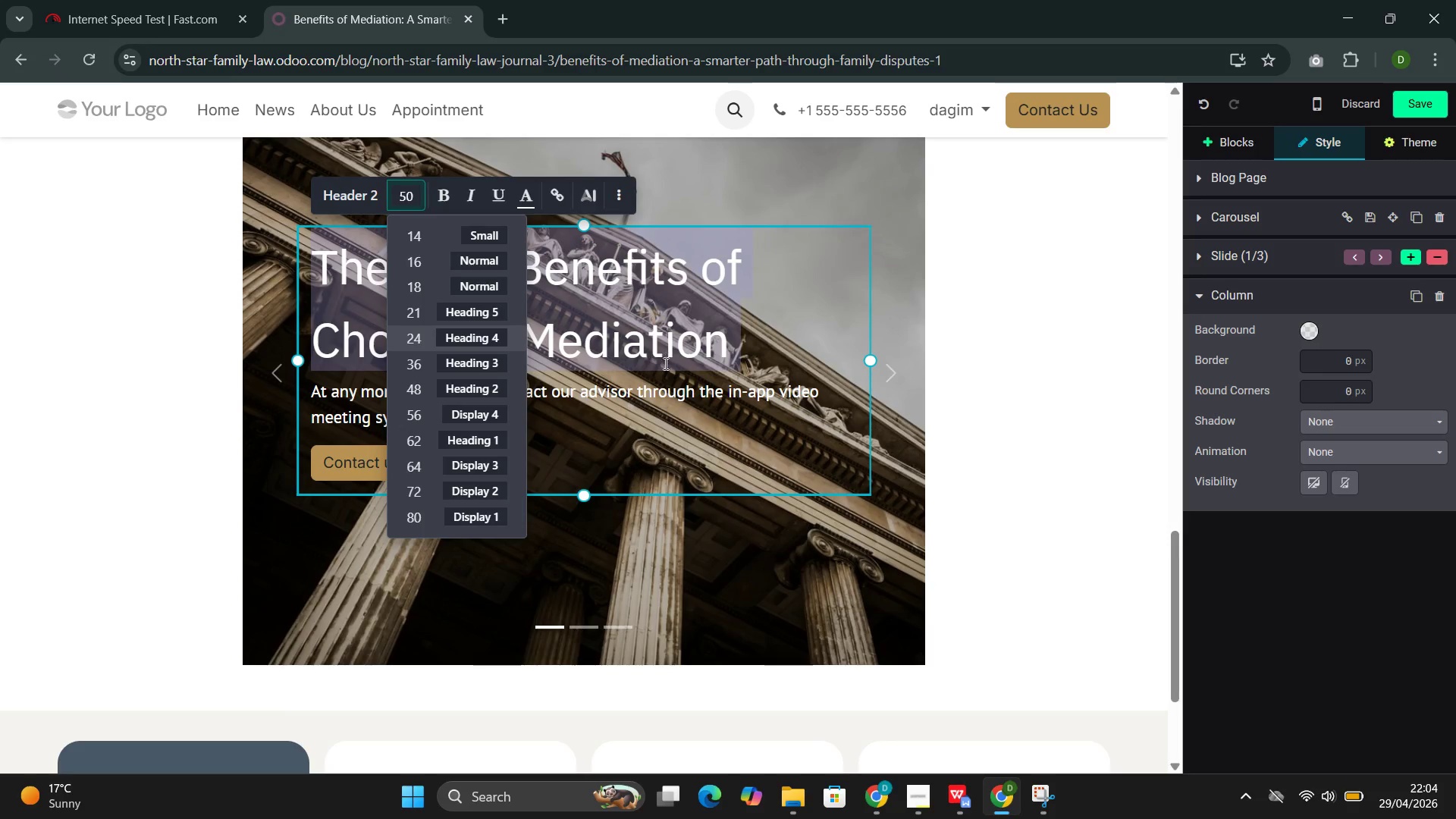 
left_click([642, 394])
 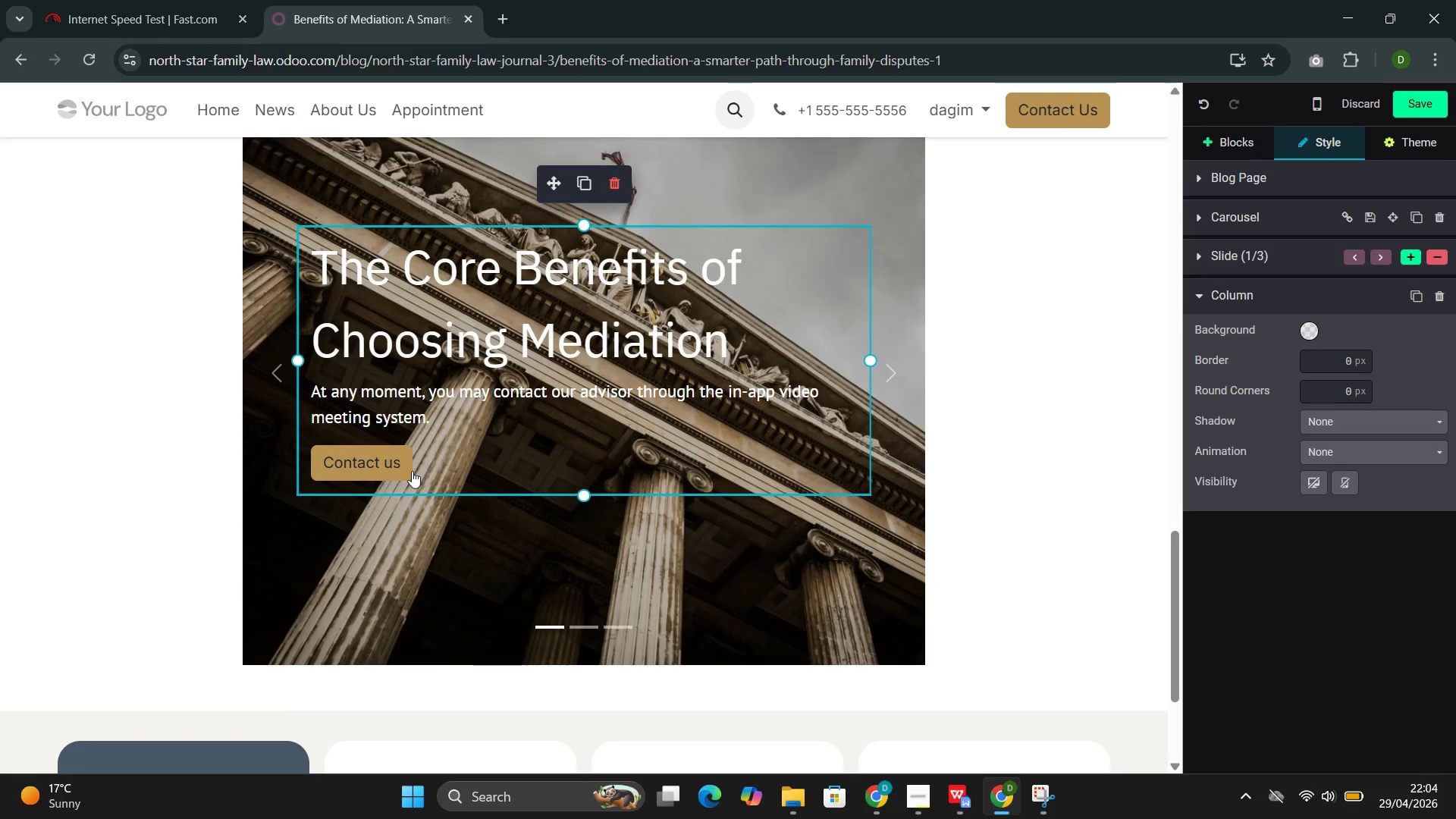 
left_click_drag(start_coordinate=[412, 469], to_coordinate=[344, 396])
 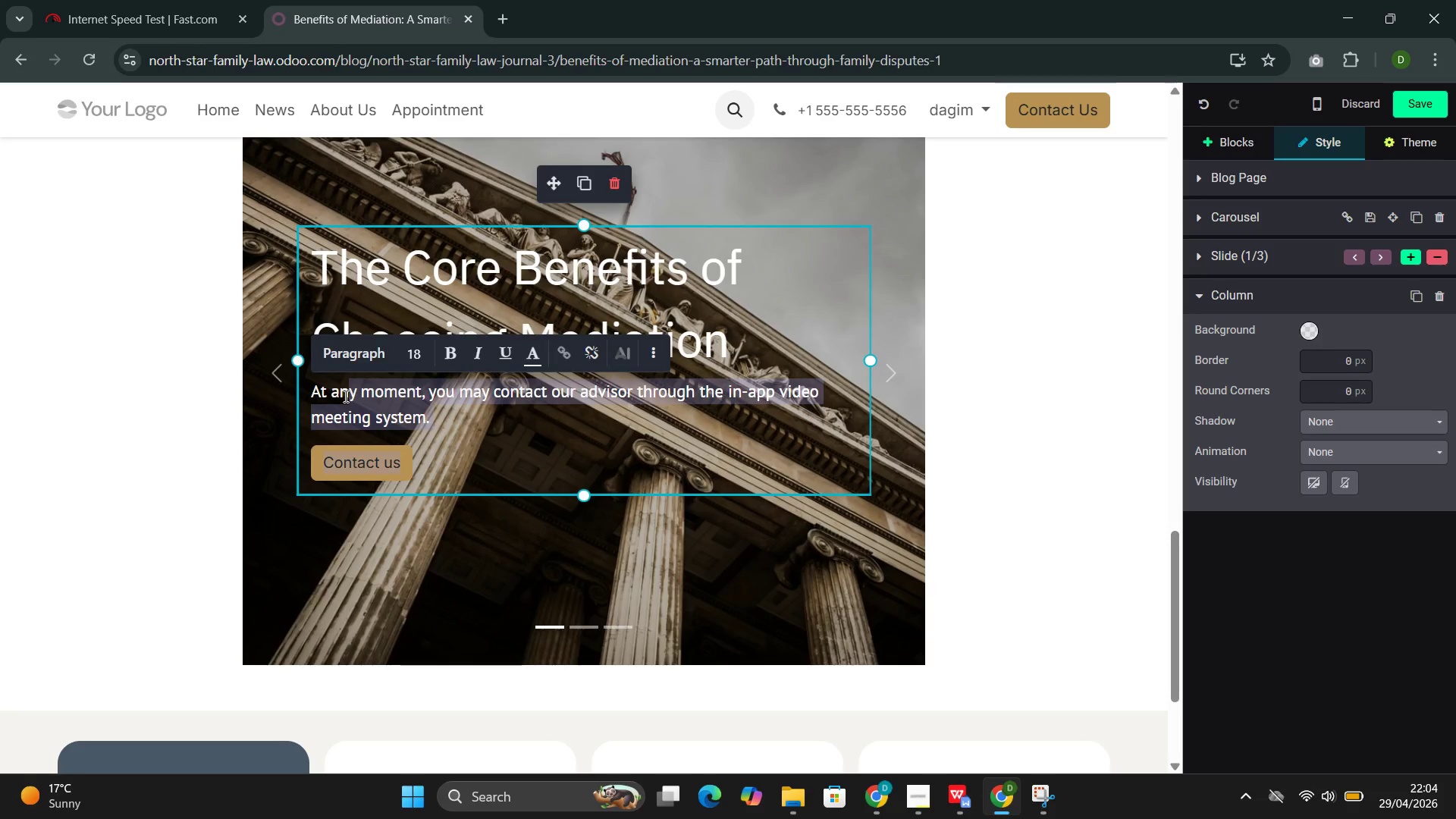 
key(Backspace)
 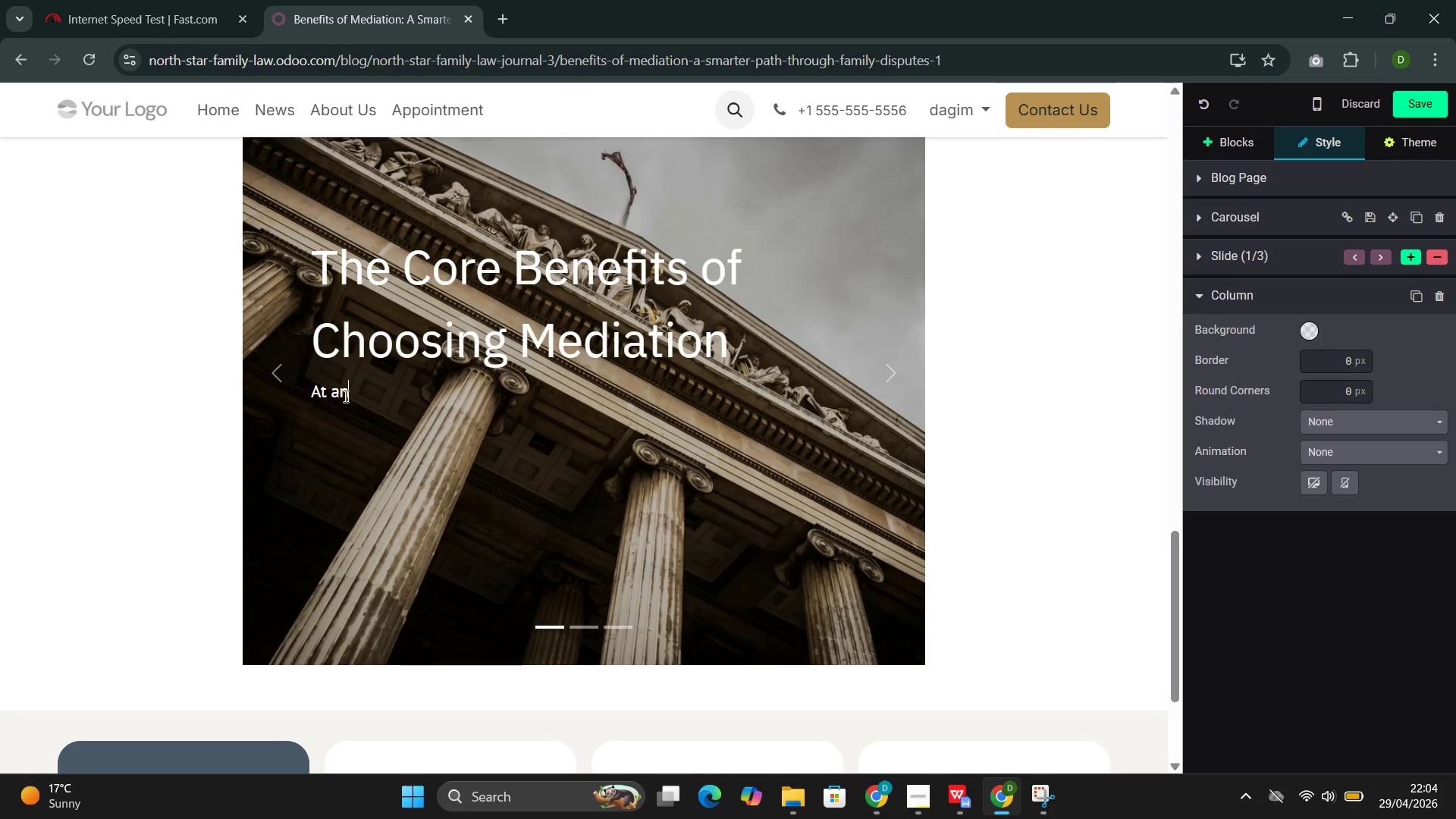 
key(Backspace)
 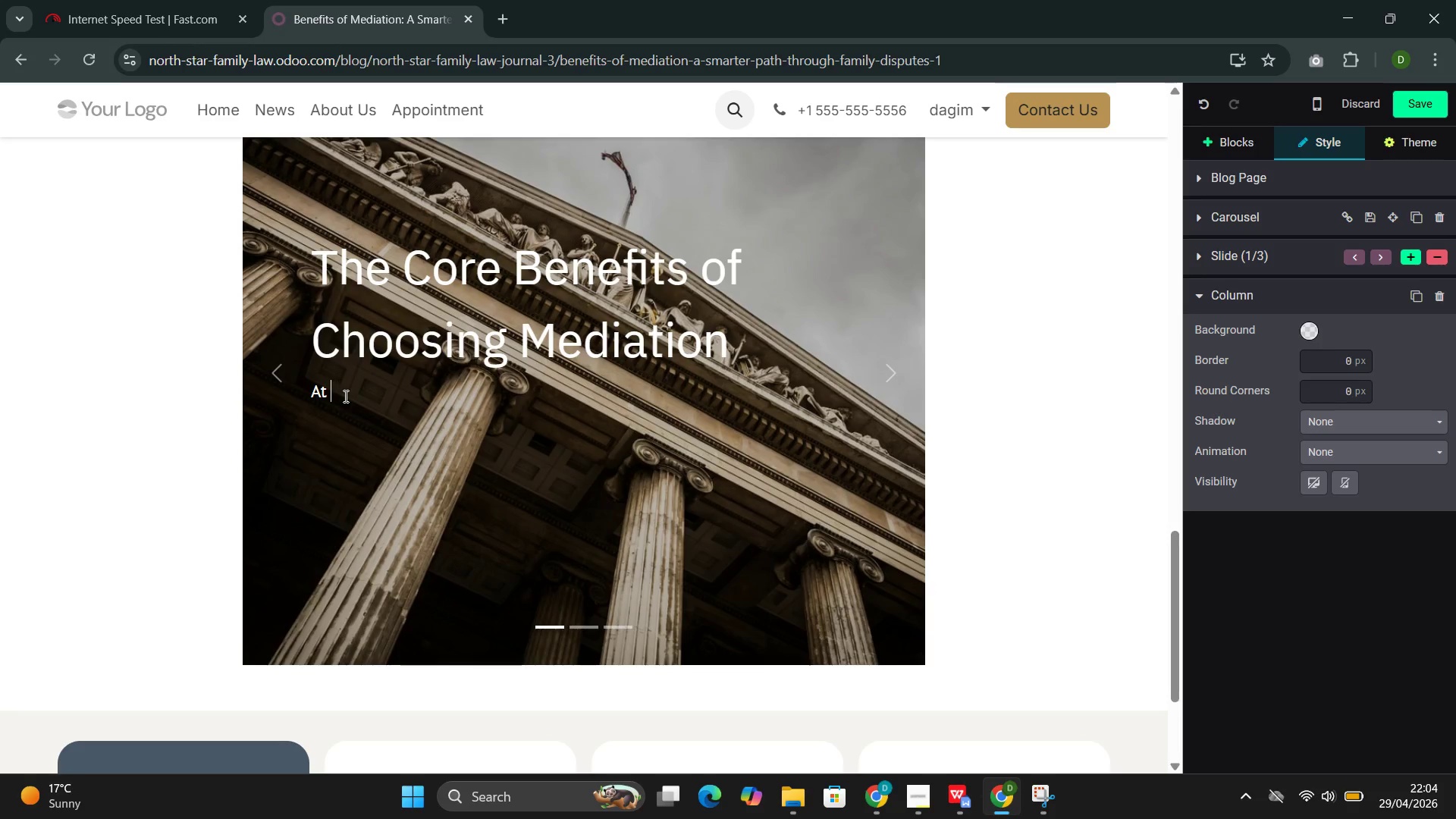 
key(Backspace)
 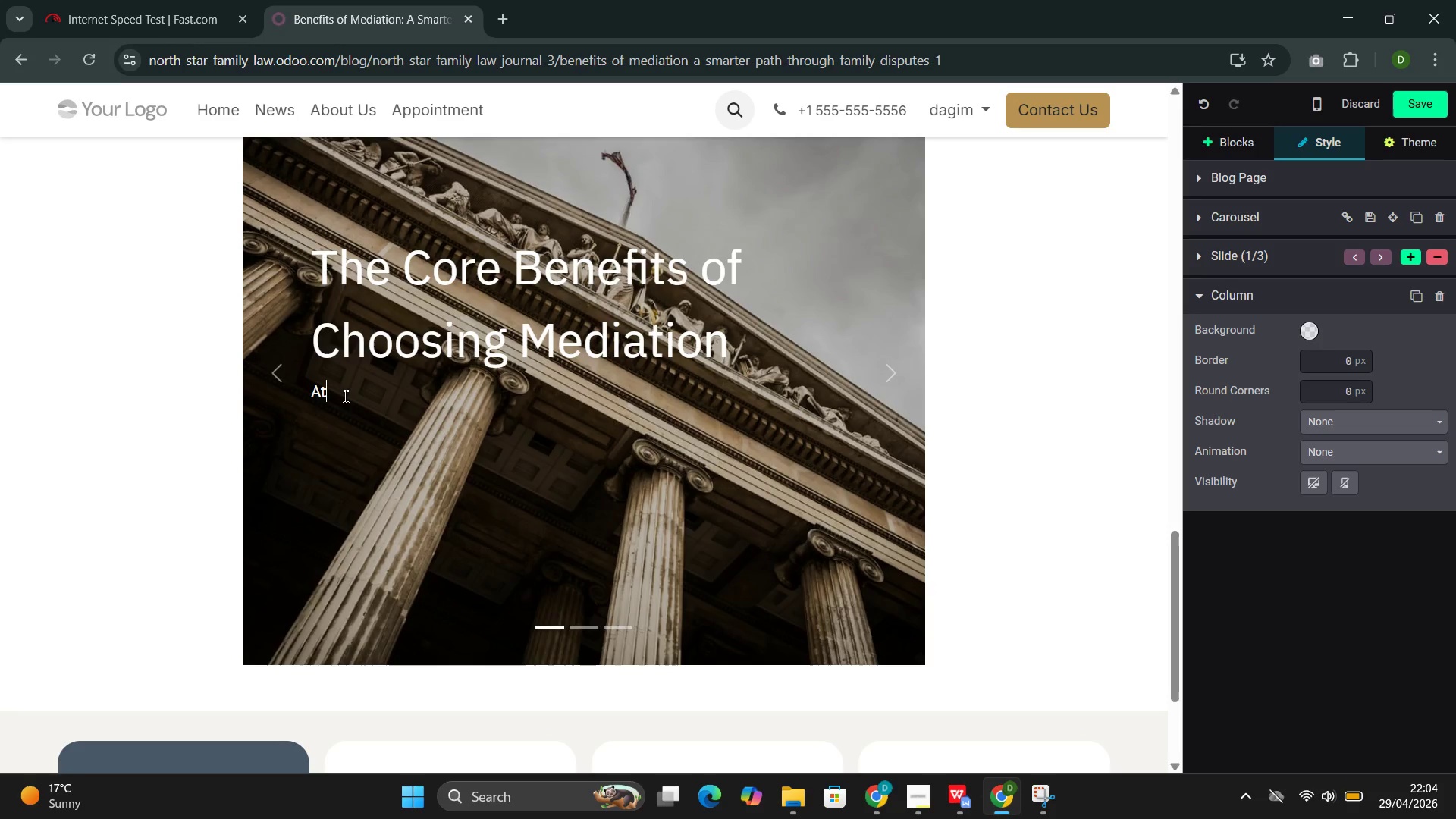 
key(Backspace)
 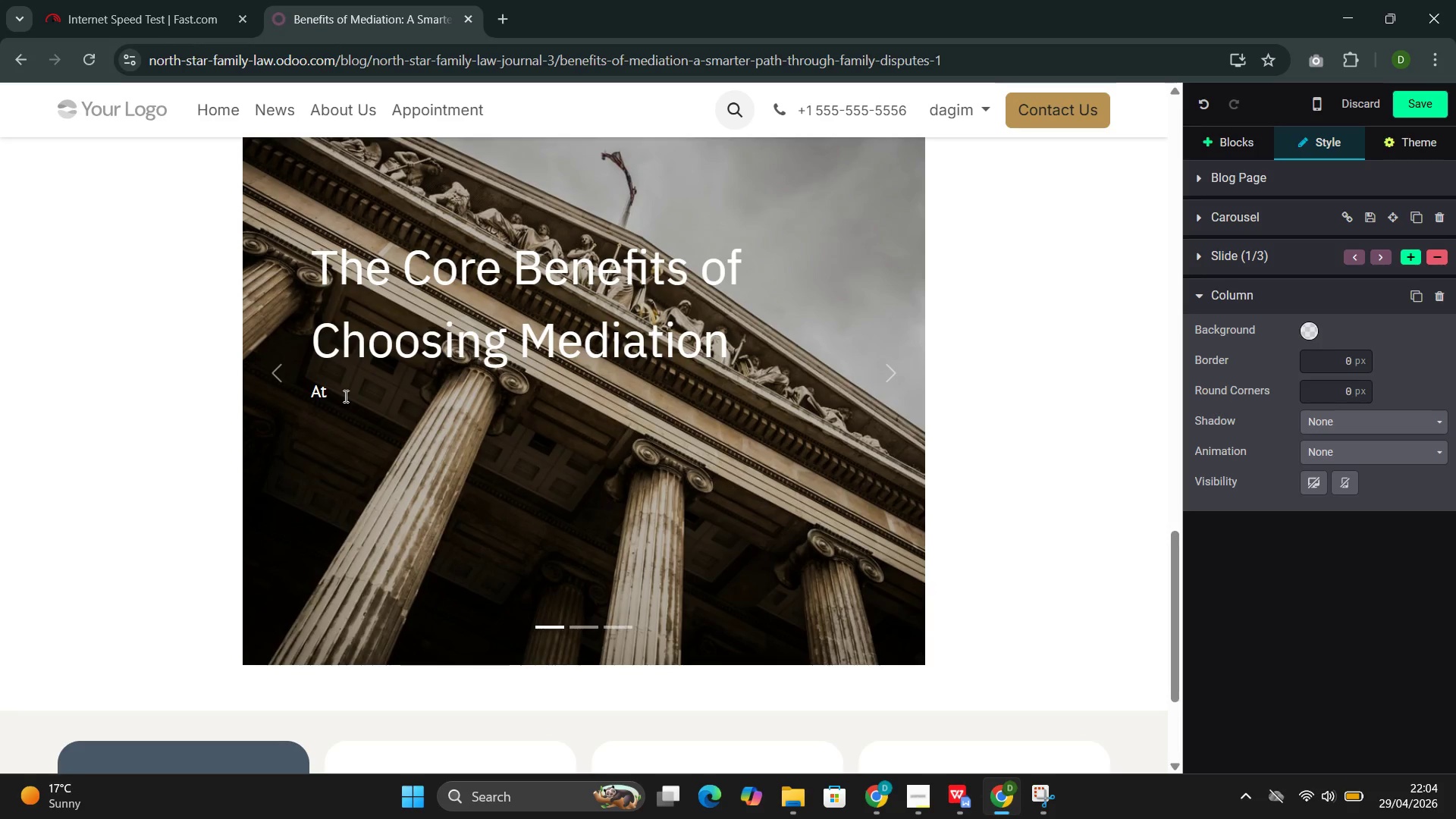 
wait(5.16)
 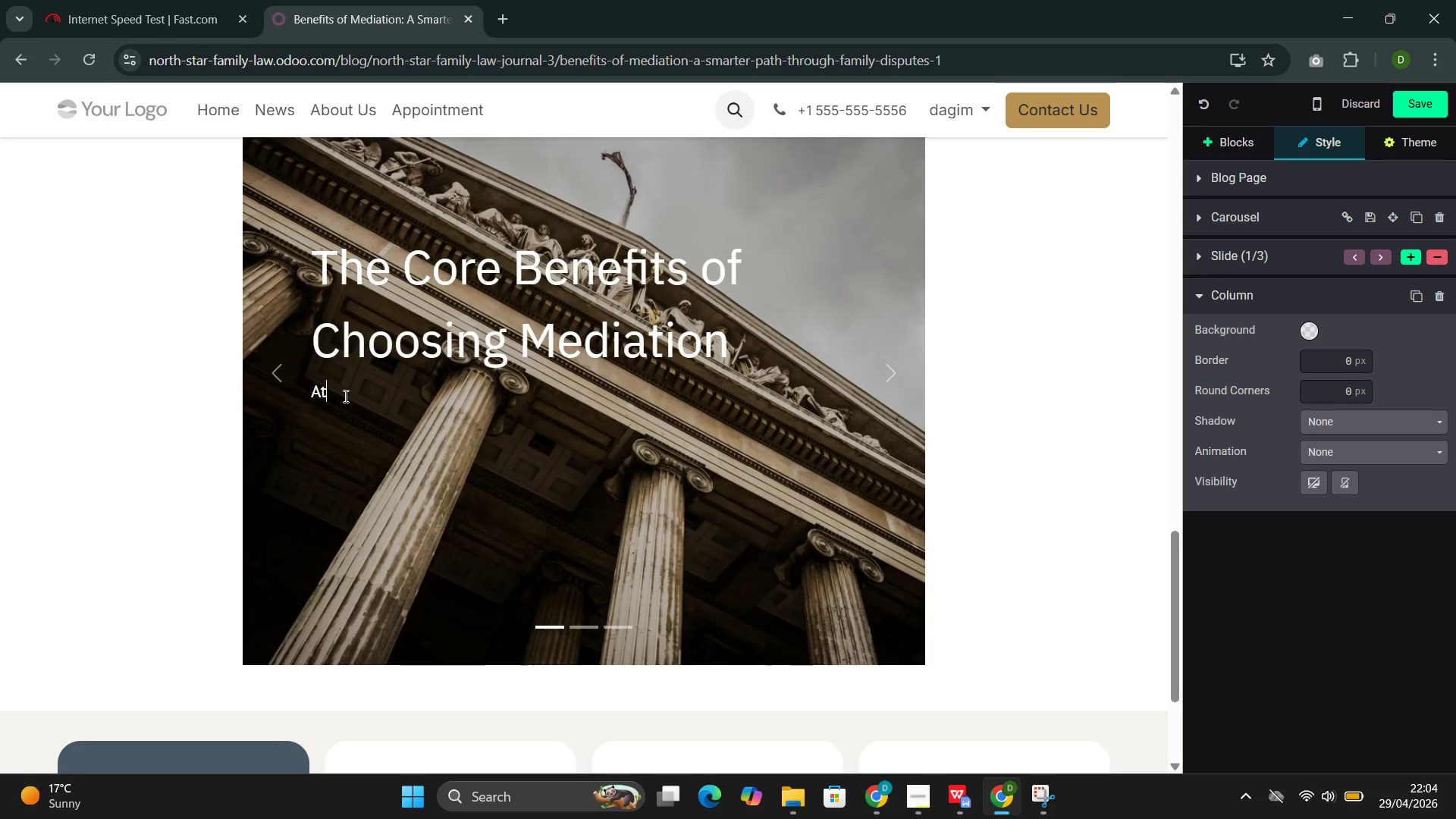 
key(Backspace)
 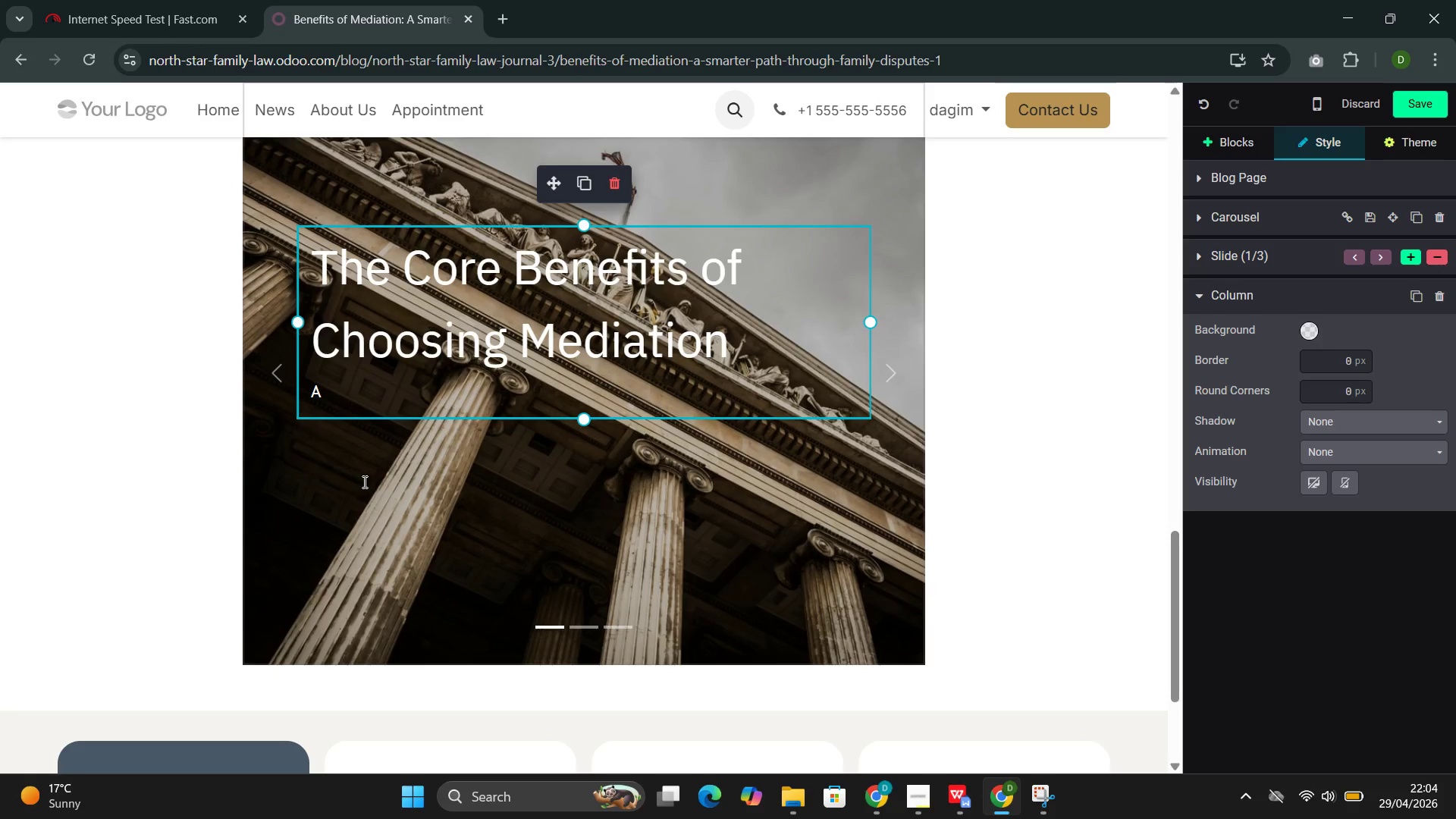 
wait(7.89)
 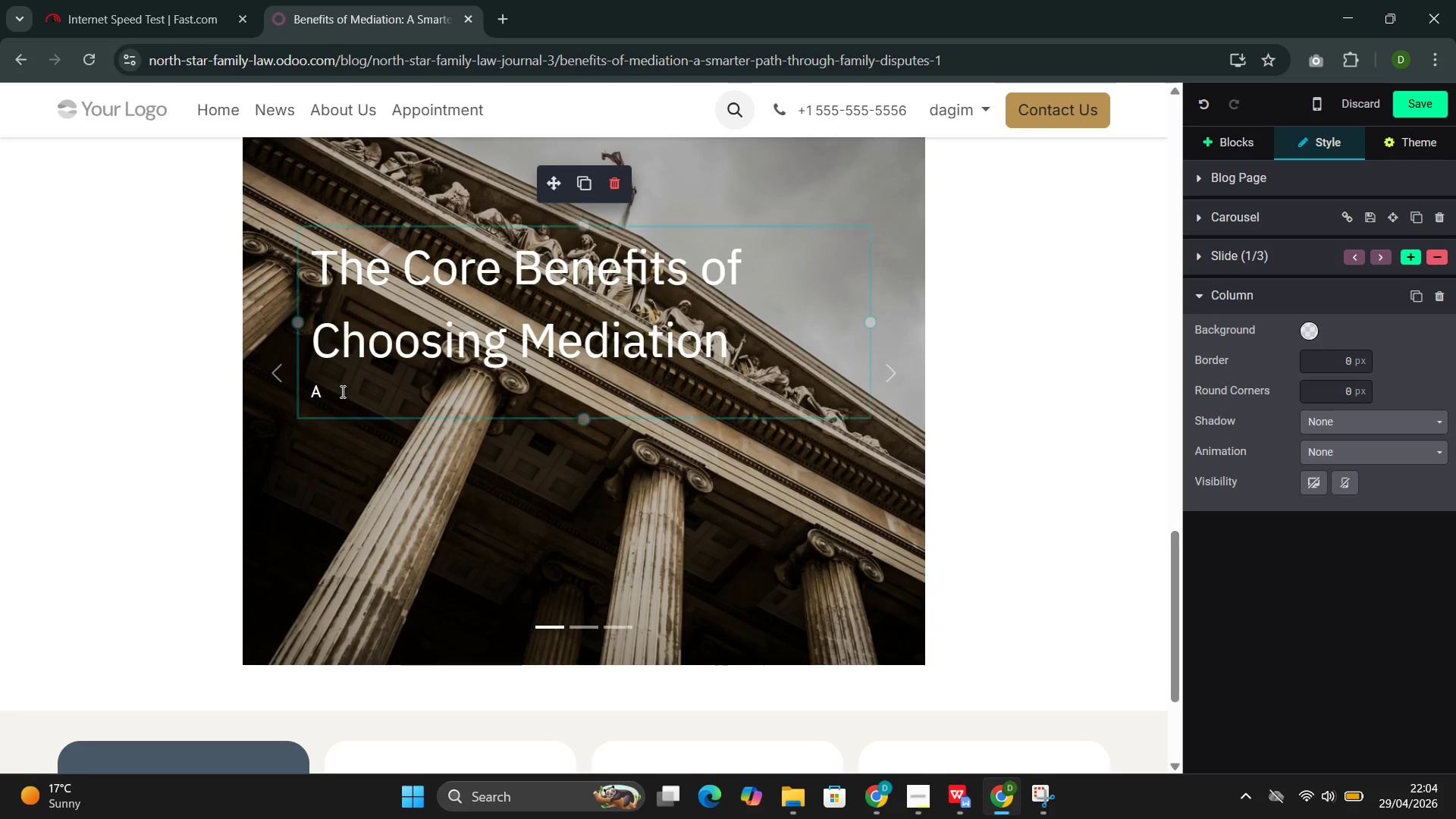 
key(Backspace)
type(Control Over the Outcome)
 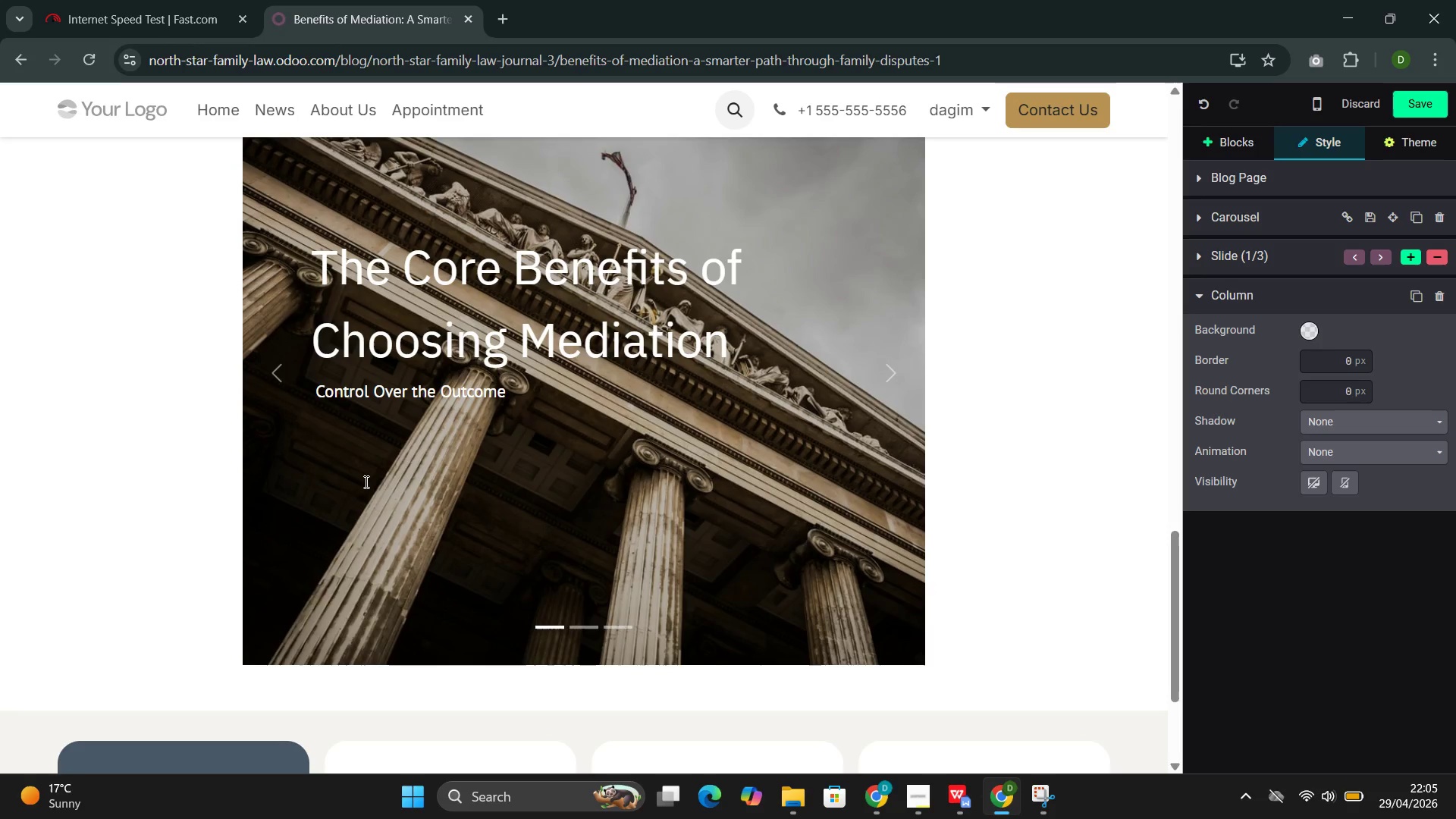 
wait(17.11)
 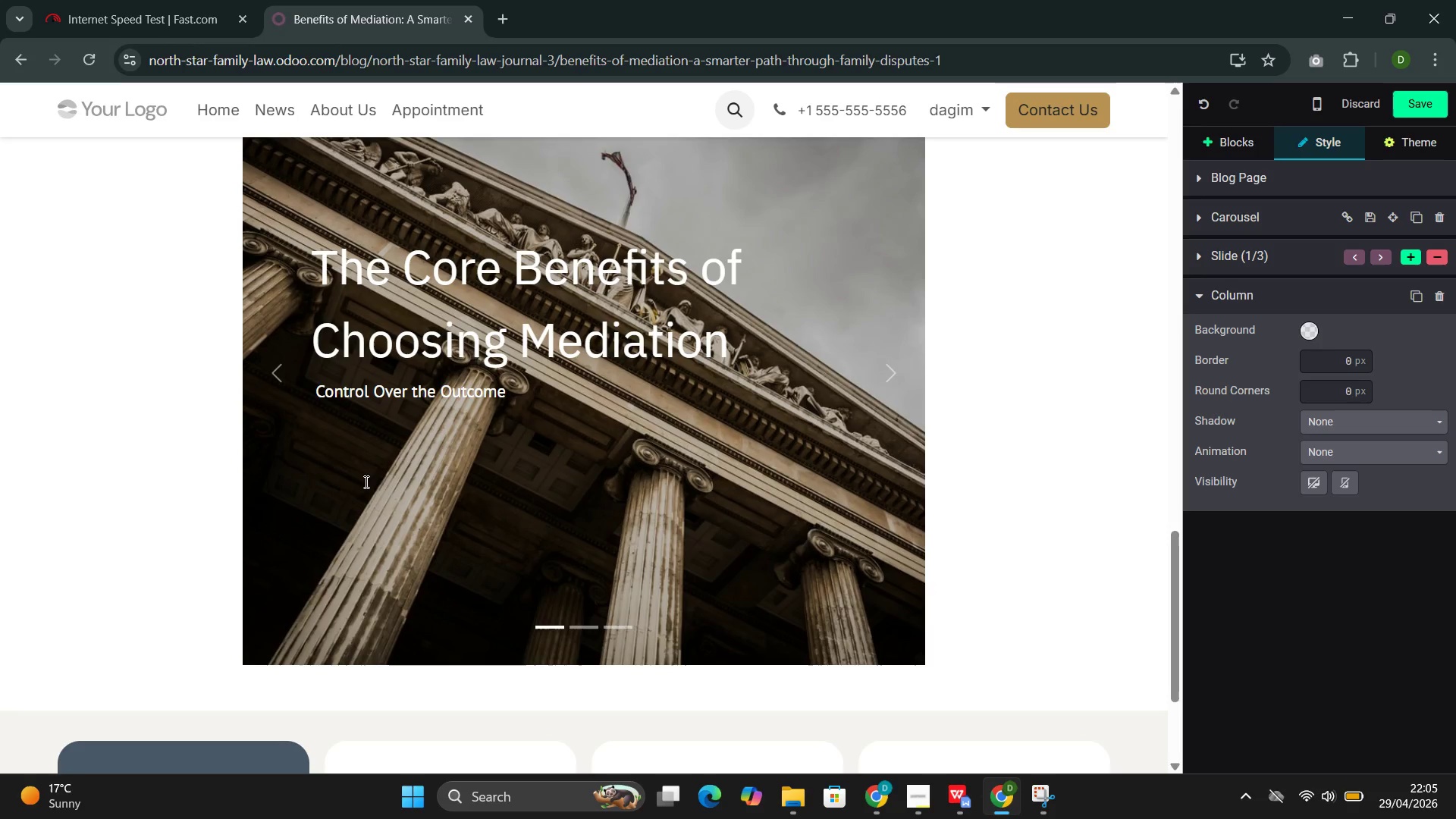 
double_click([402, 397])
 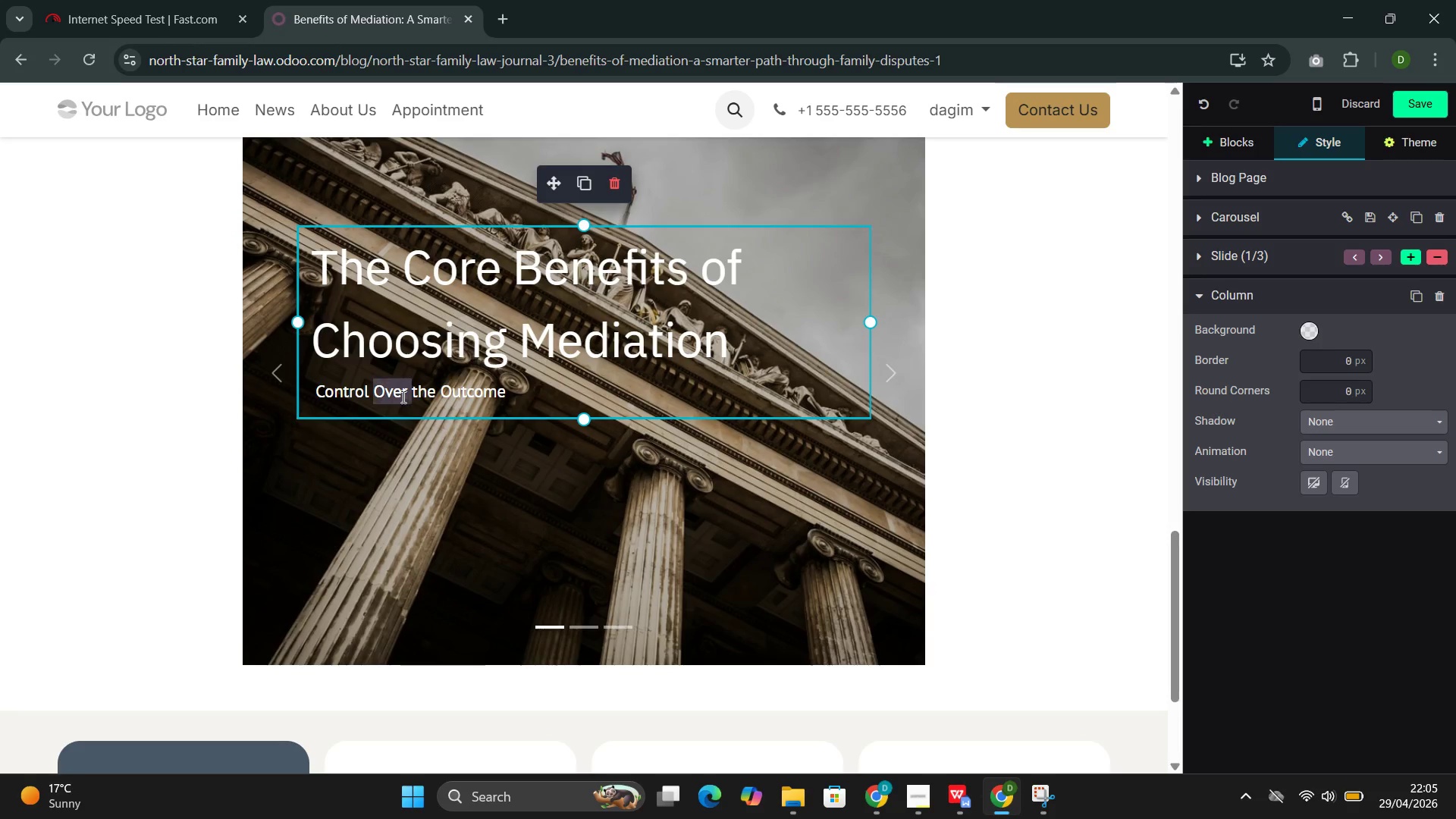 
triple_click([402, 397])
 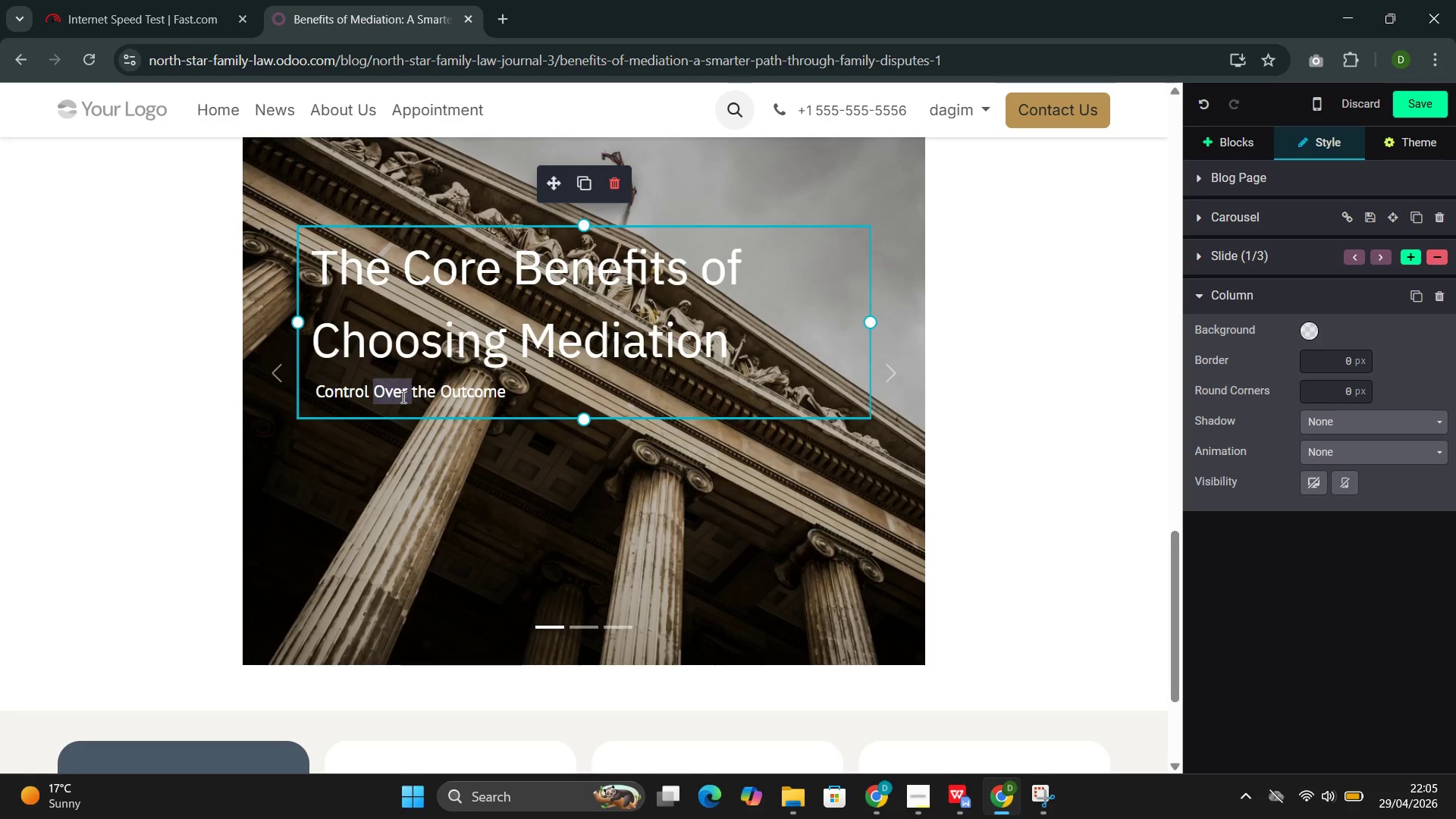 
double_click([402, 397])
 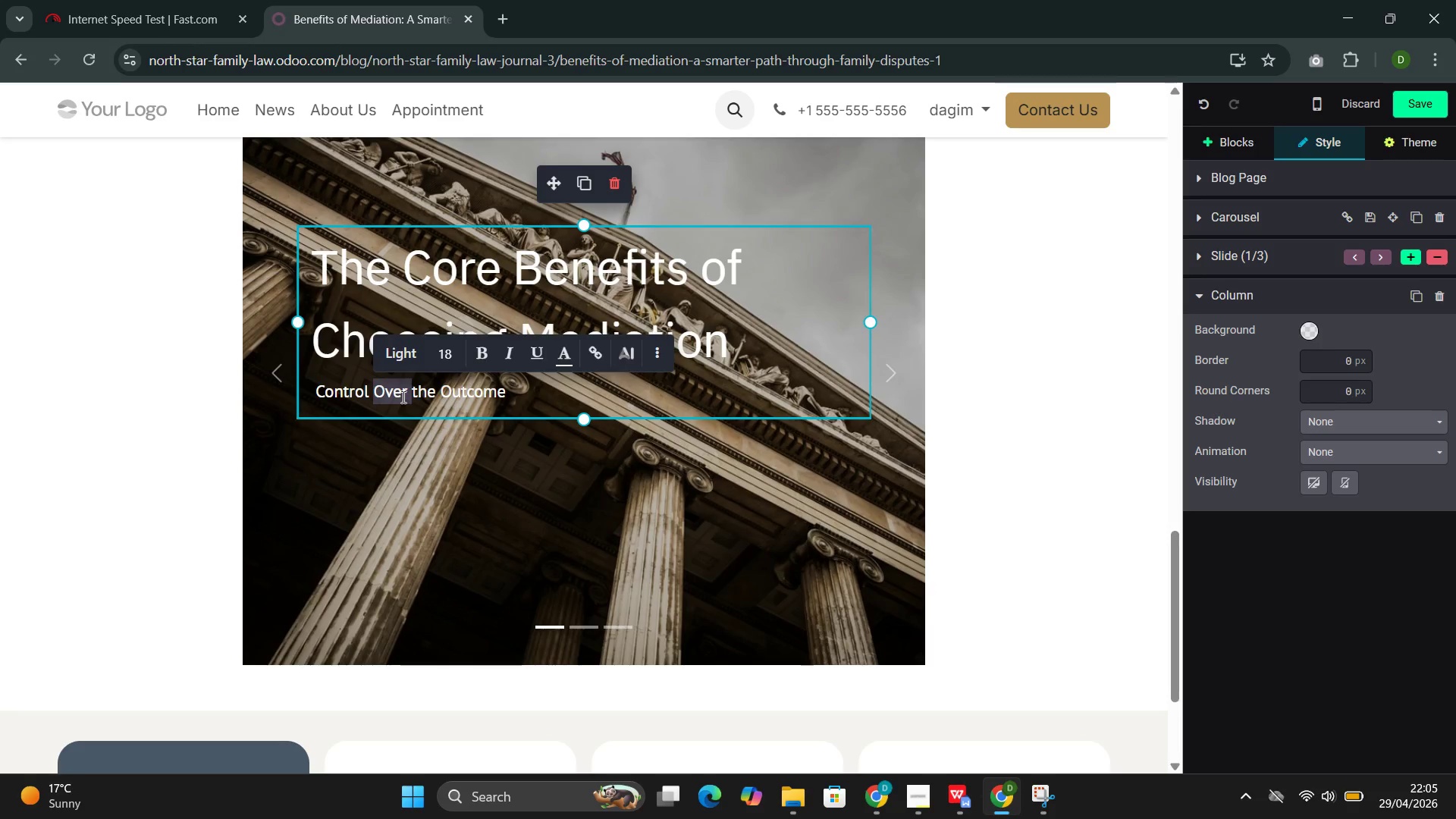 
left_click([402, 397])
 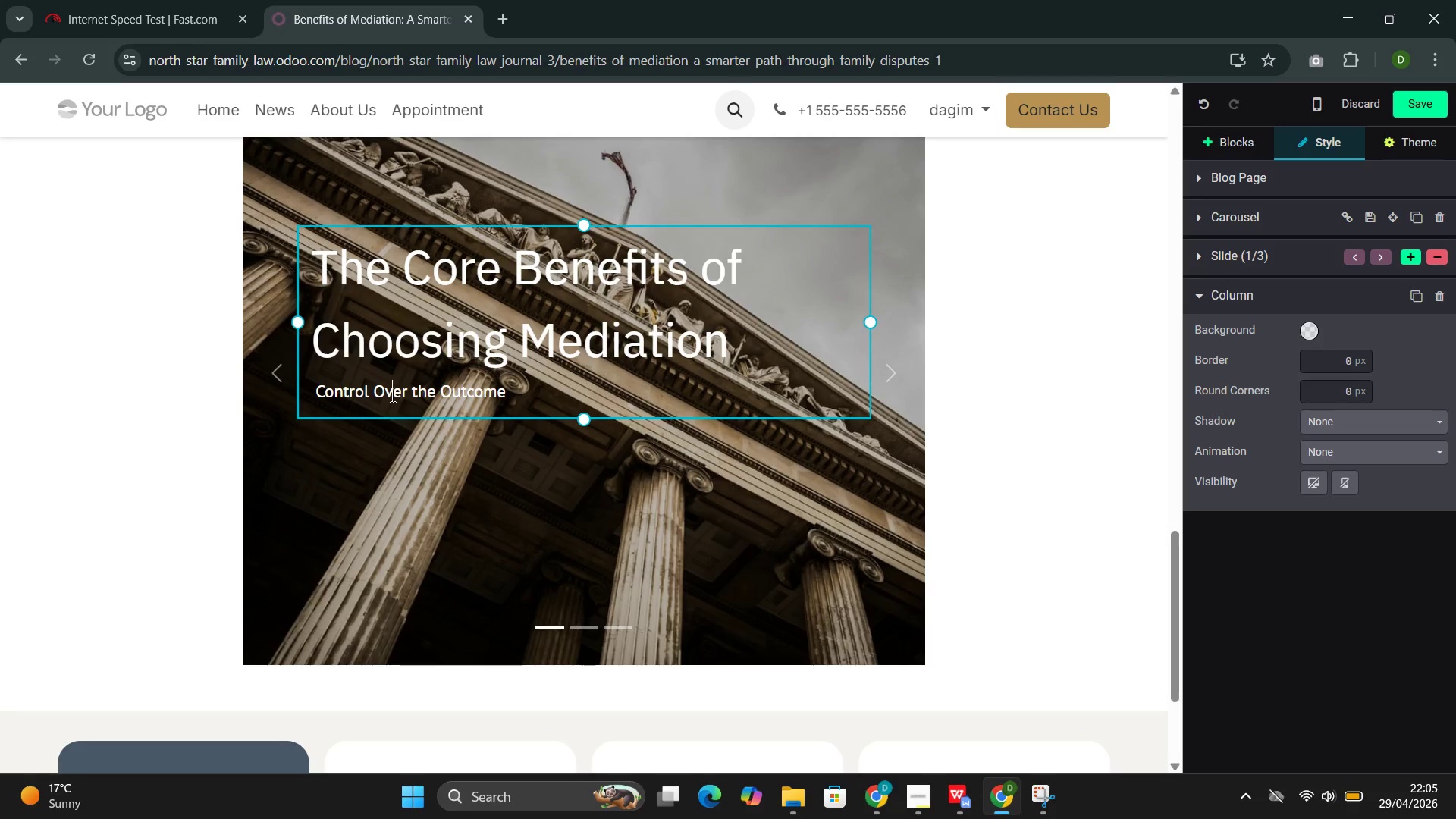 
left_click([391, 396])
 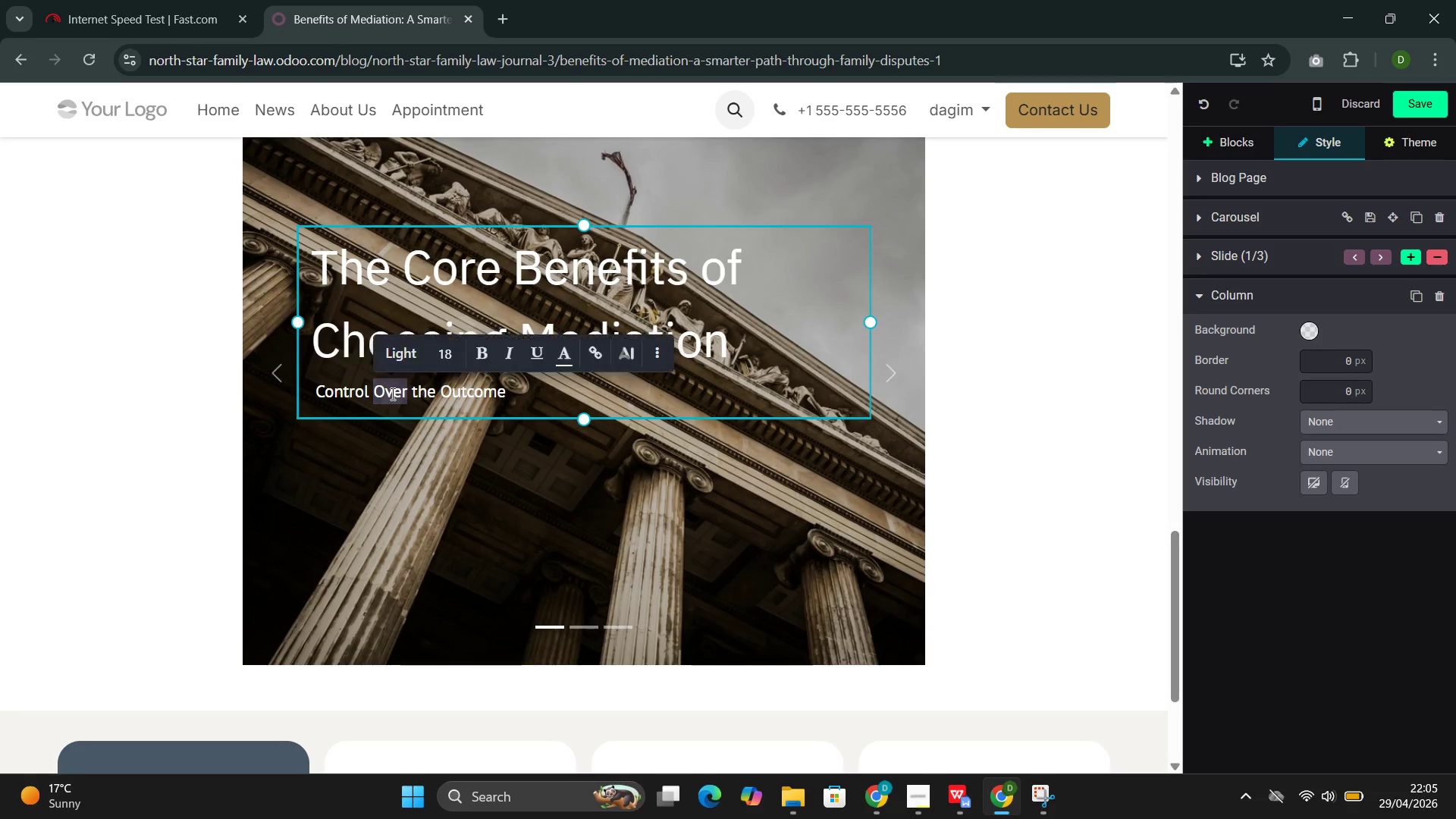 
triple_click([391, 394])
 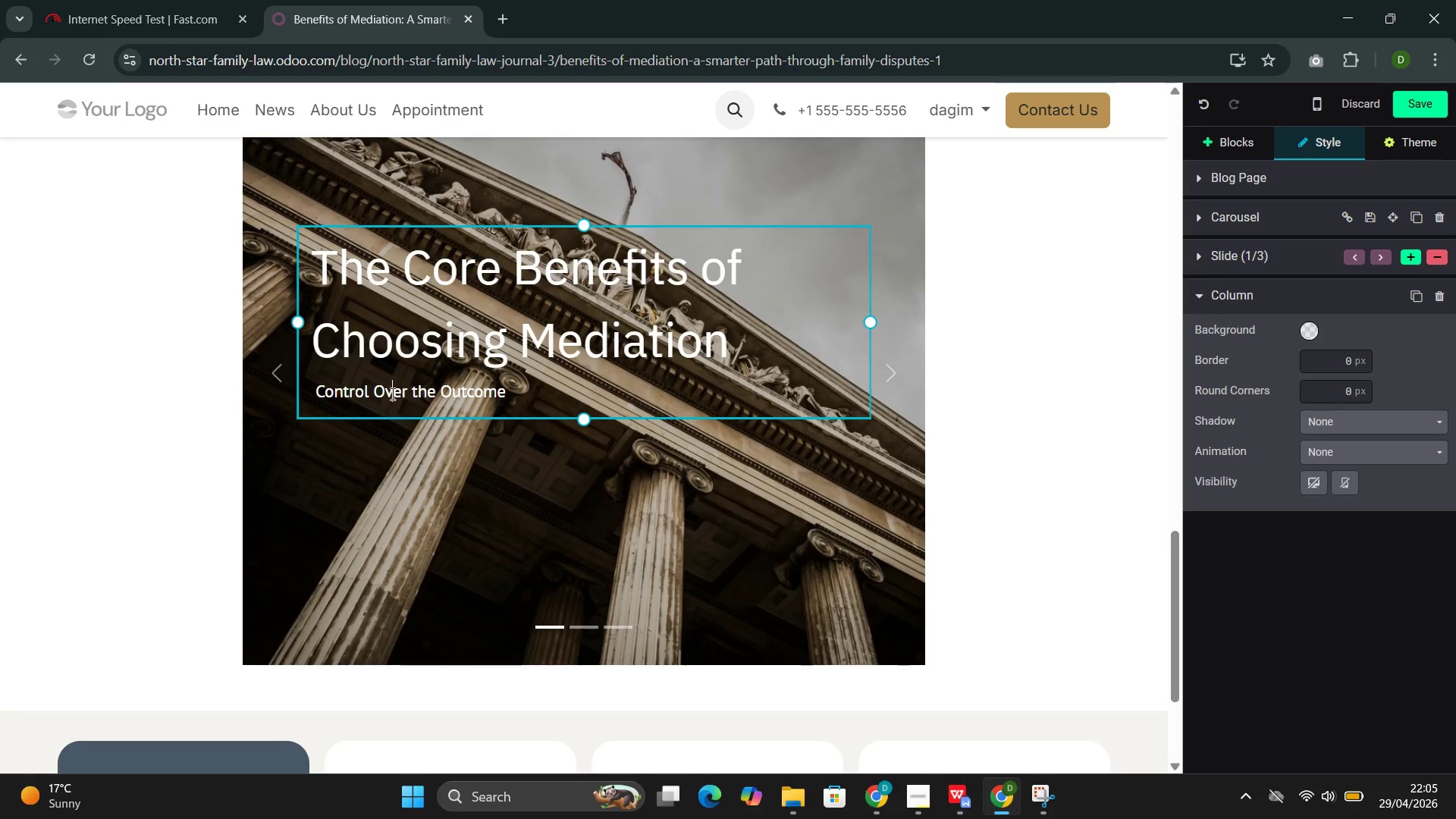 
triple_click([391, 394])
 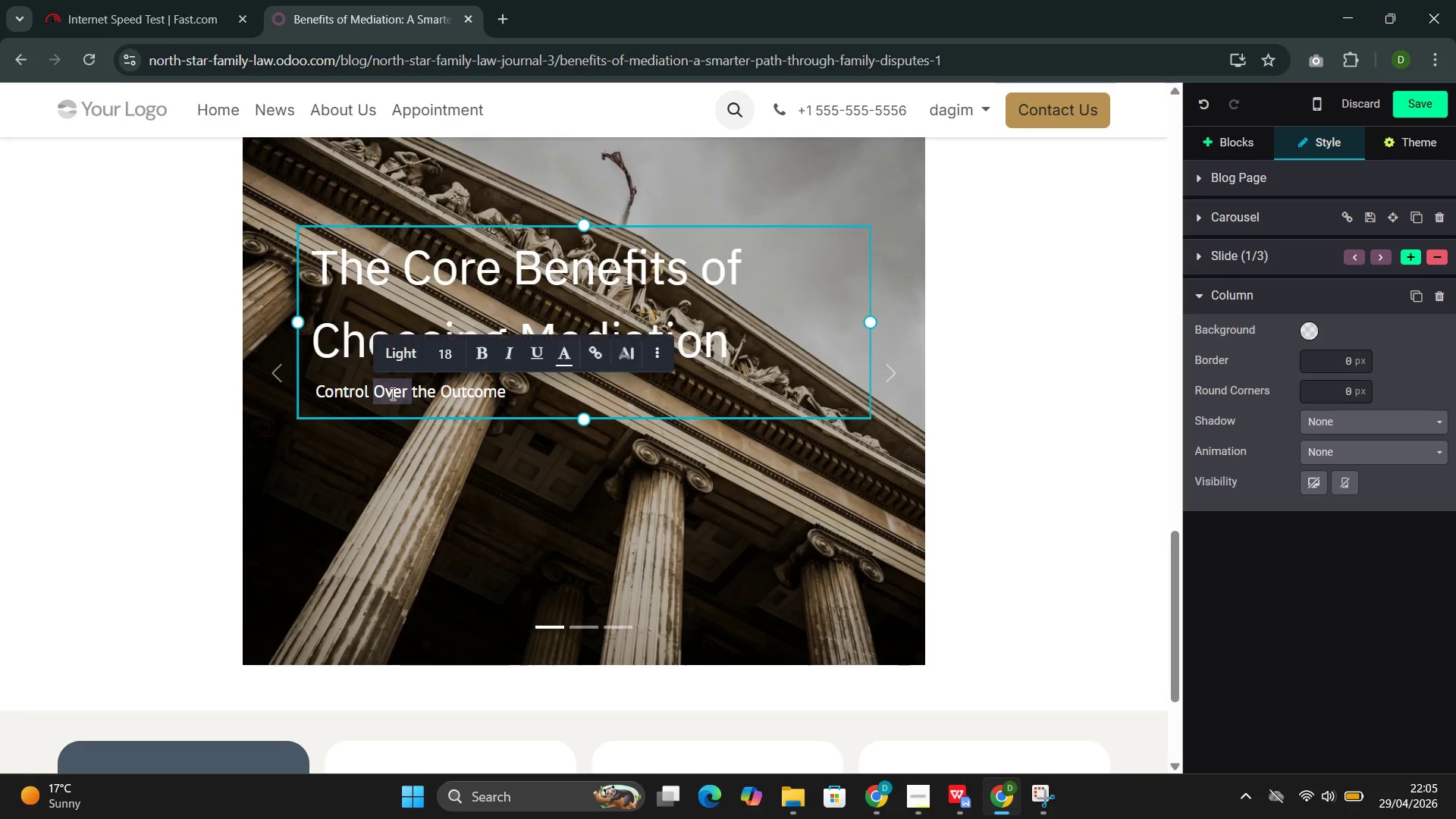 
triple_click([391, 394])
 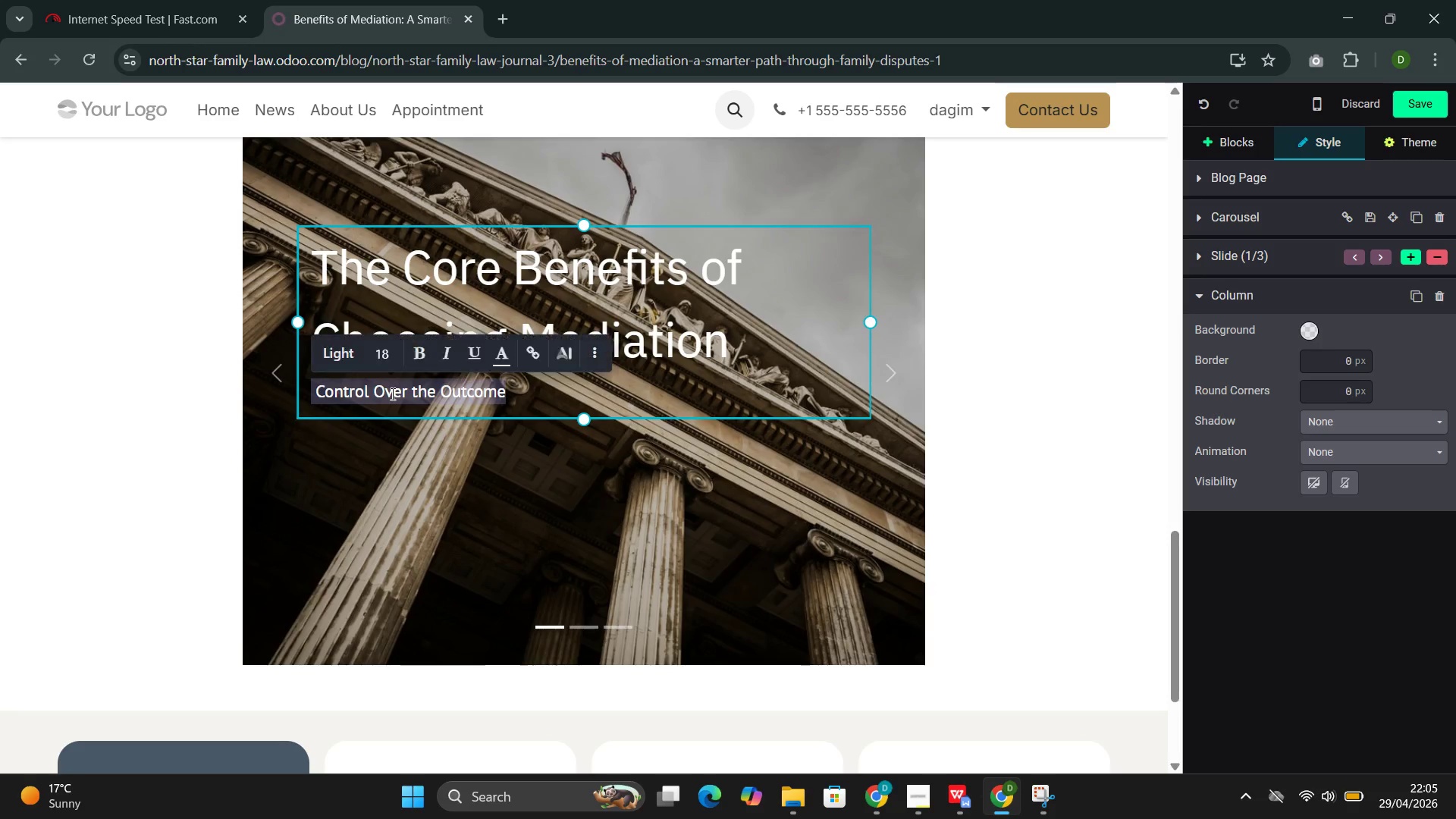 
triple_click([391, 394])
 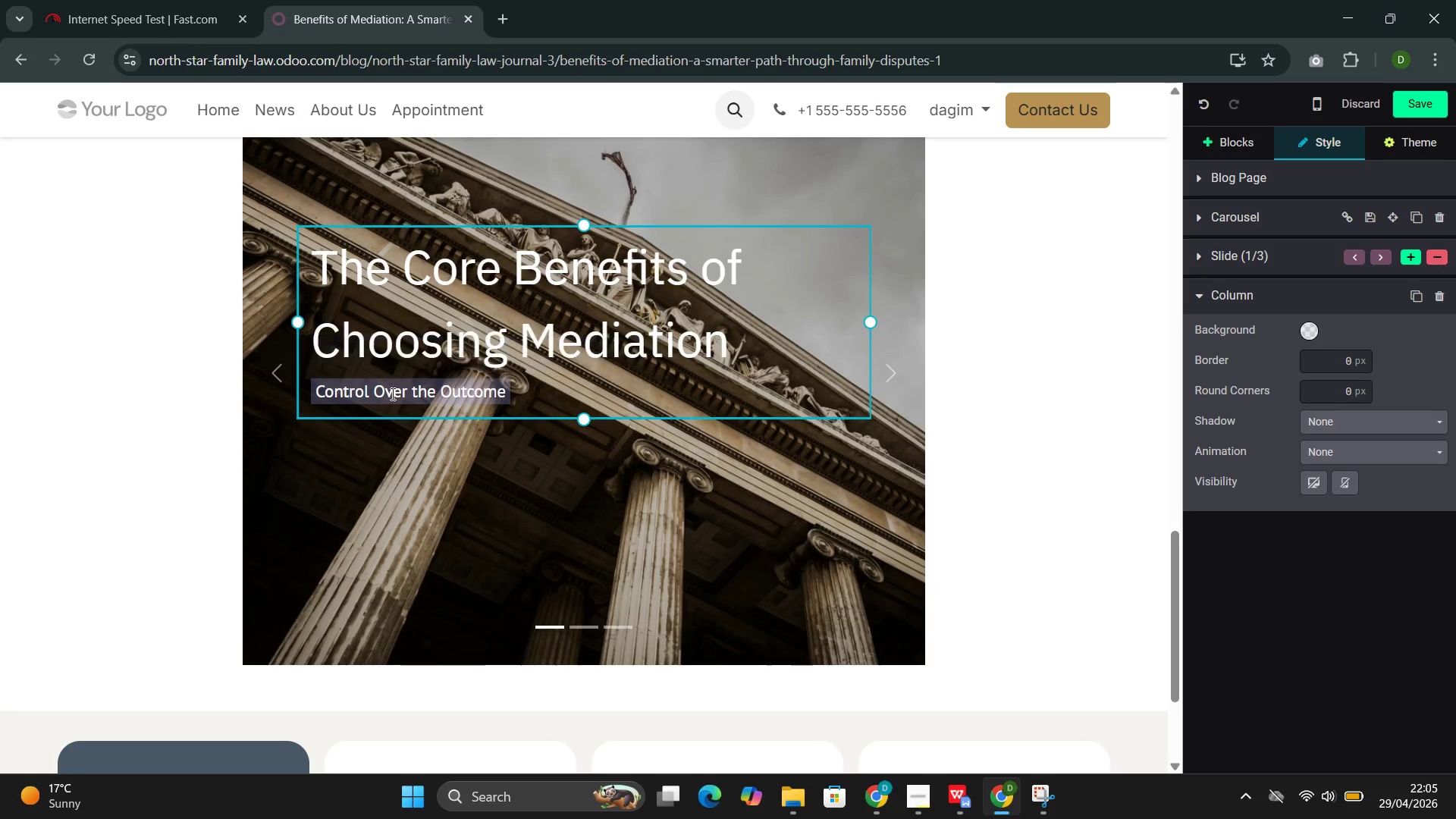 
triple_click([391, 394])
 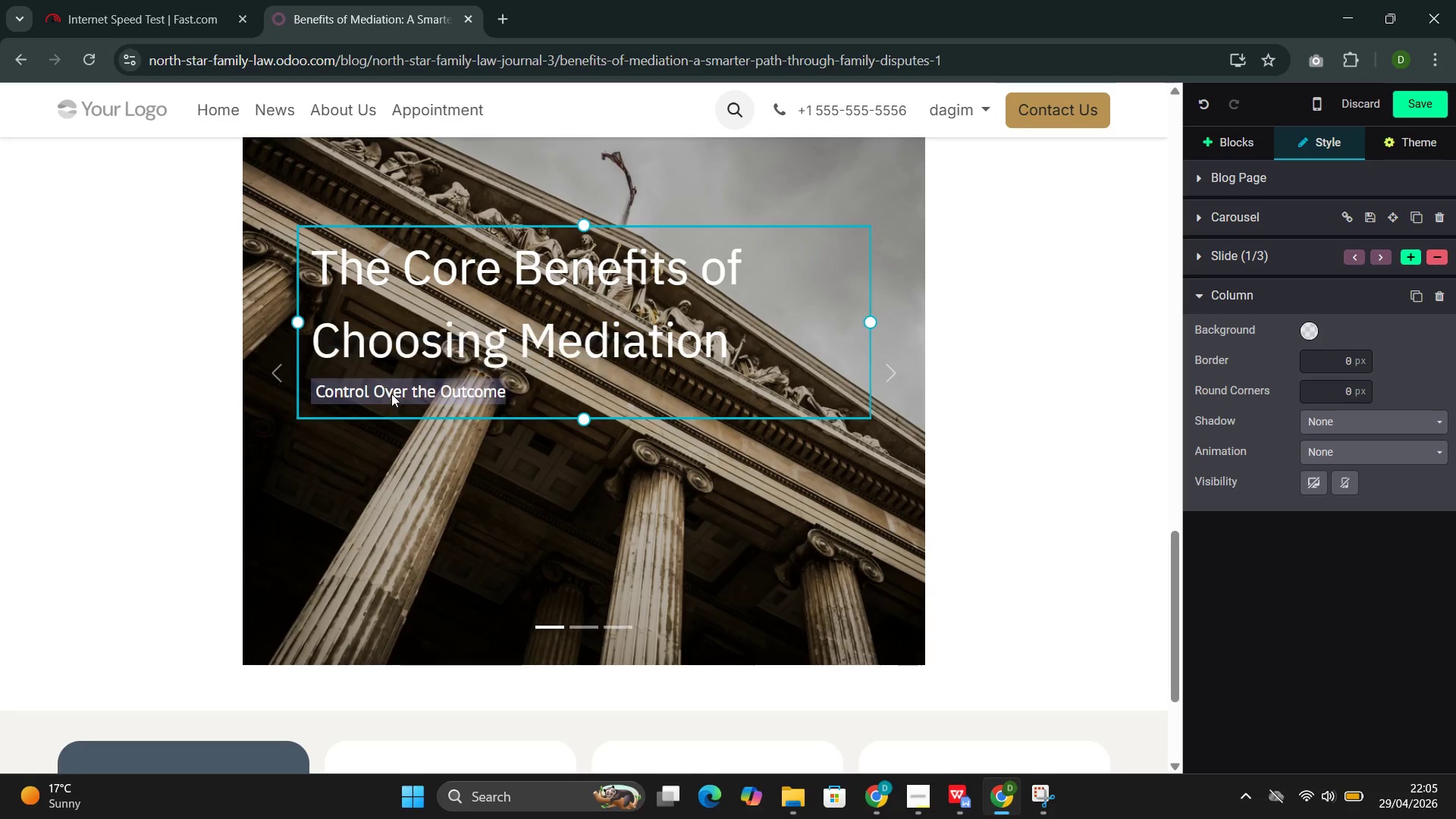 
triple_click([391, 394])
 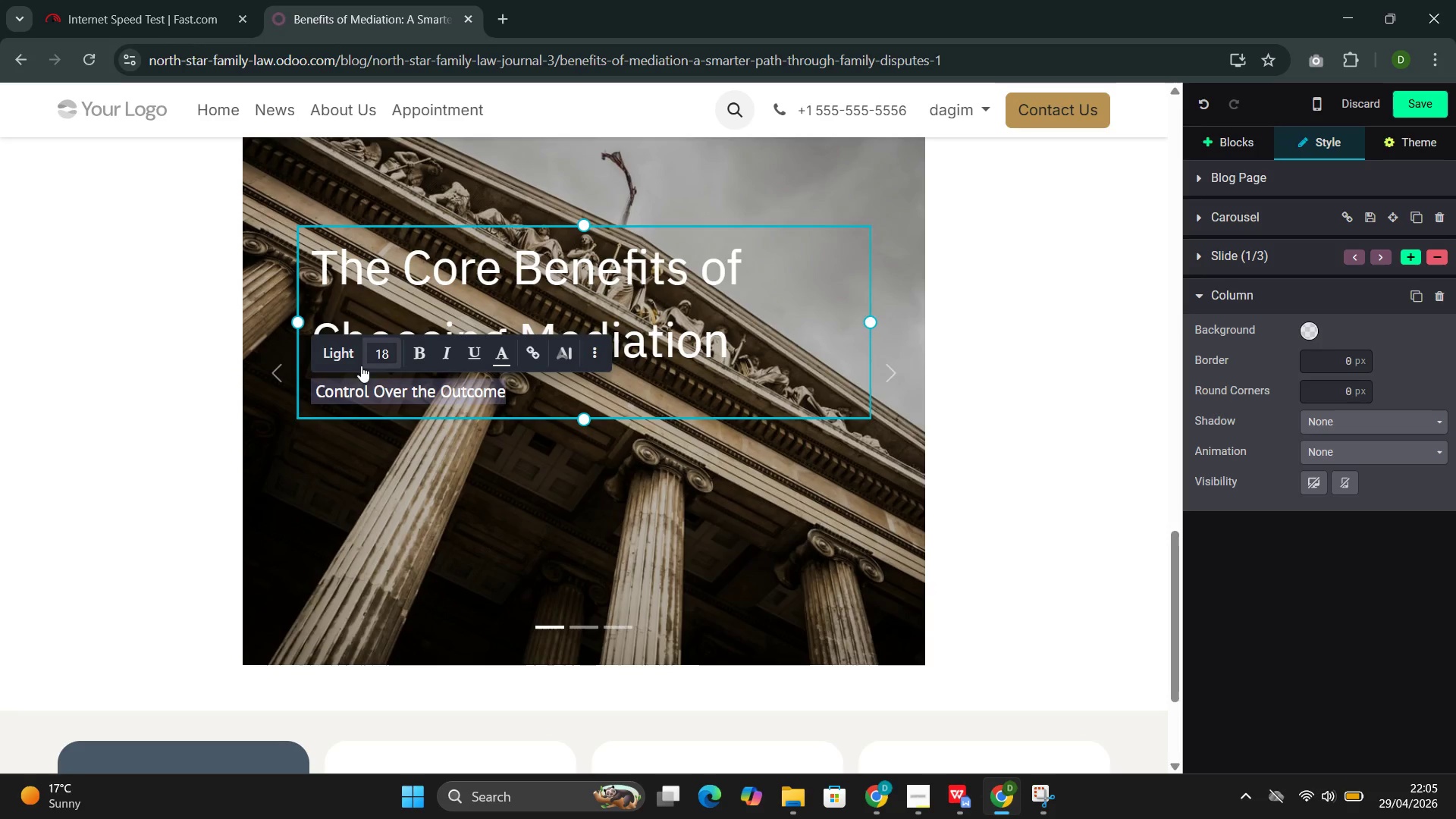 
left_click([353, 362])
 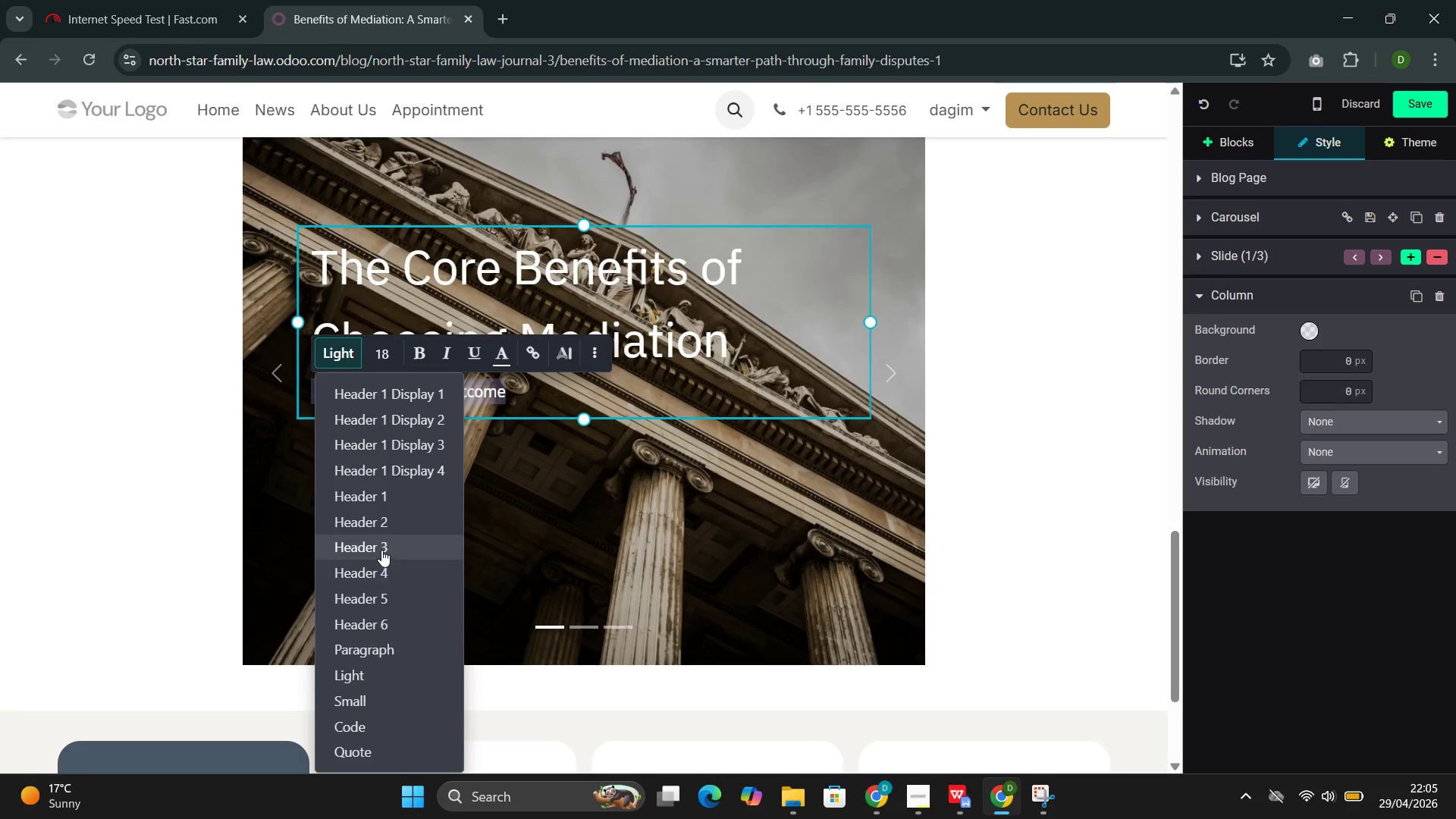 
left_click([381, 546])
 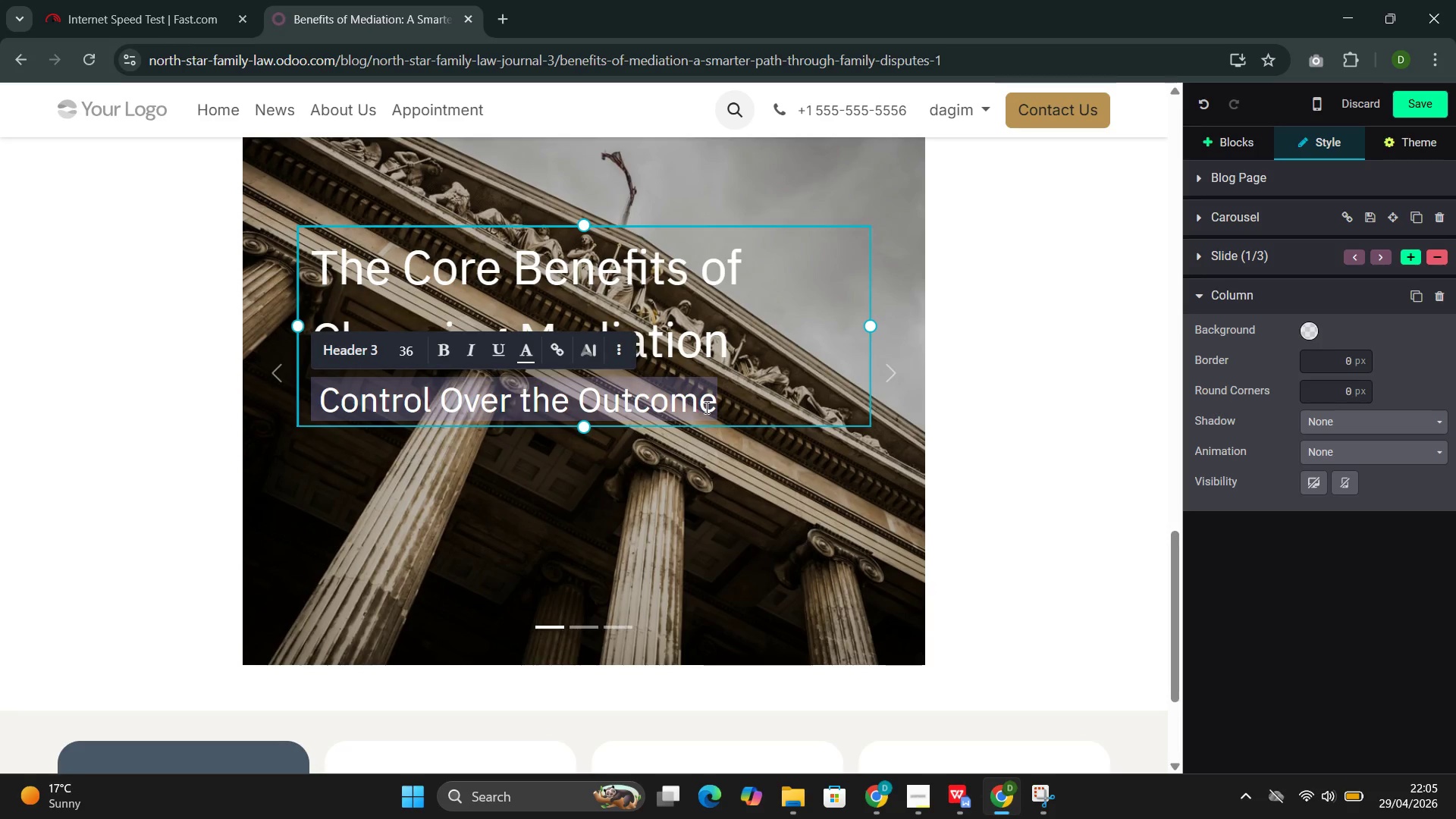 
left_click([733, 403])
 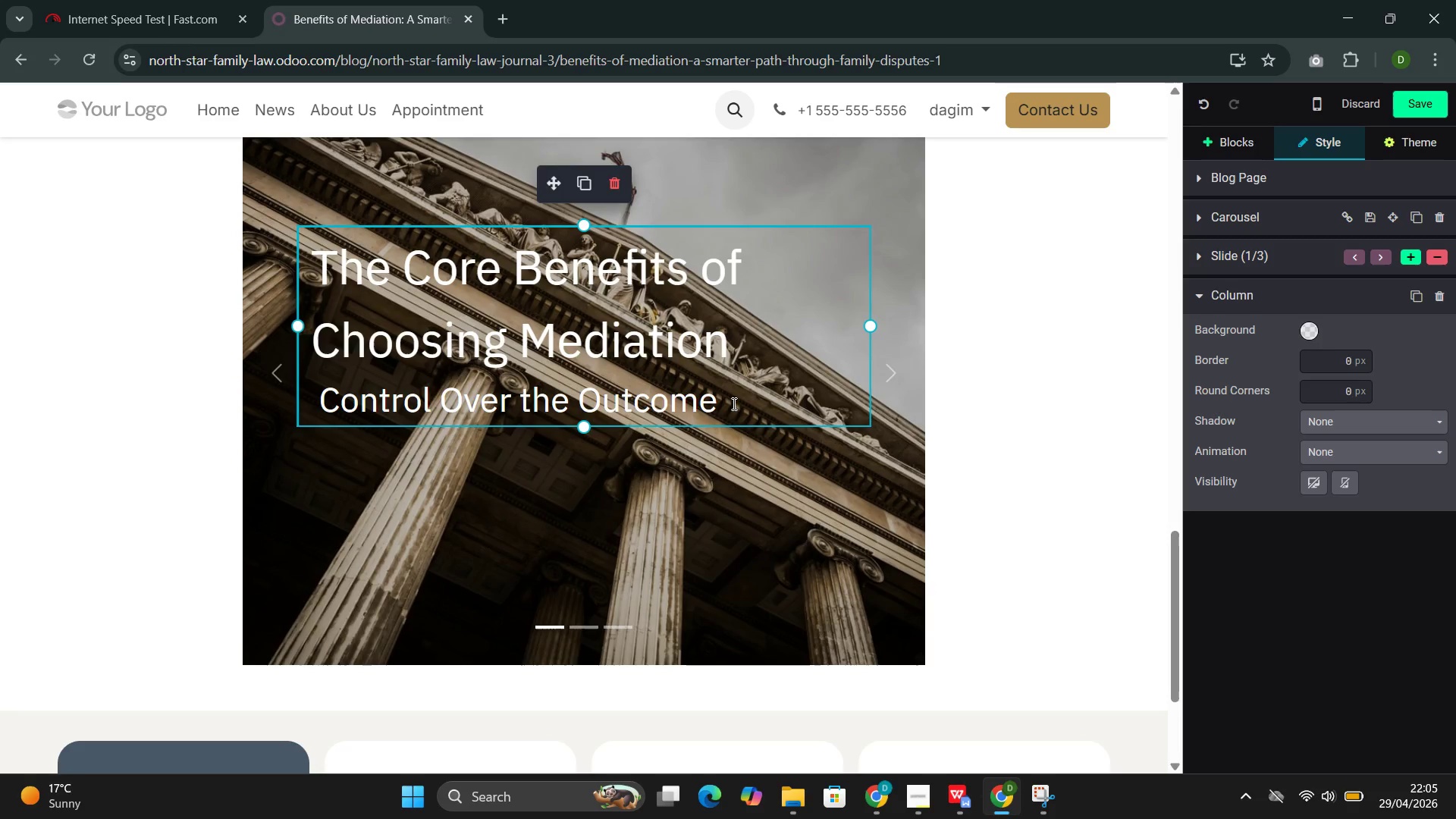 
key(Enter)
 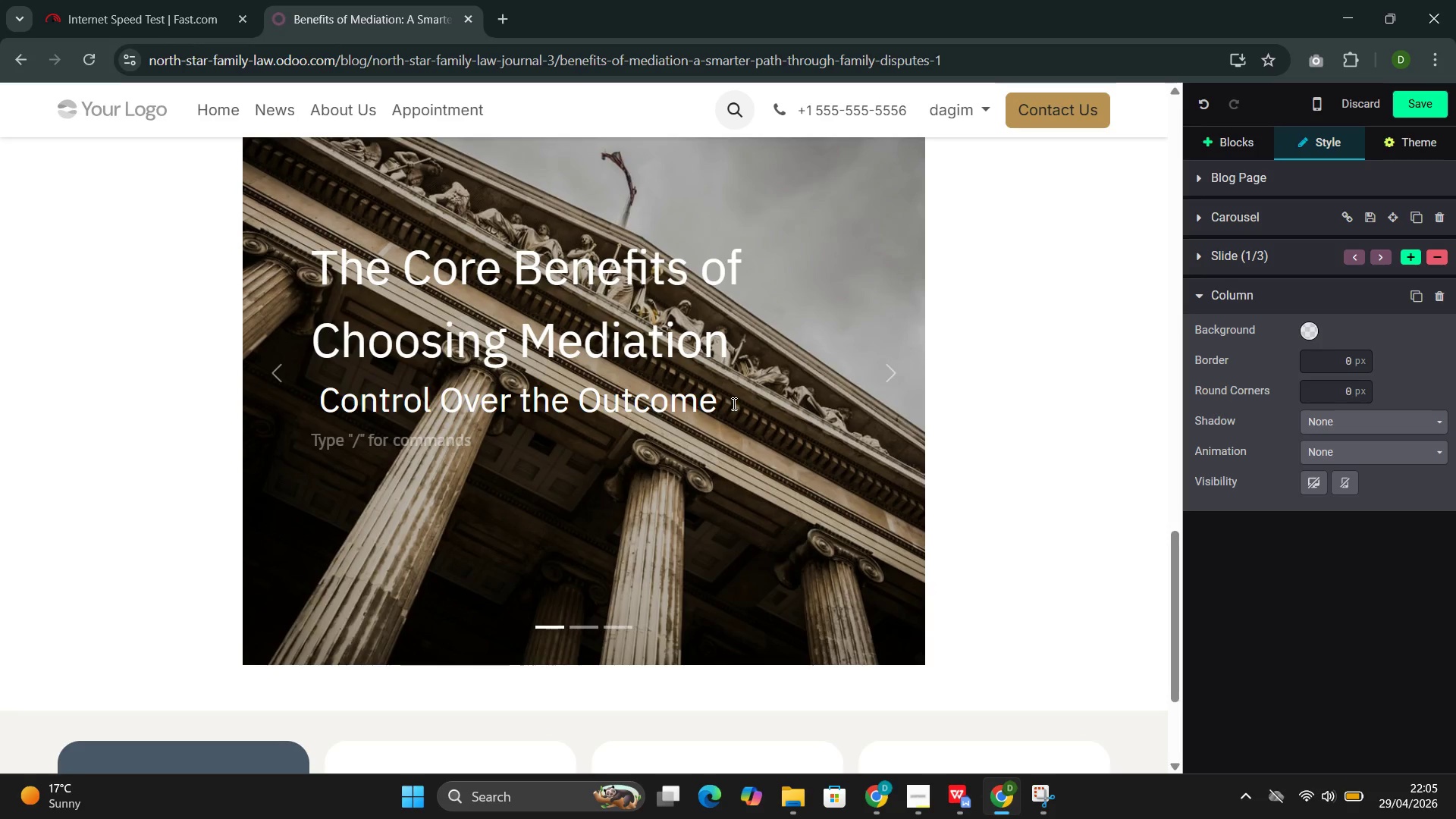 
wait(19.2)
 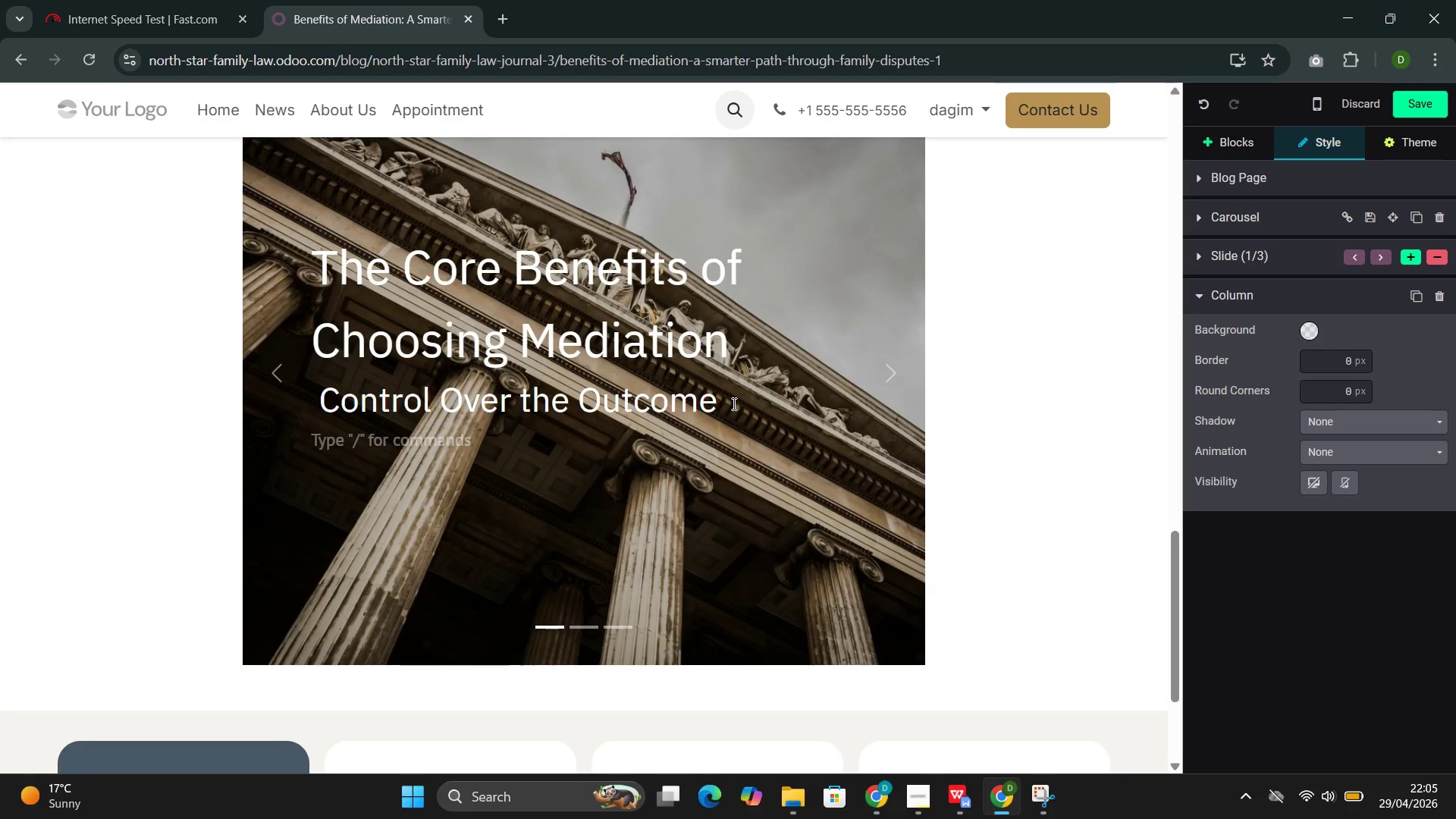 
type(In ligi)
key(Backspace)
key(Backspace)
type(tiga)
 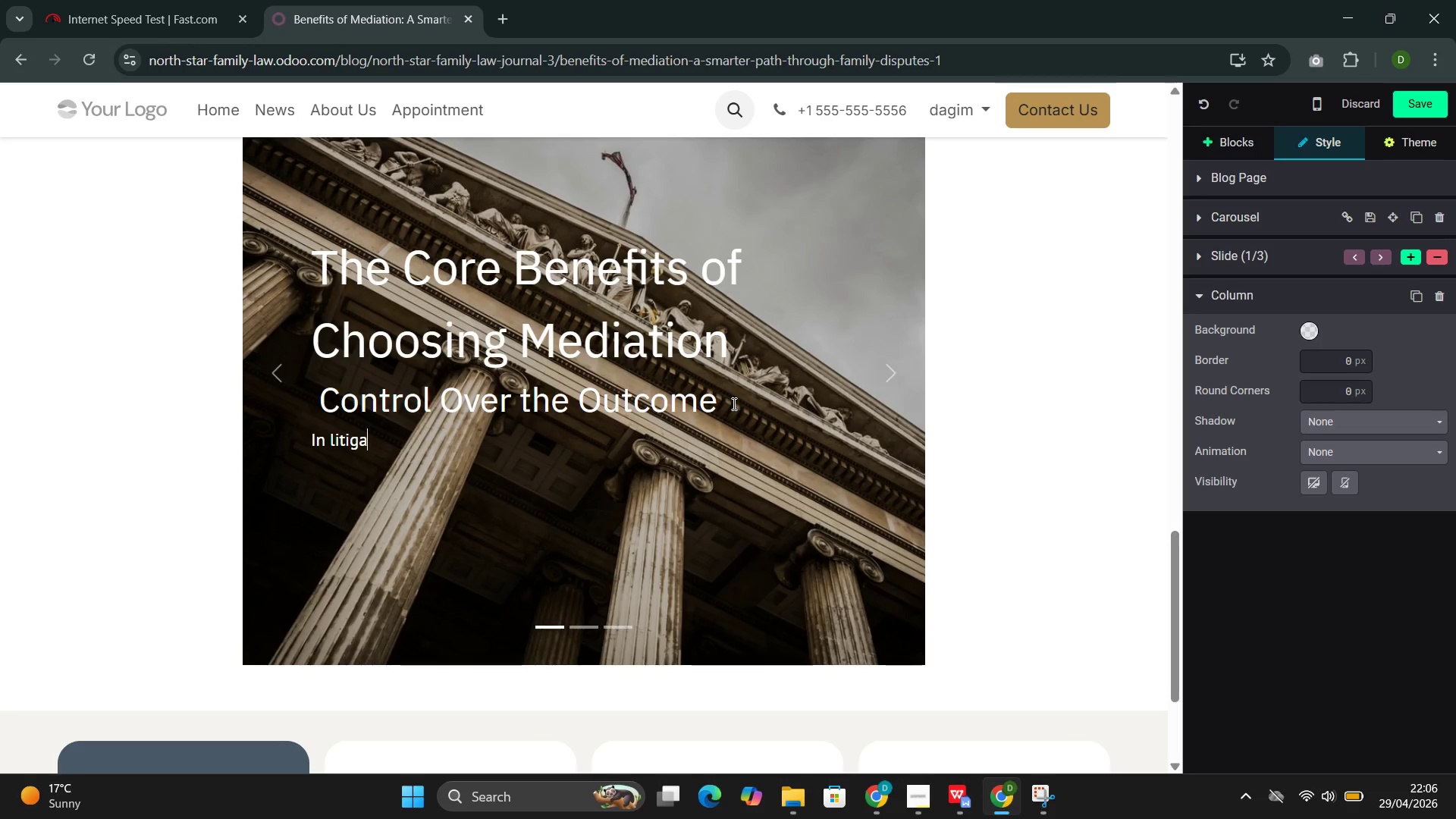 
type(tion, a judge make )
key(Backspace)
type(s the final des)
key(Backspace)
type(cision after hearing evidence and arf)
key(Backspace)
type(guments)
 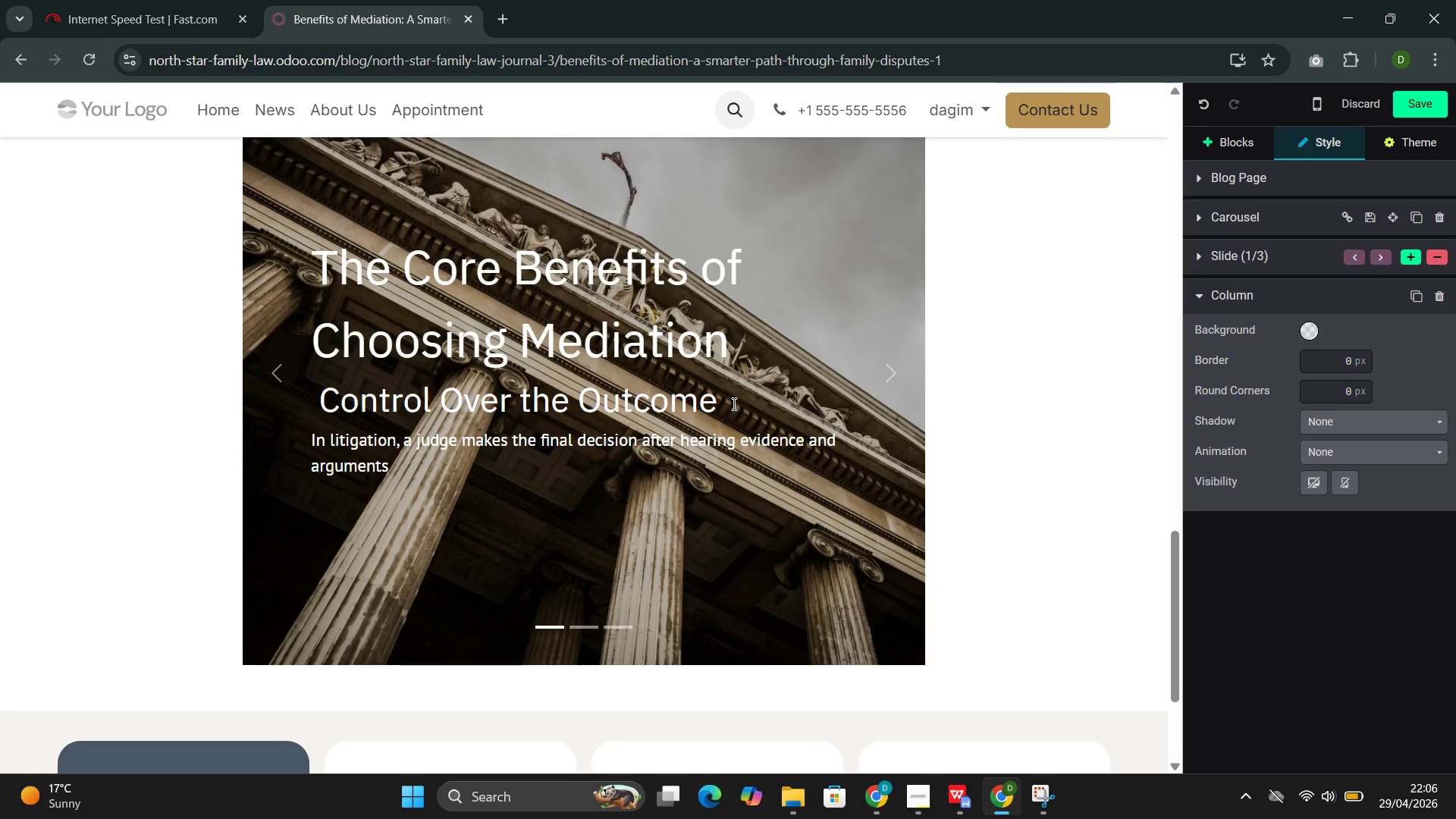 
wait(17.14)
 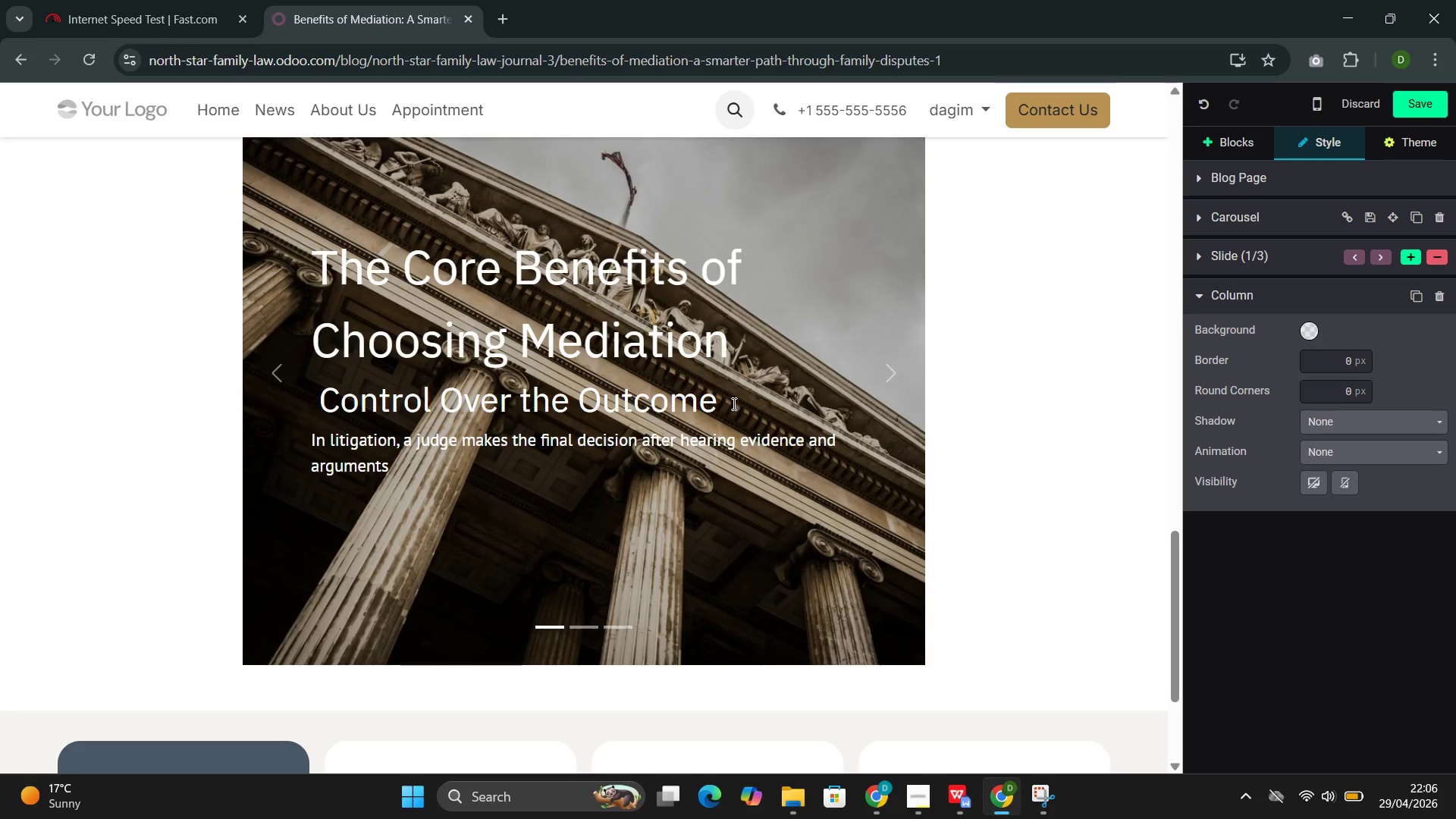 
type( from both side )
key(Backspace)
type(s.)
 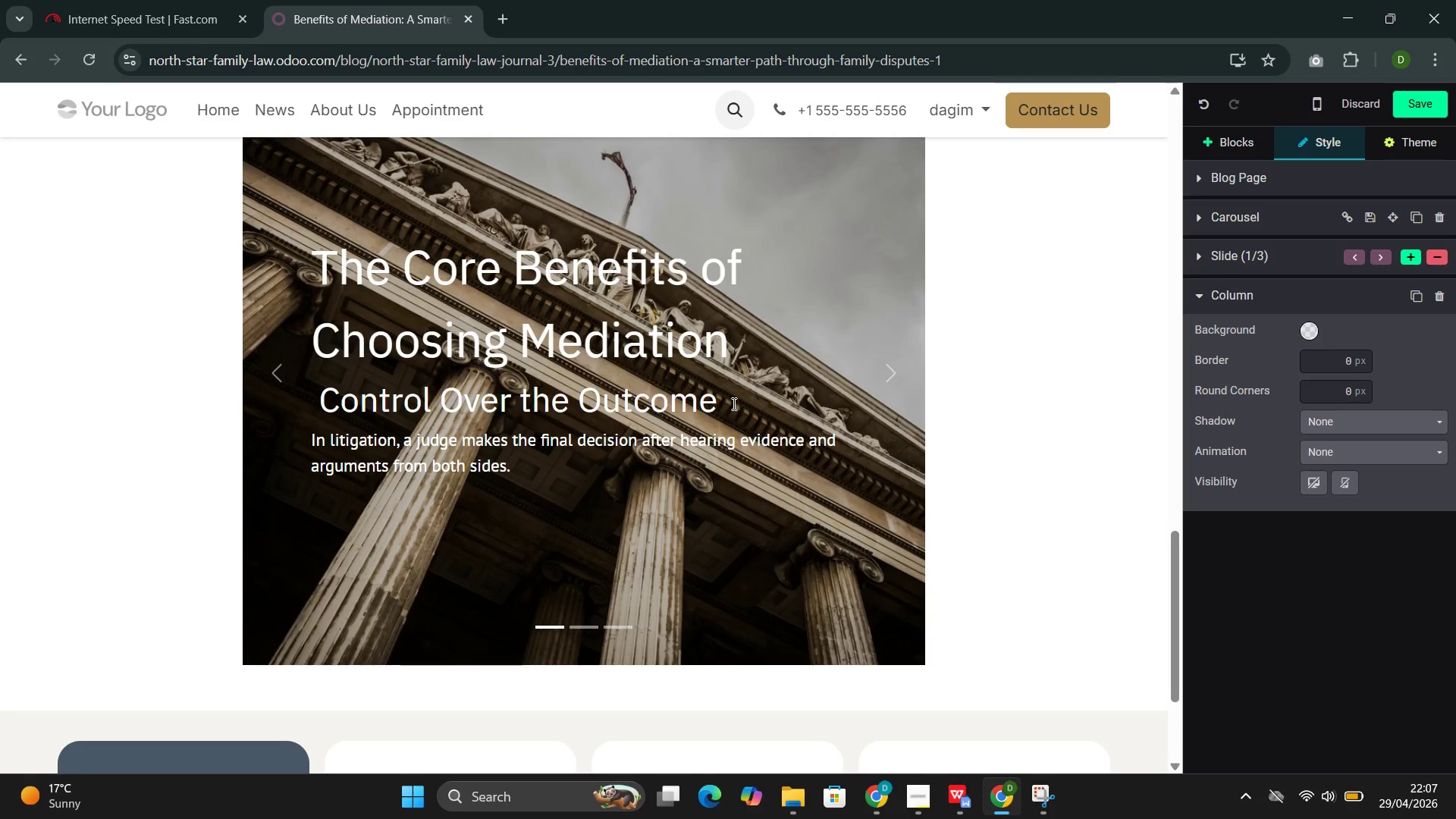 
key(Space)
 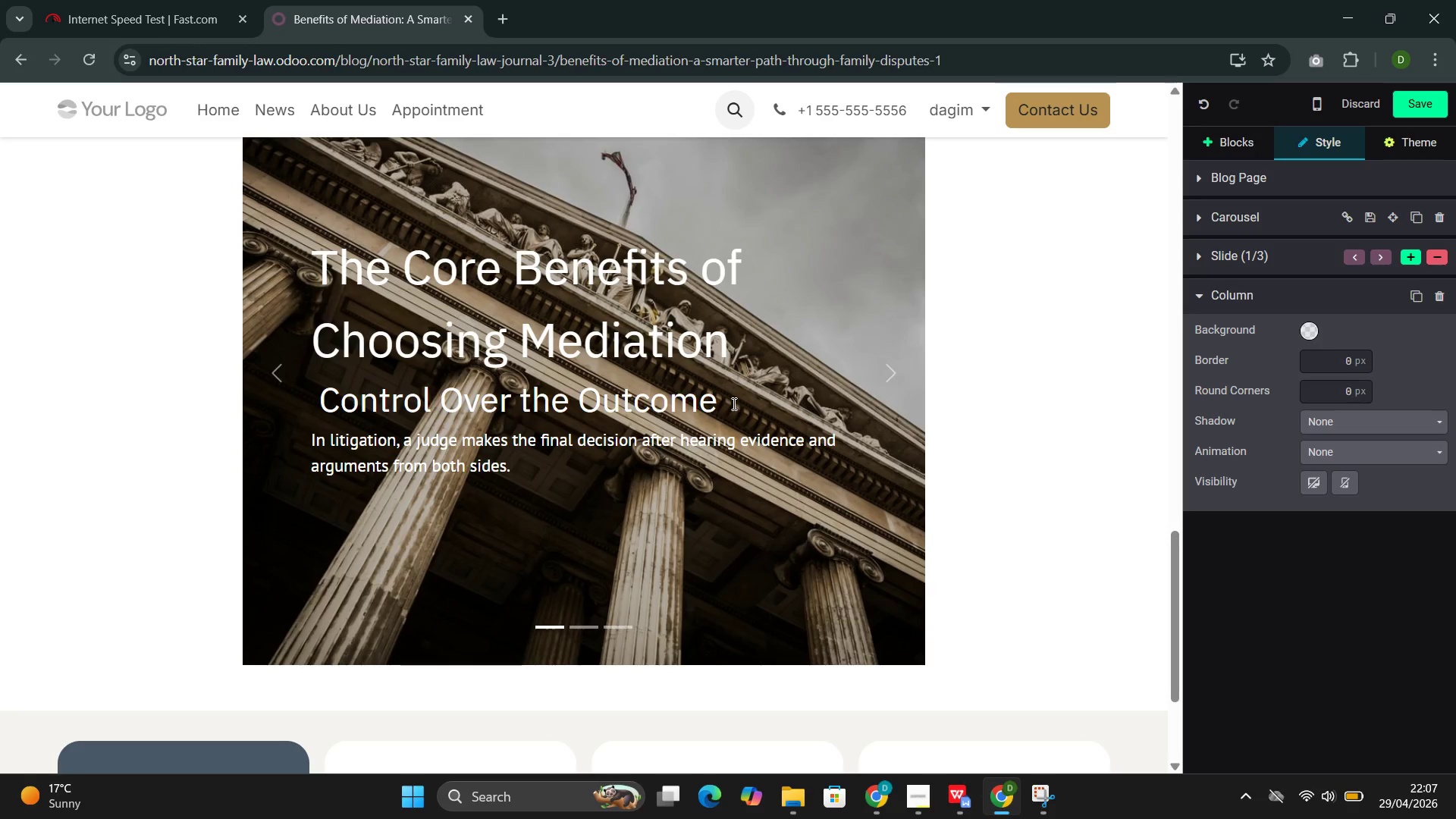 
wait(10.69)
 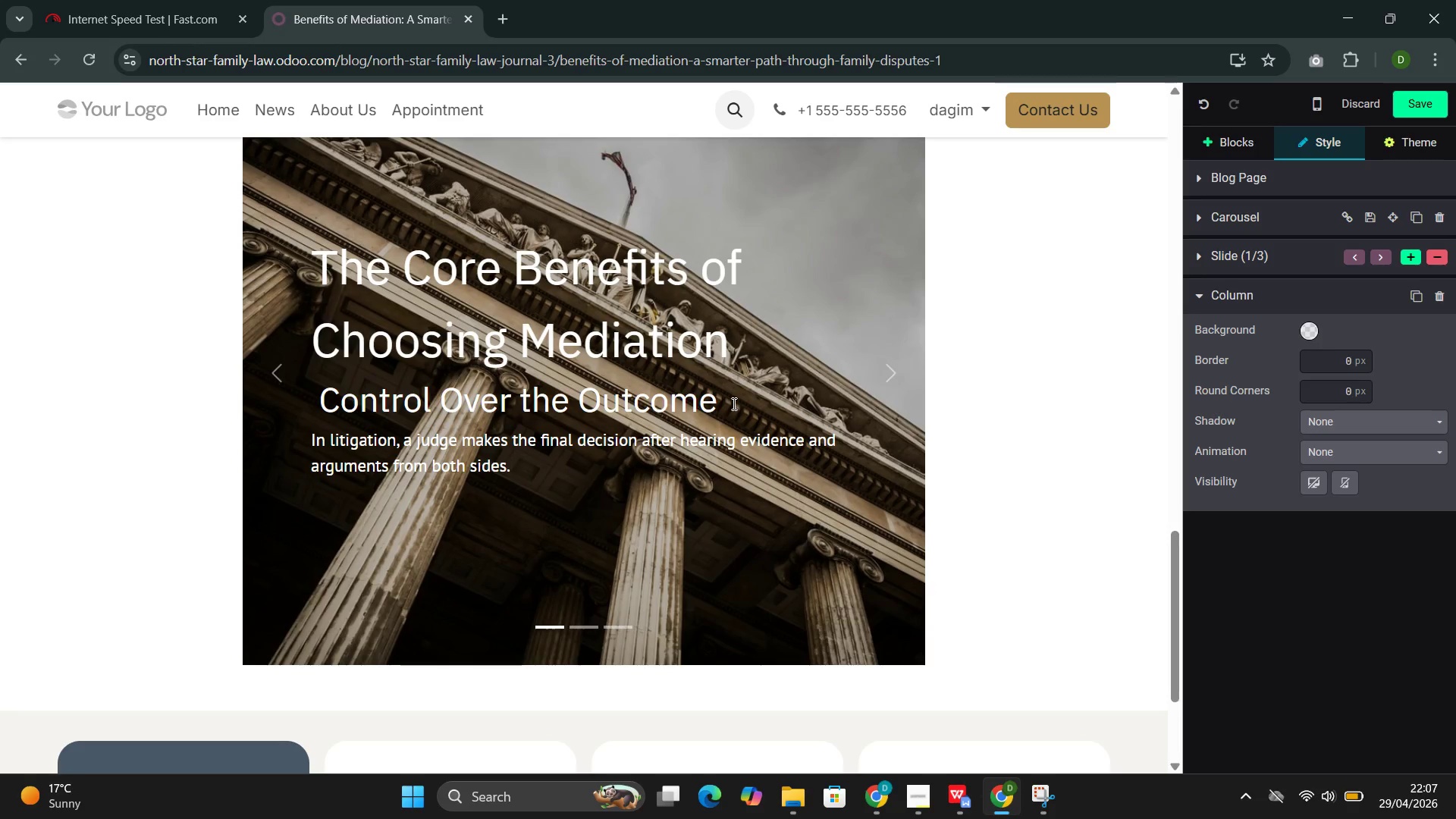 
type( THe result is a decision imposed from outside. U)
key(Backspace)
type(In mediation )
key(Backspace)
type(, the parties control the outcome. Nothing is agreed to unless both par)
 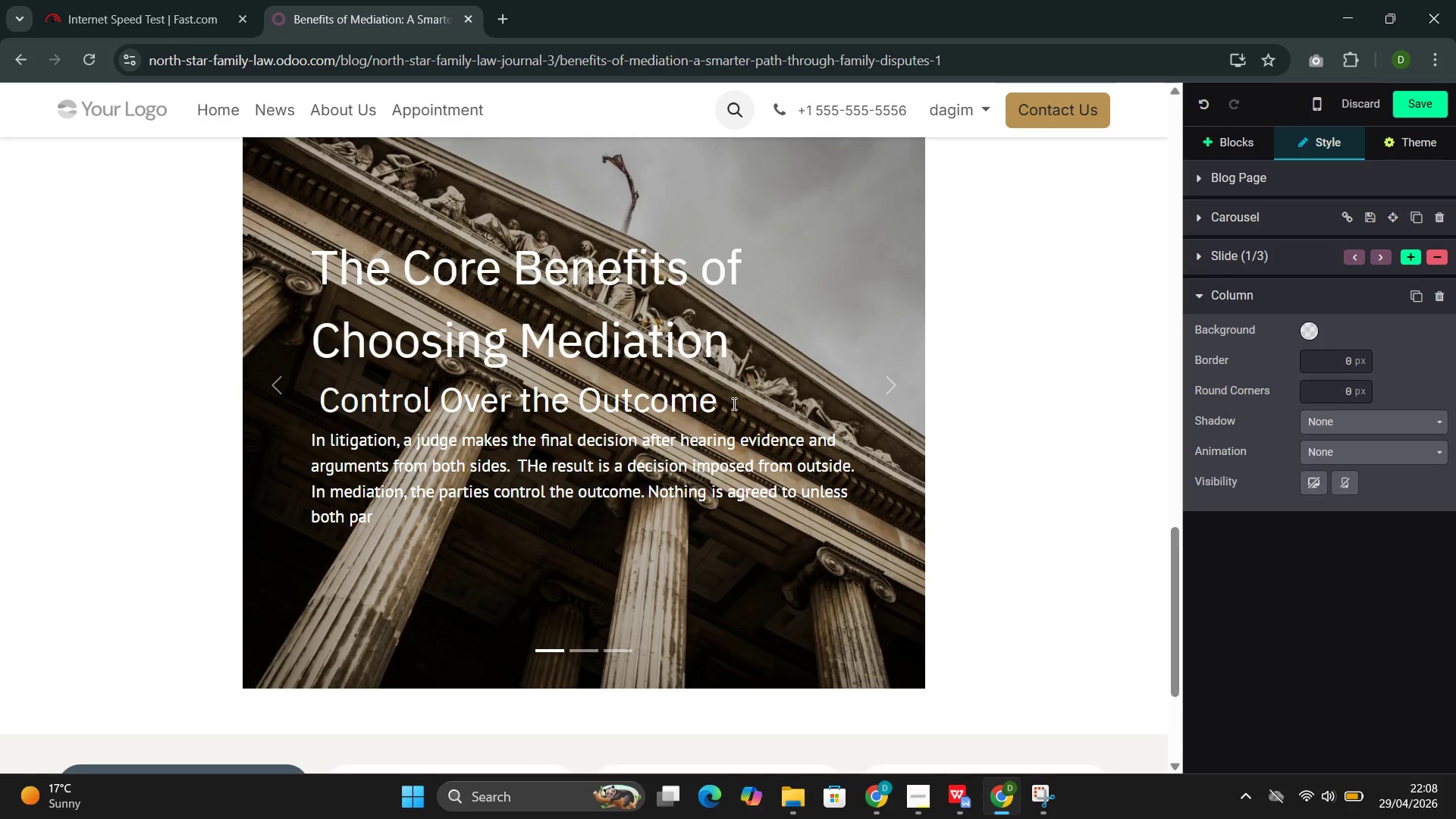 
type(ties )
 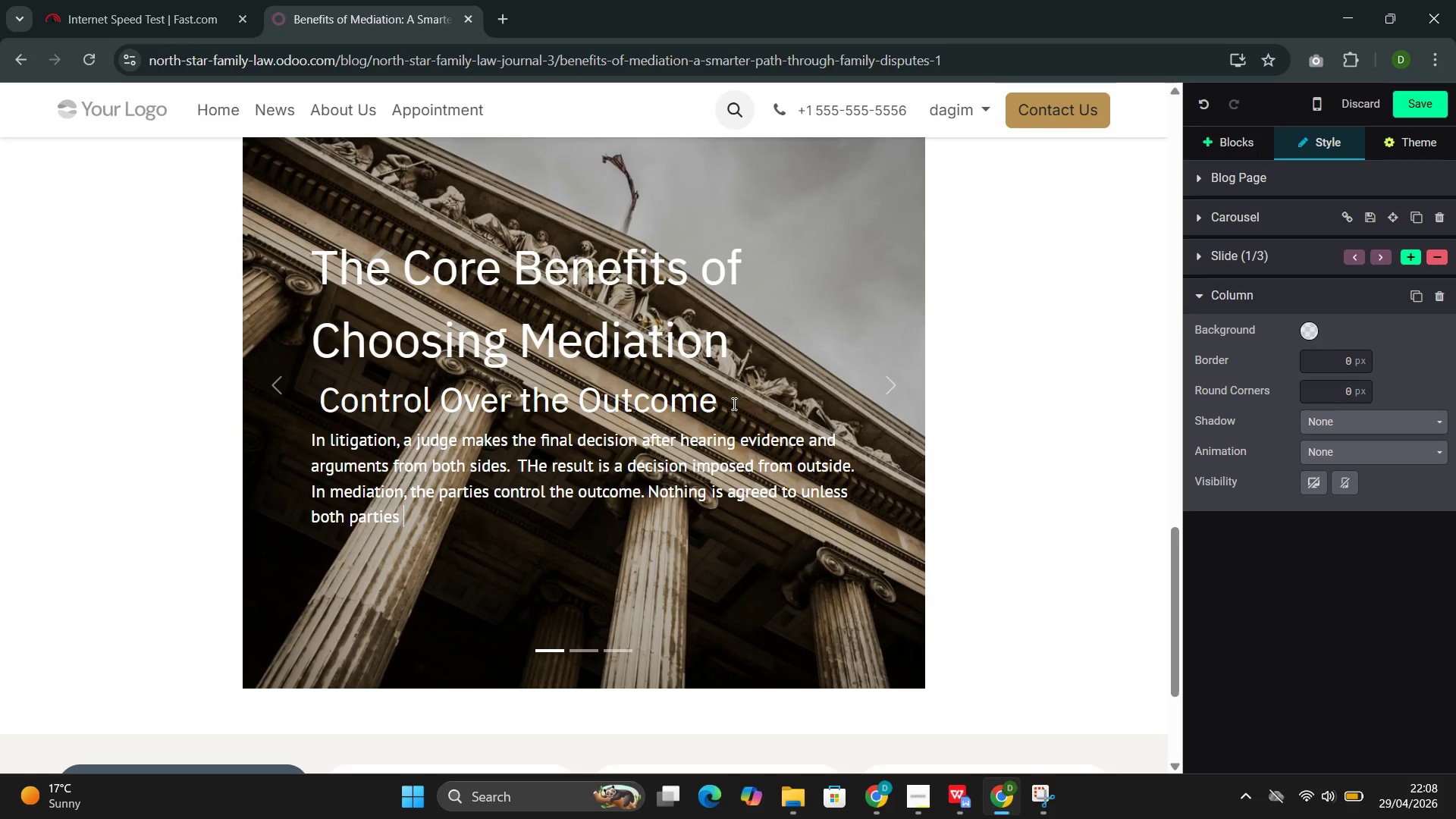 
type(accept is.)
 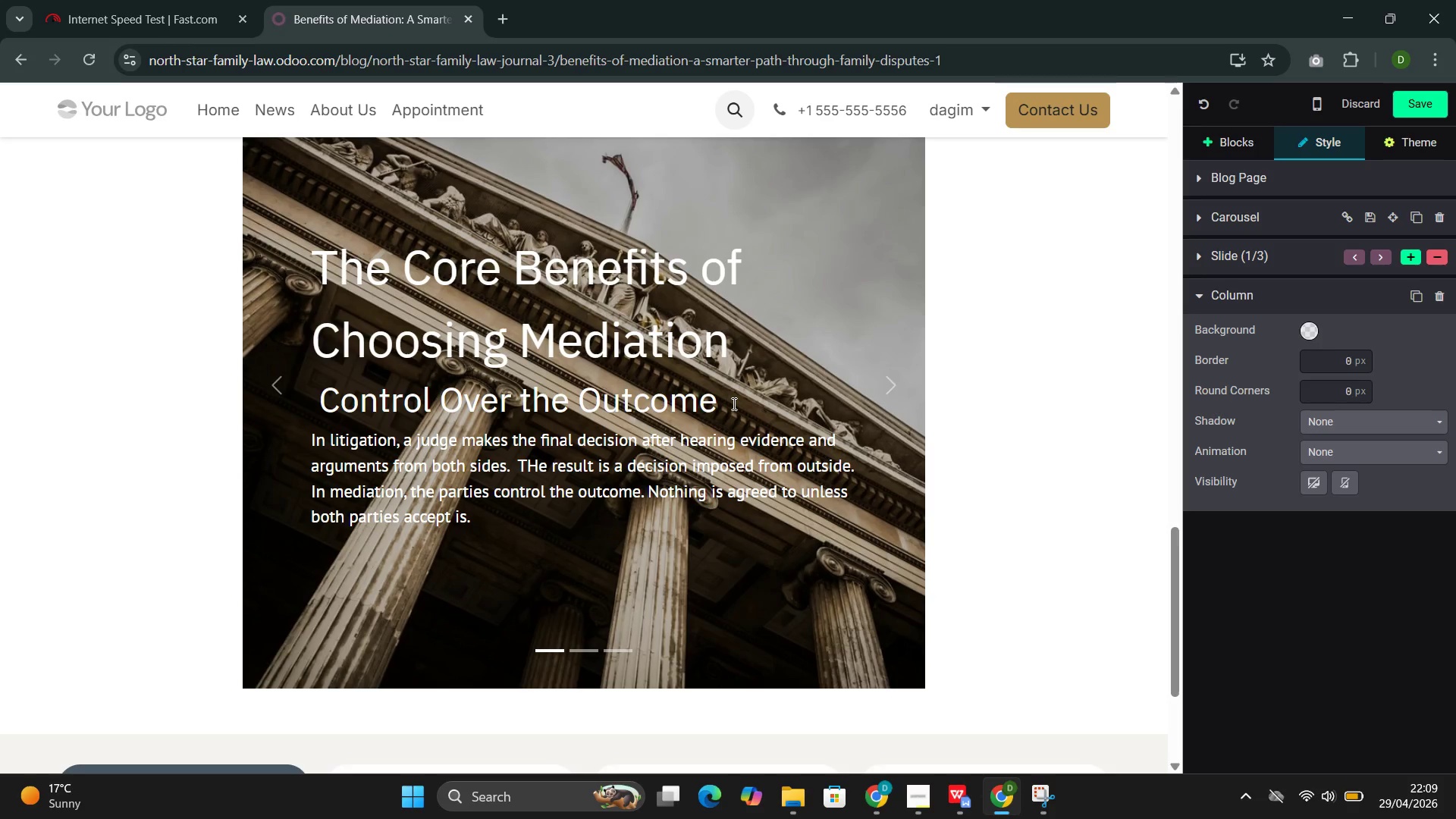 
wait(23.03)
 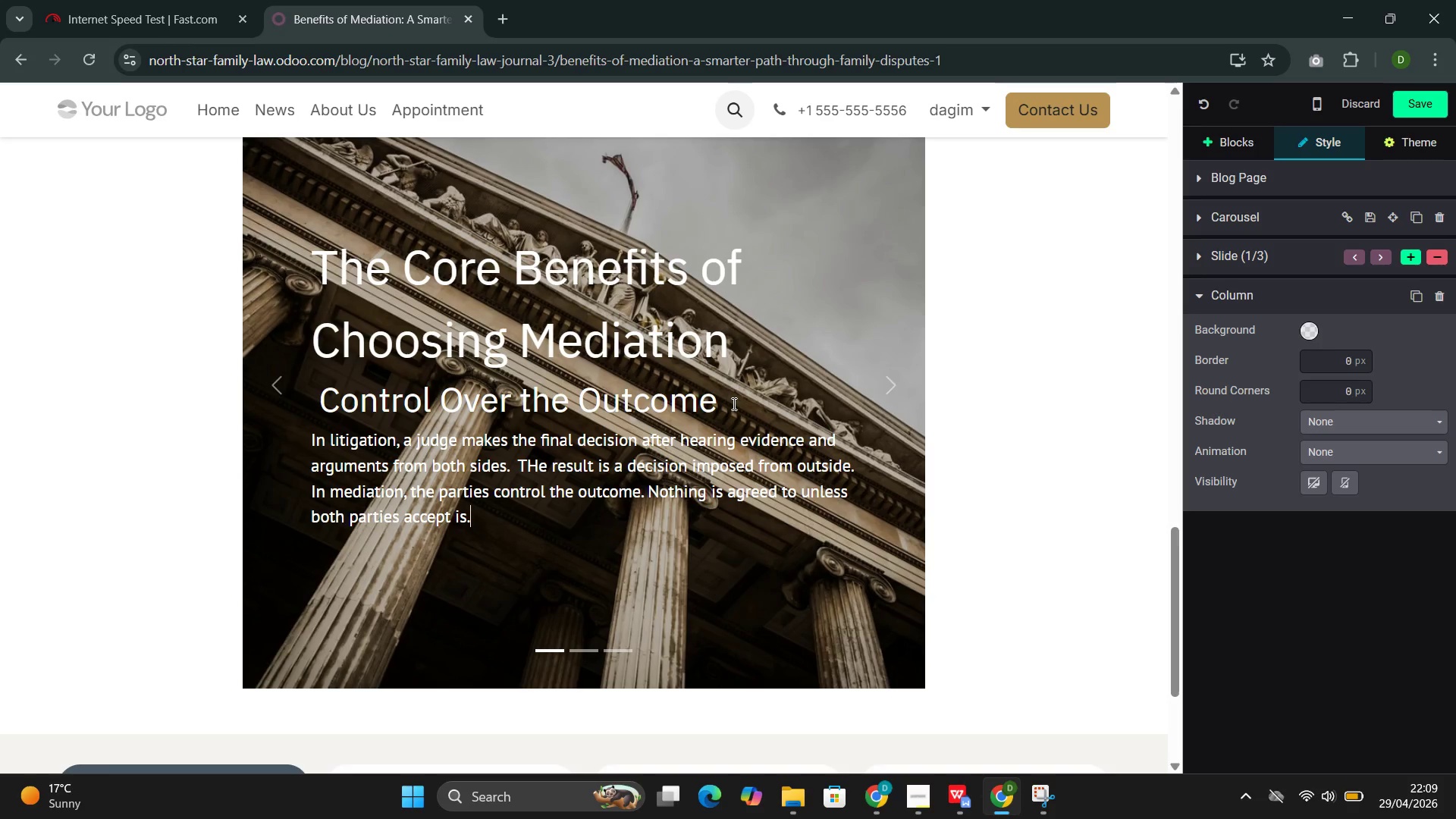 
type(Thsi)
key(Backspace)
key(Backspace)
type(is)
 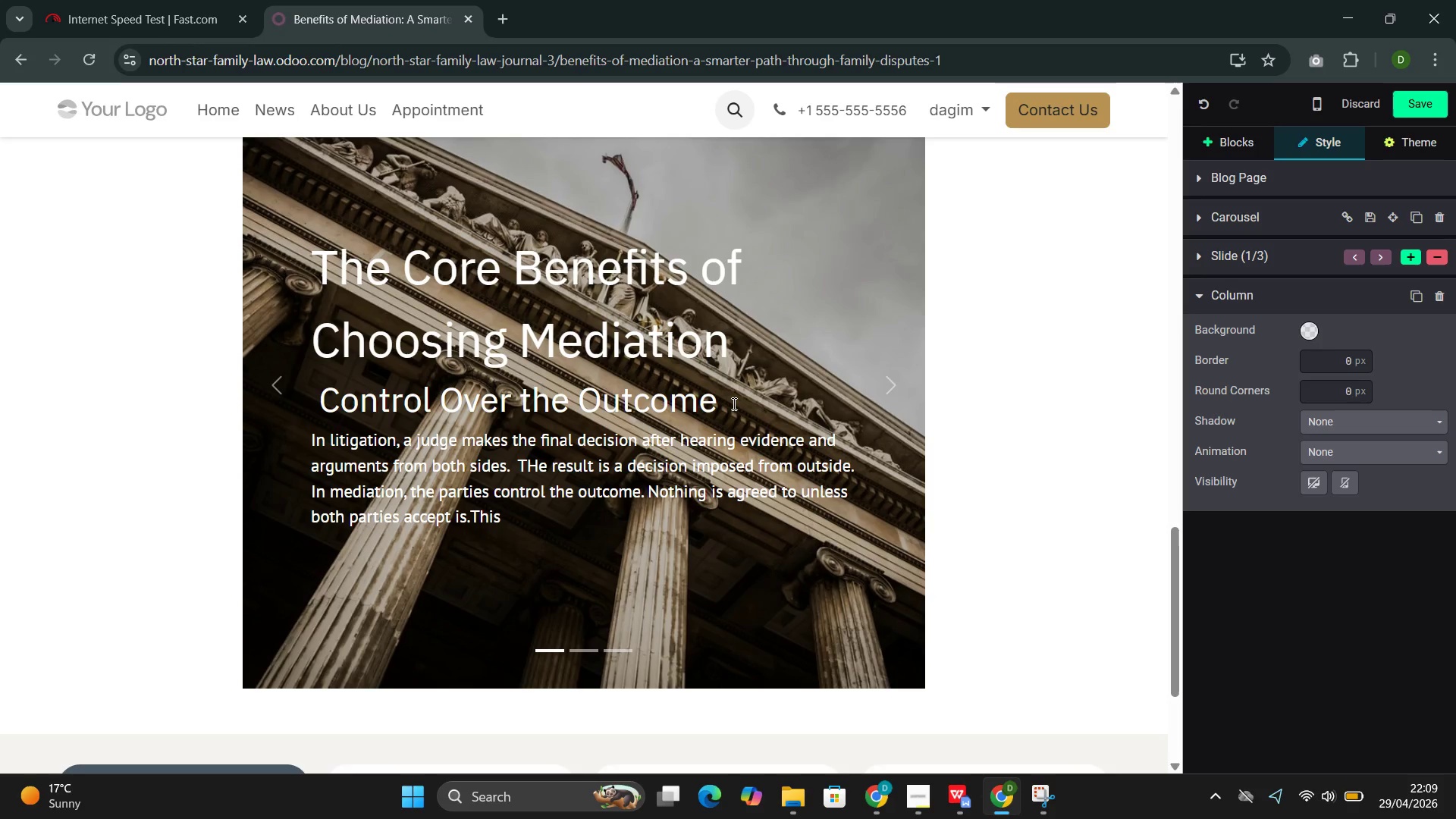 
key(ArrowLeft)
 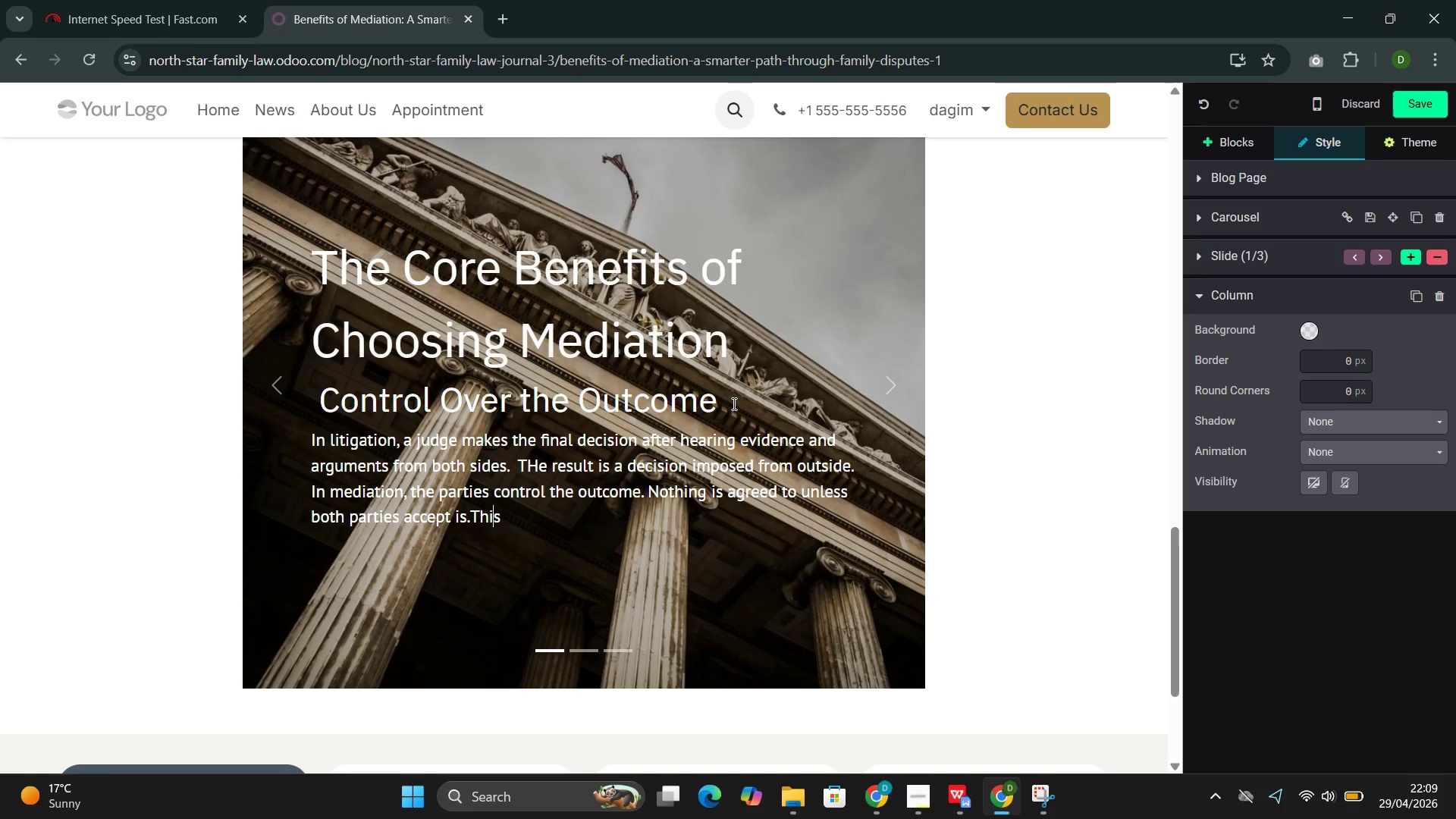 
key(ArrowLeft)
 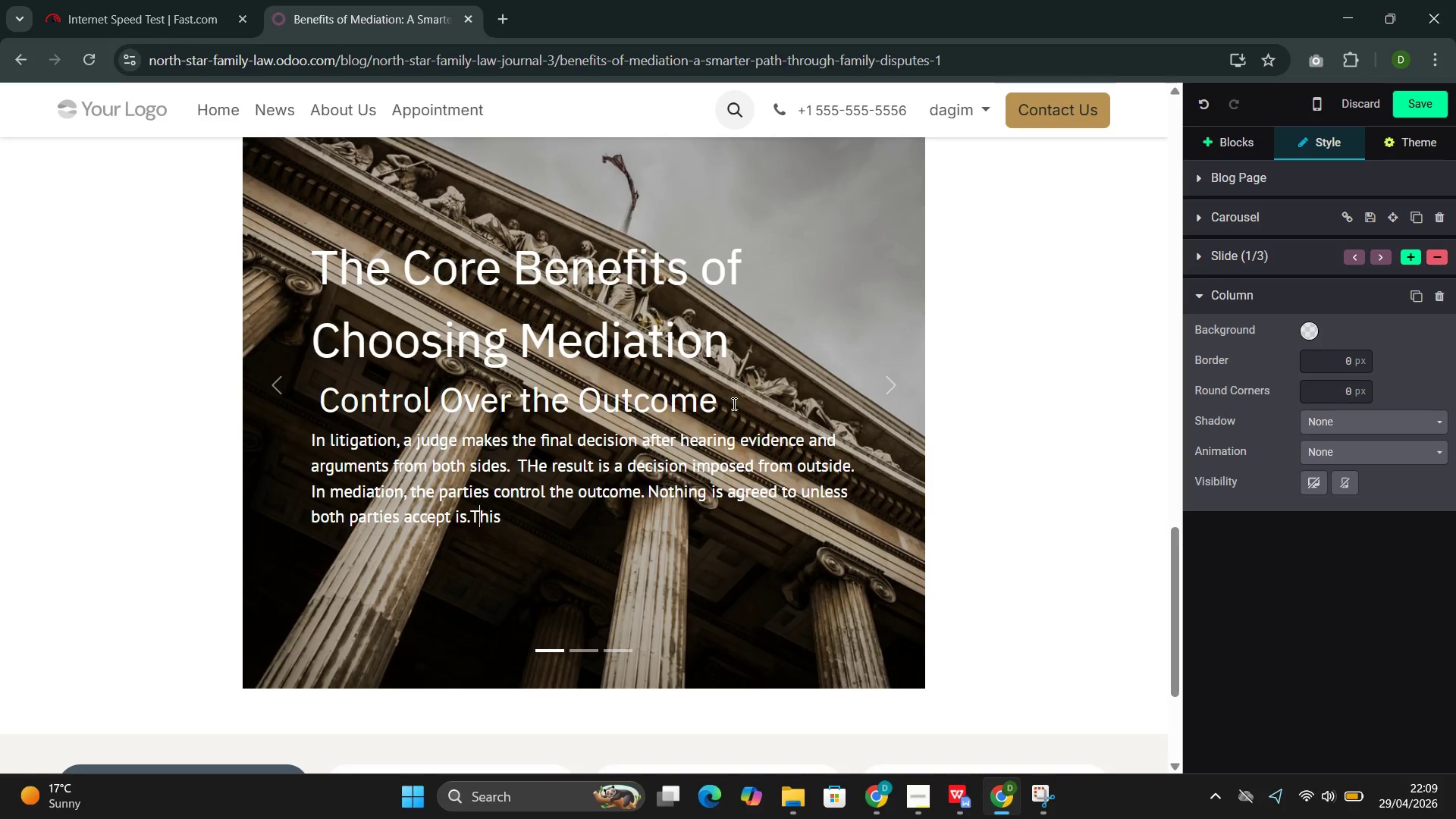 
key(ArrowLeft)
 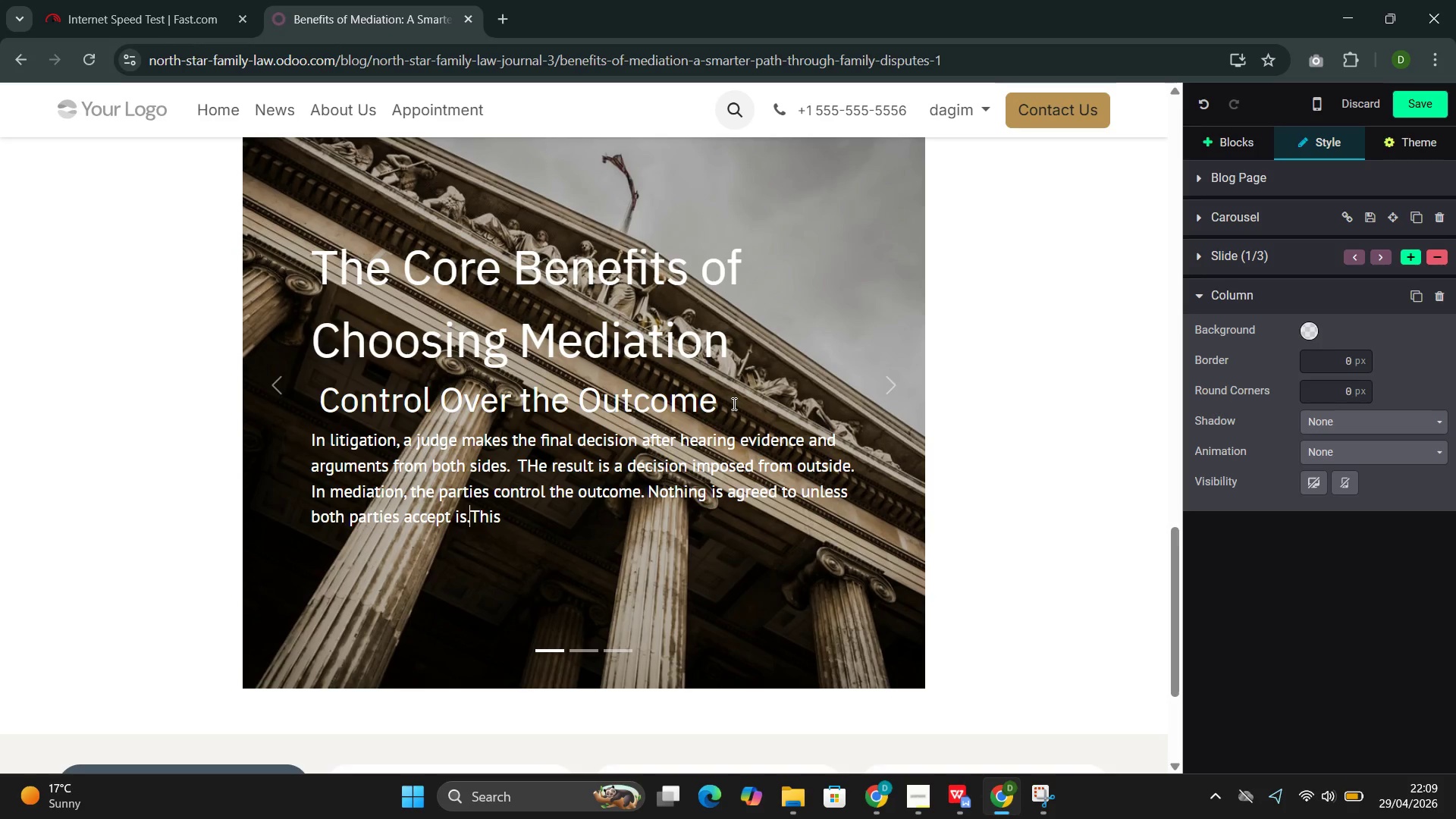 
key(ArrowLeft)
 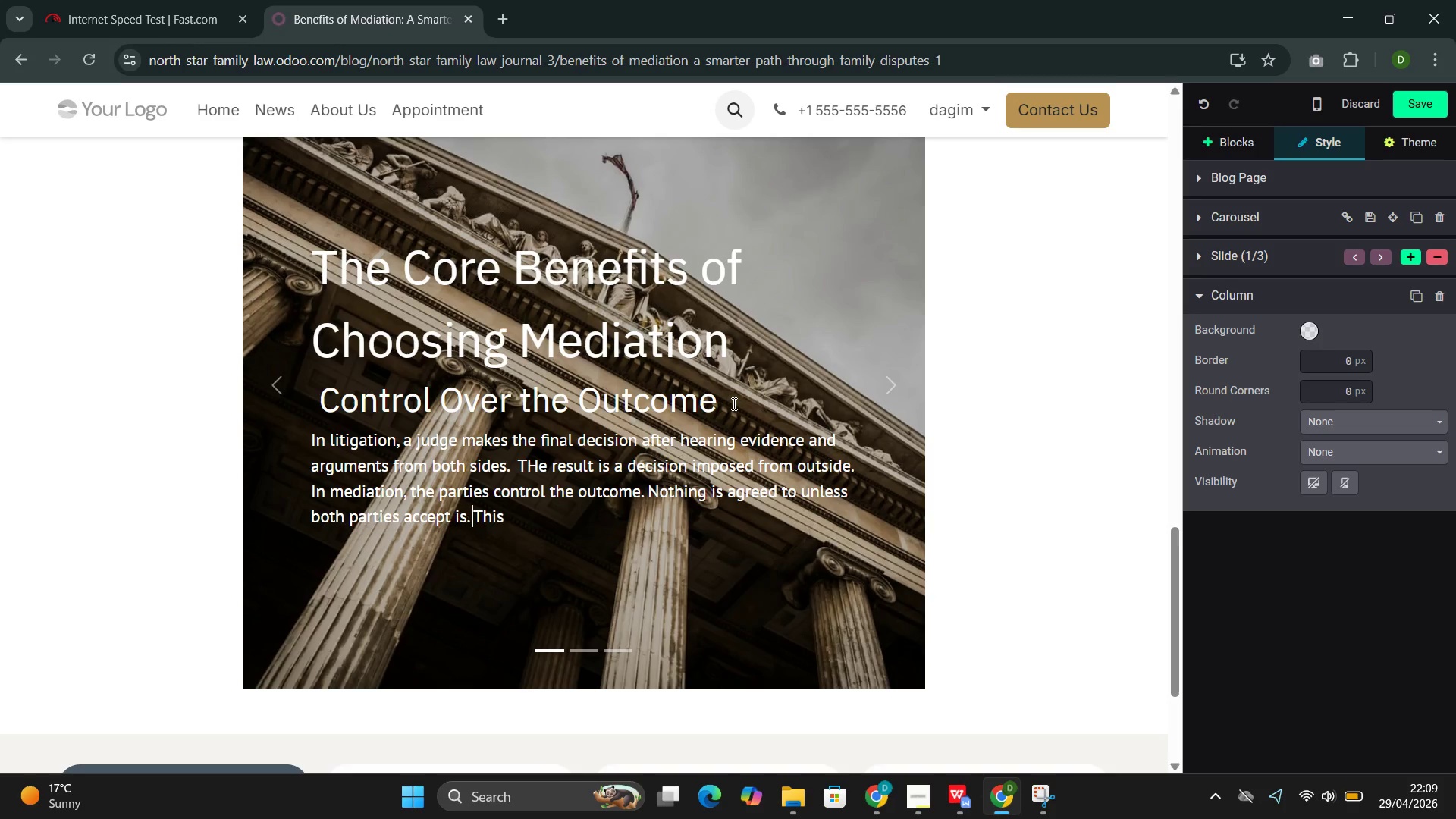 
key(Space)
 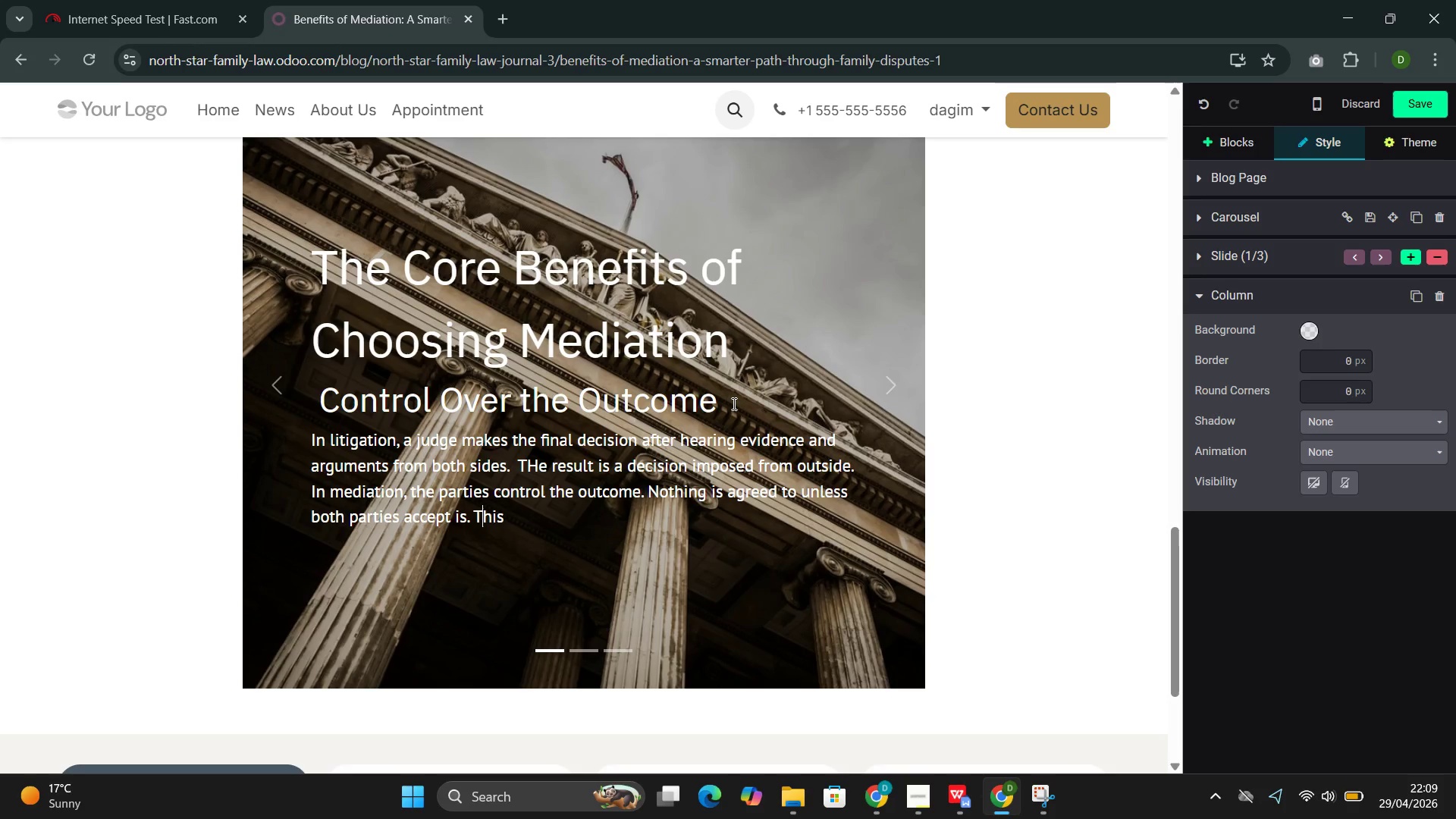 
key(ArrowRight)
 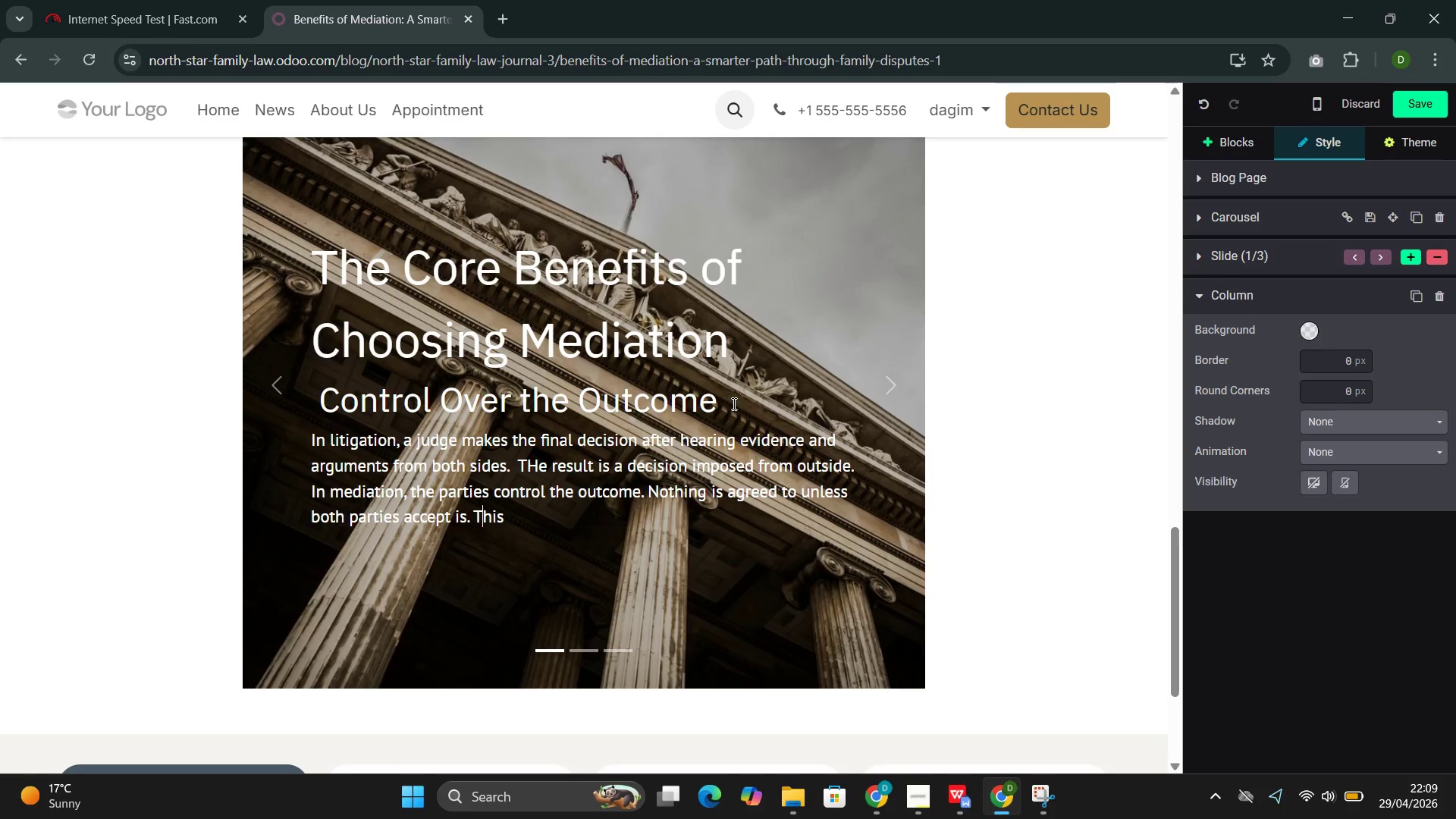 
key(ArrowRight)
 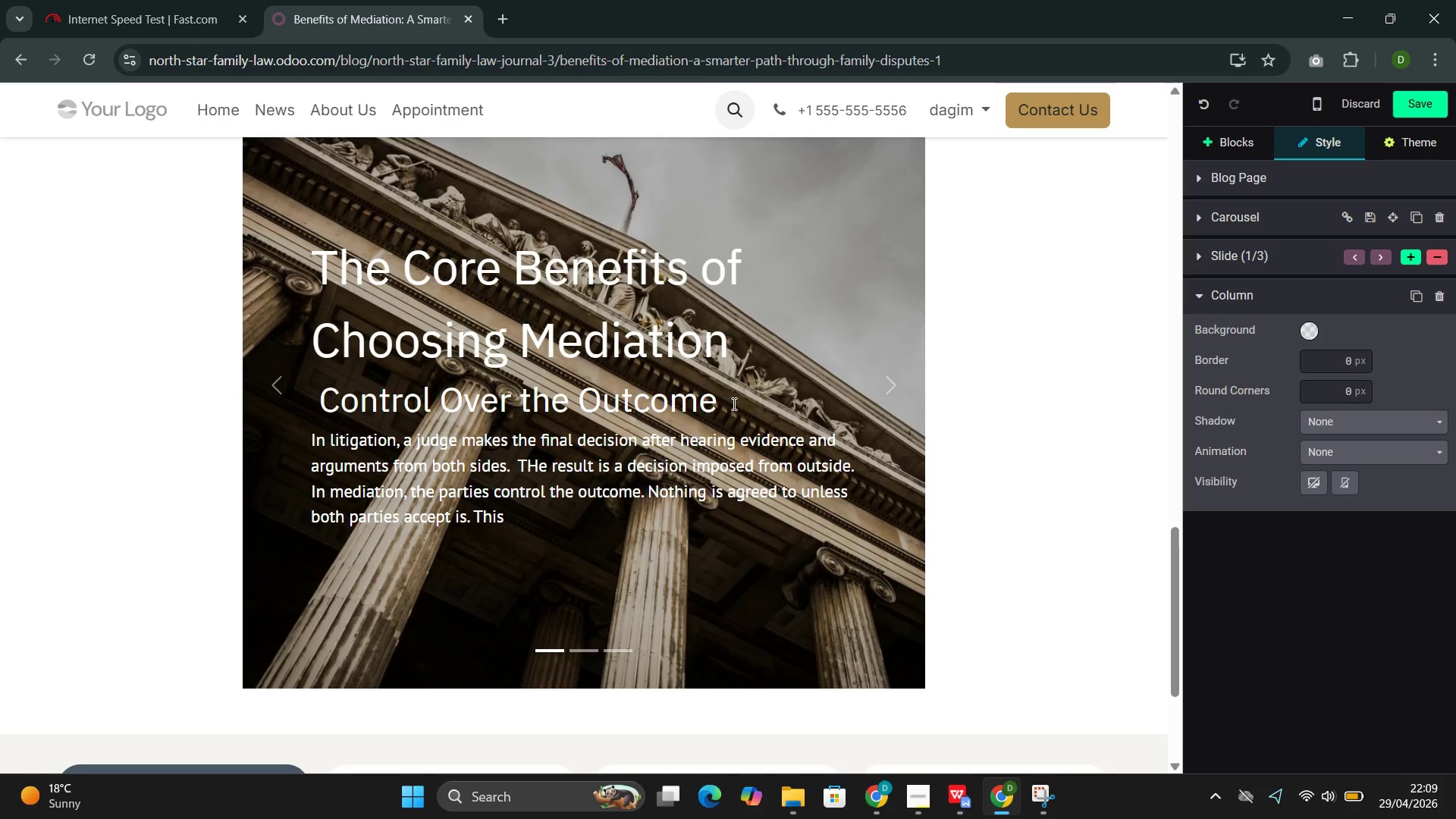 
key(ArrowRight)
 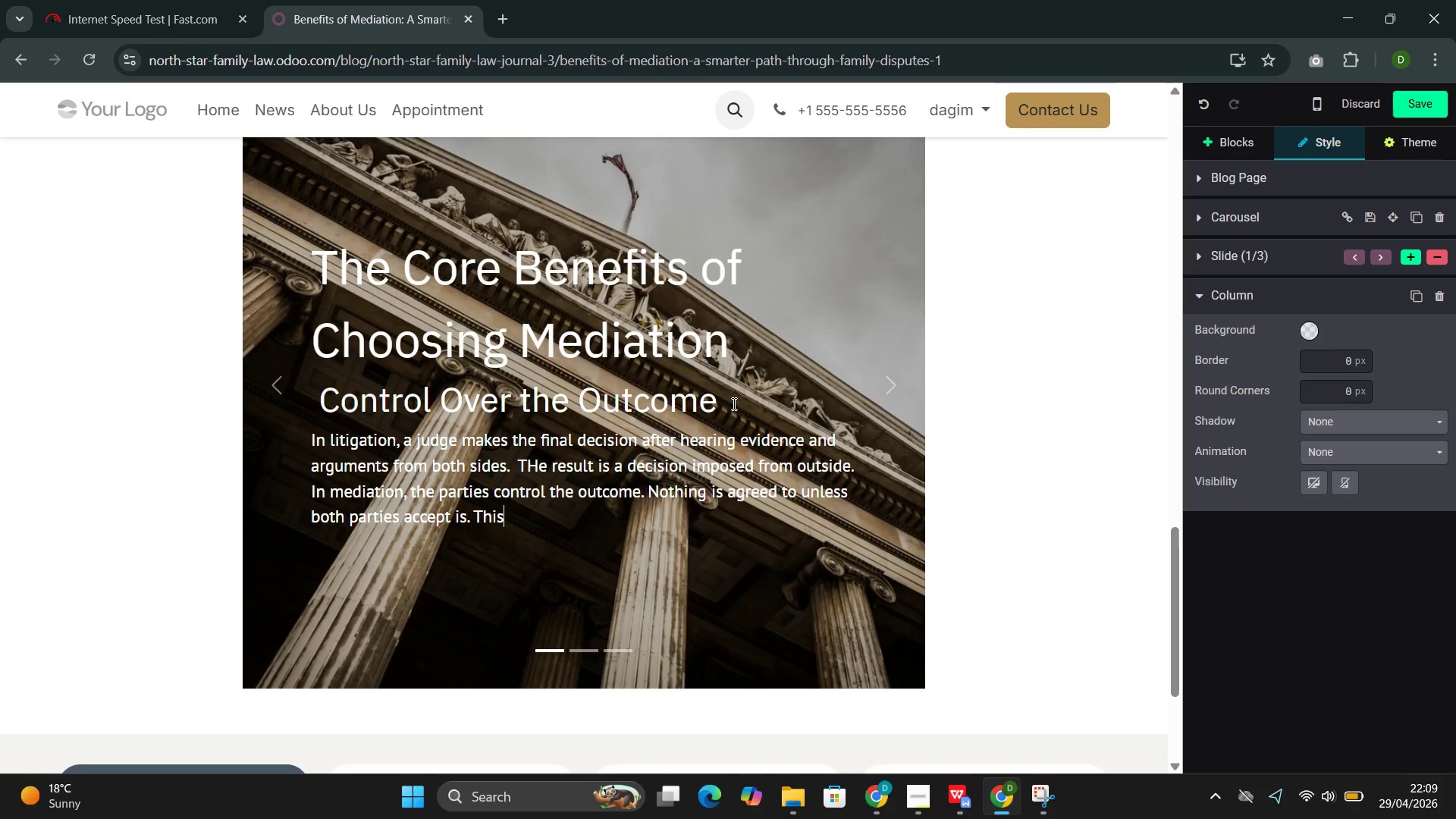 
key(ArrowRight)
 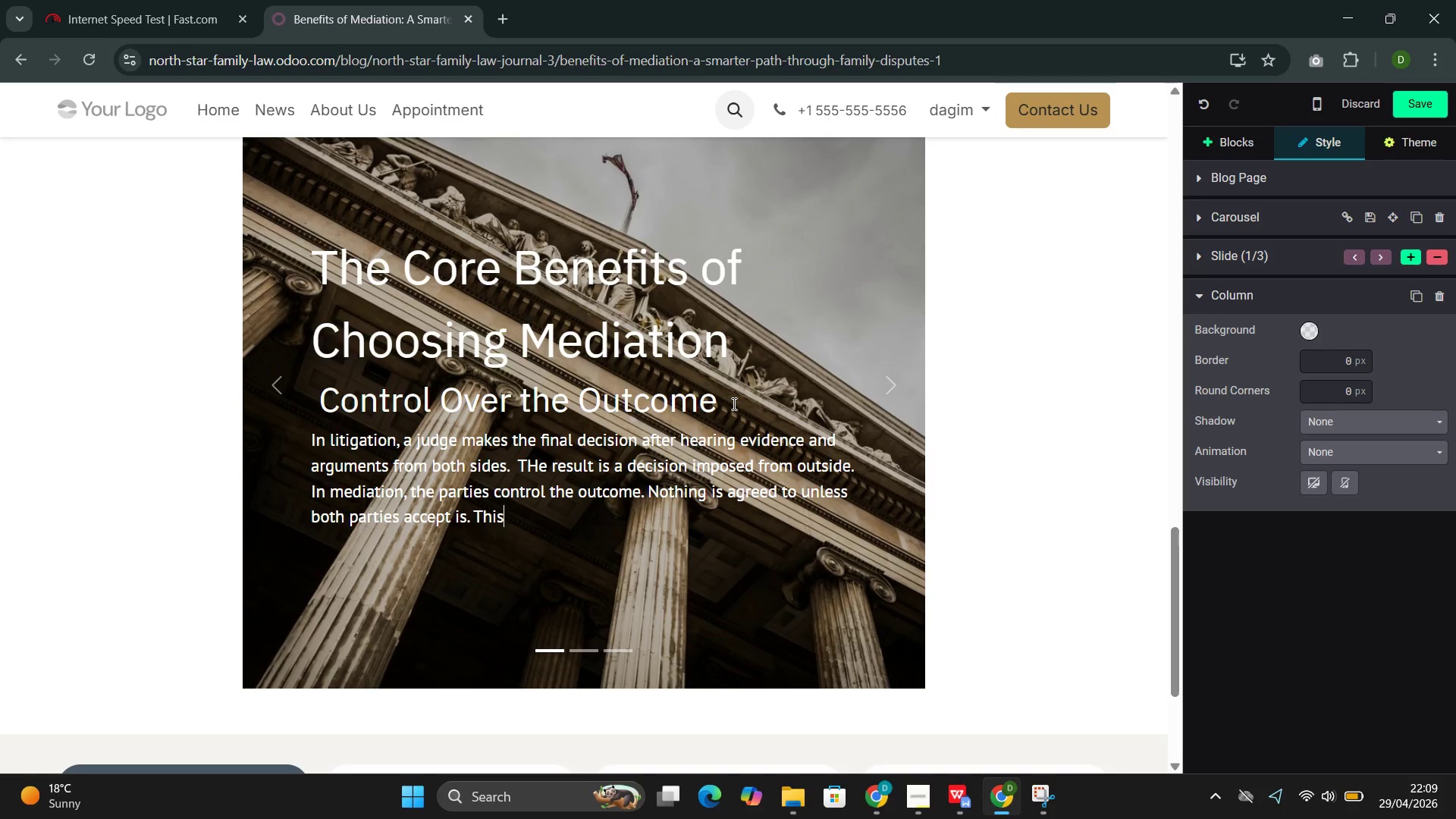 
key(Space)
 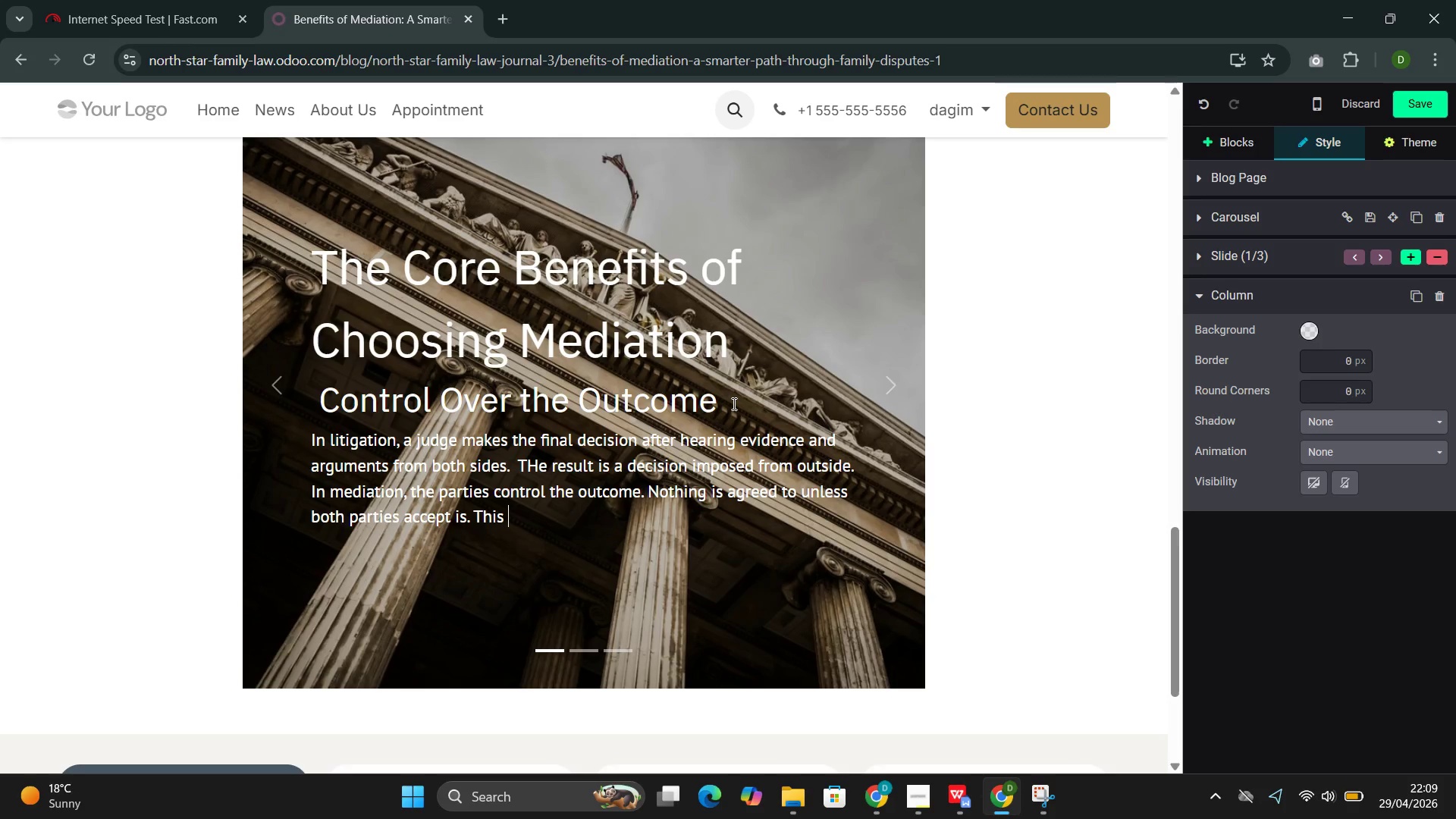 
type(means )
 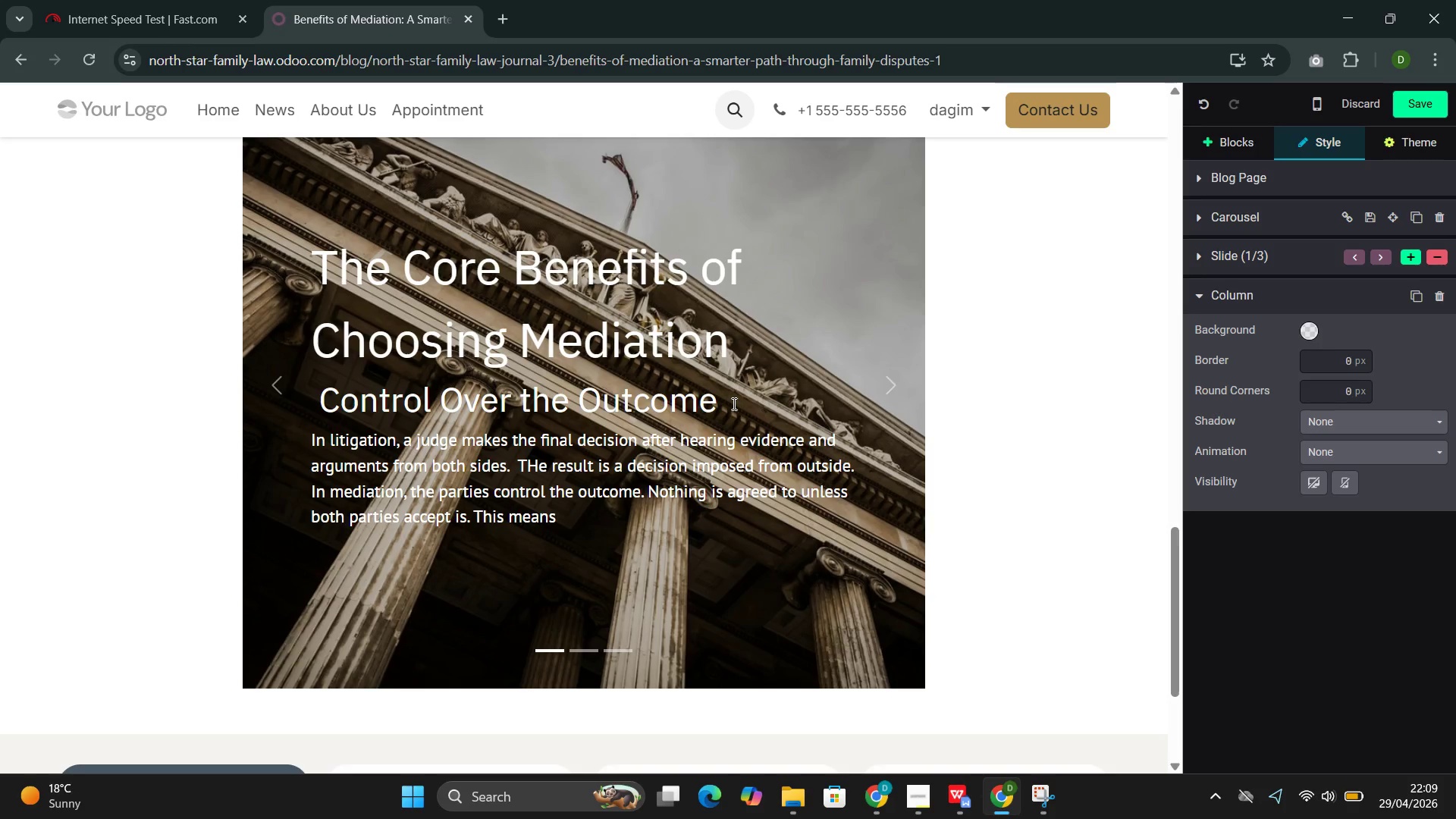 
type(agreements can address concers)
key(Backspace)
type(ns)
 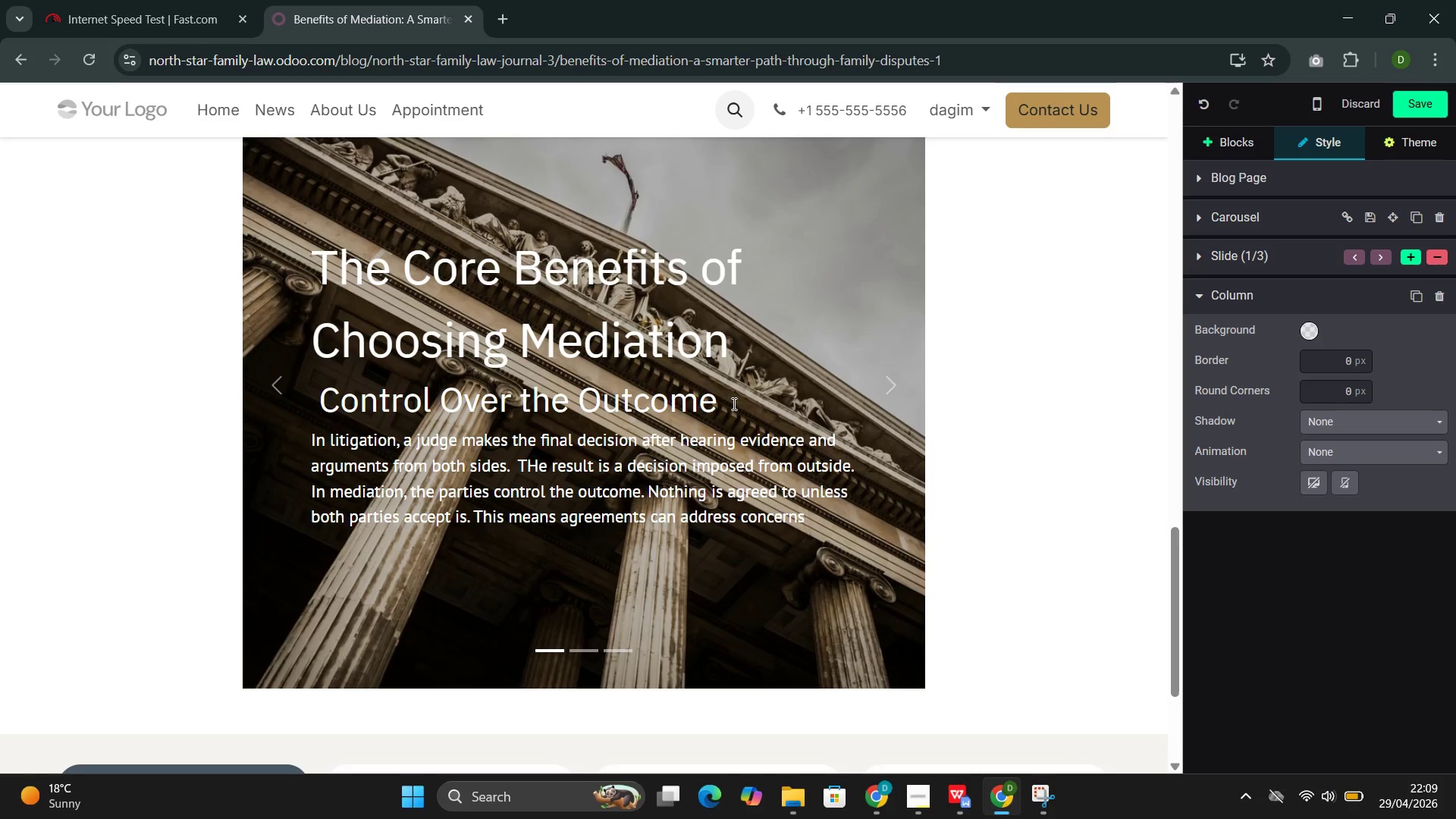 
wait(8.97)
 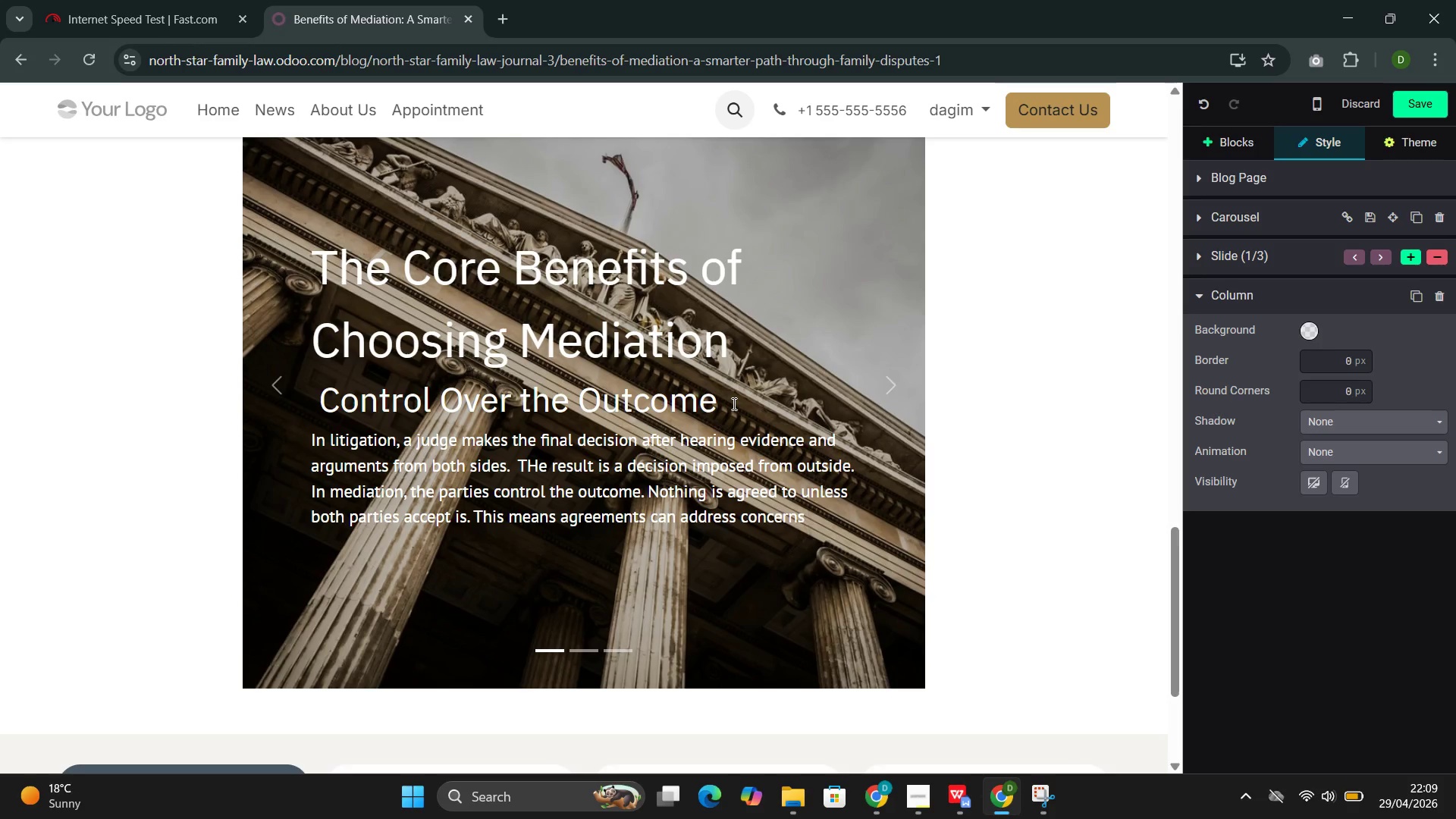 
type( that a court )
 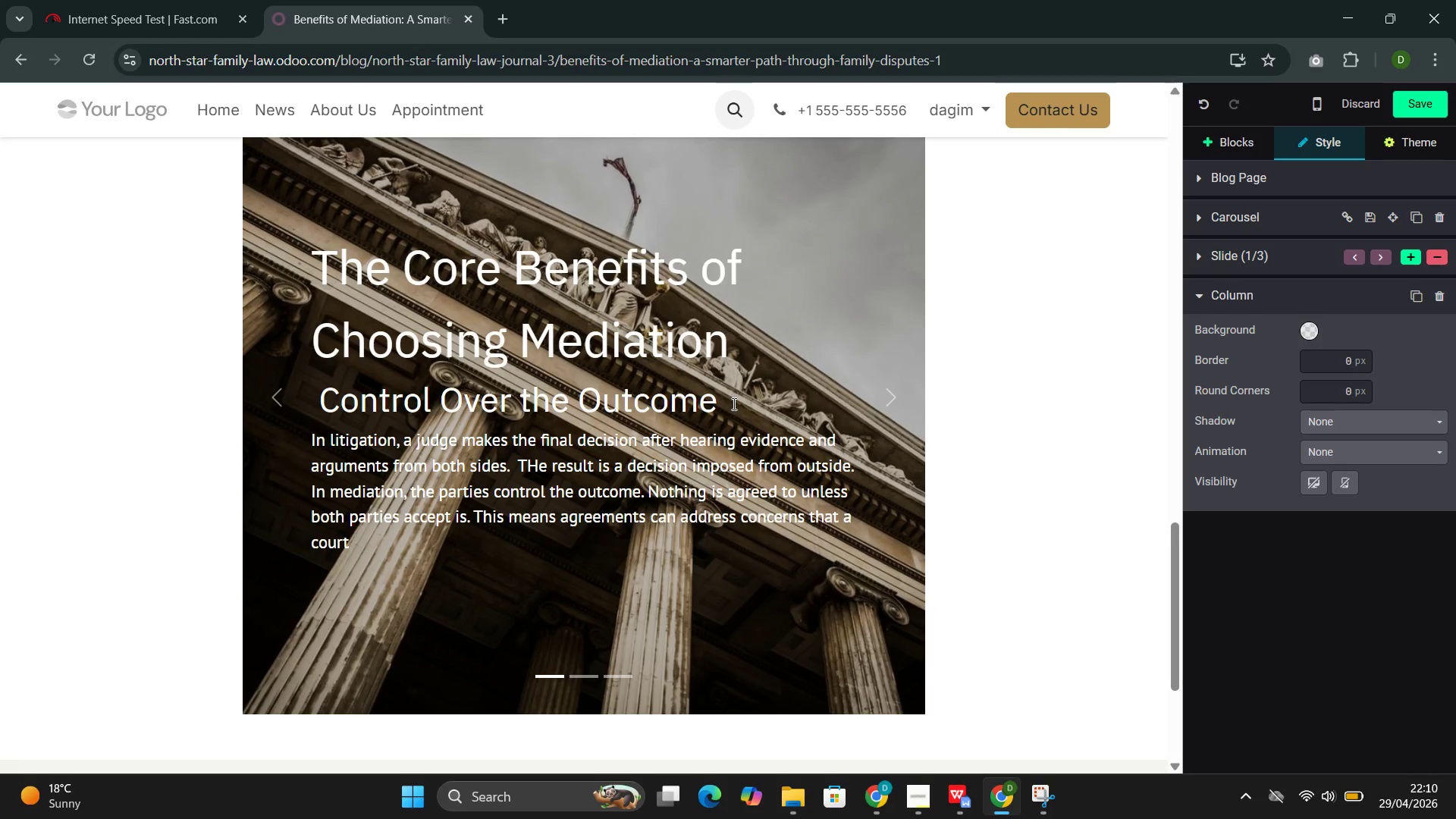 
type(wouls)
 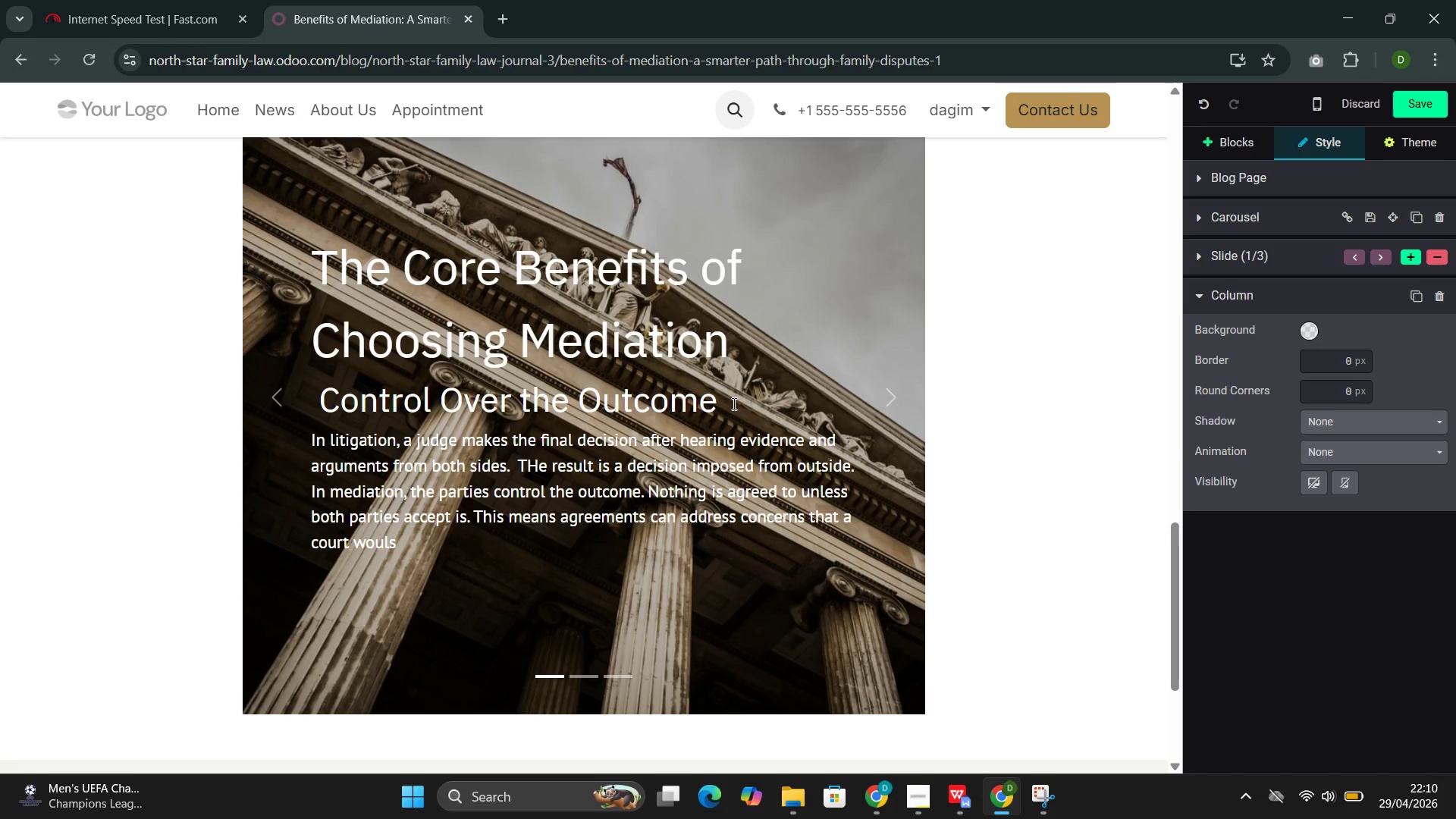 
wait(19.69)
 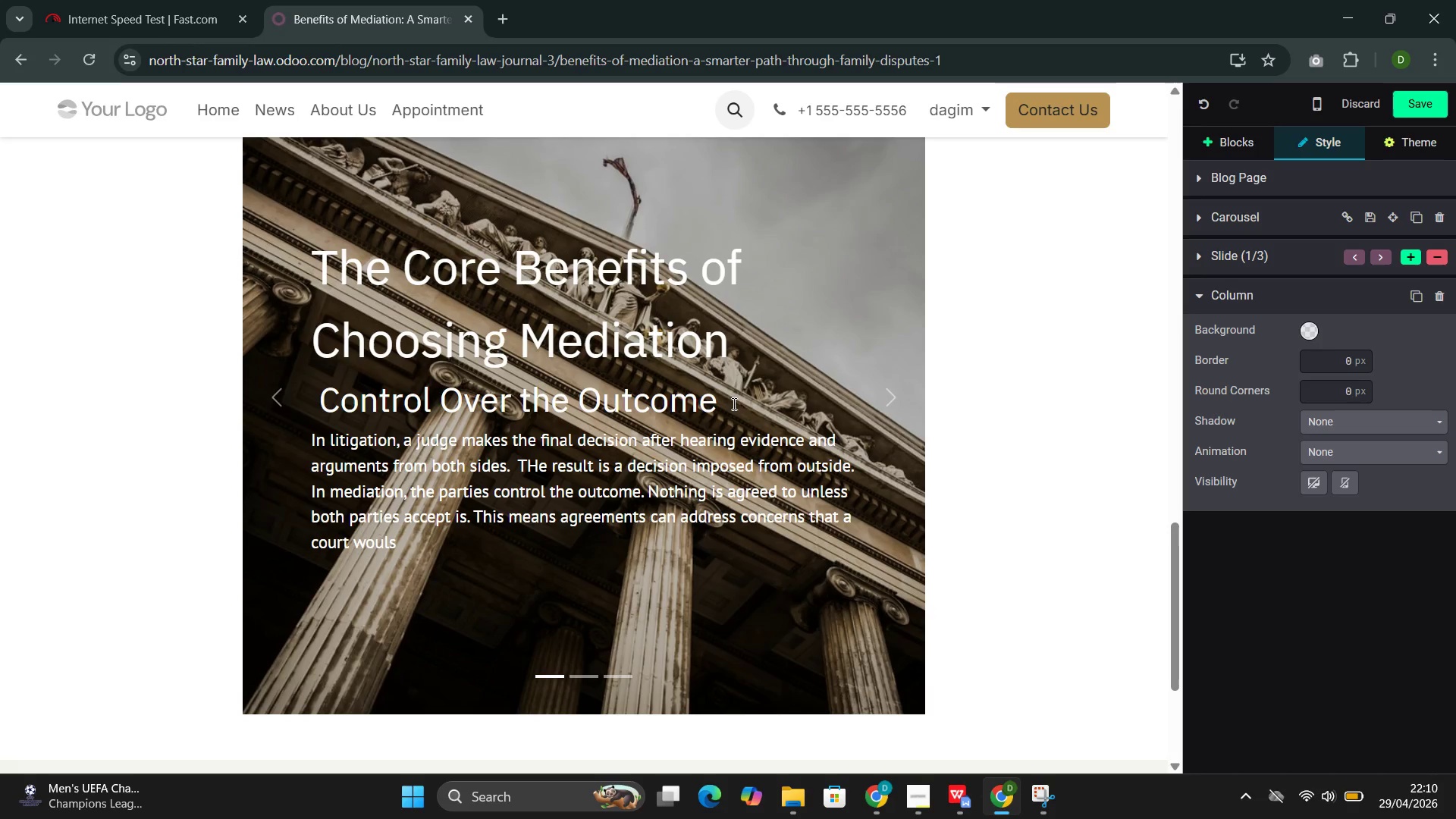 
key(Backspace)
 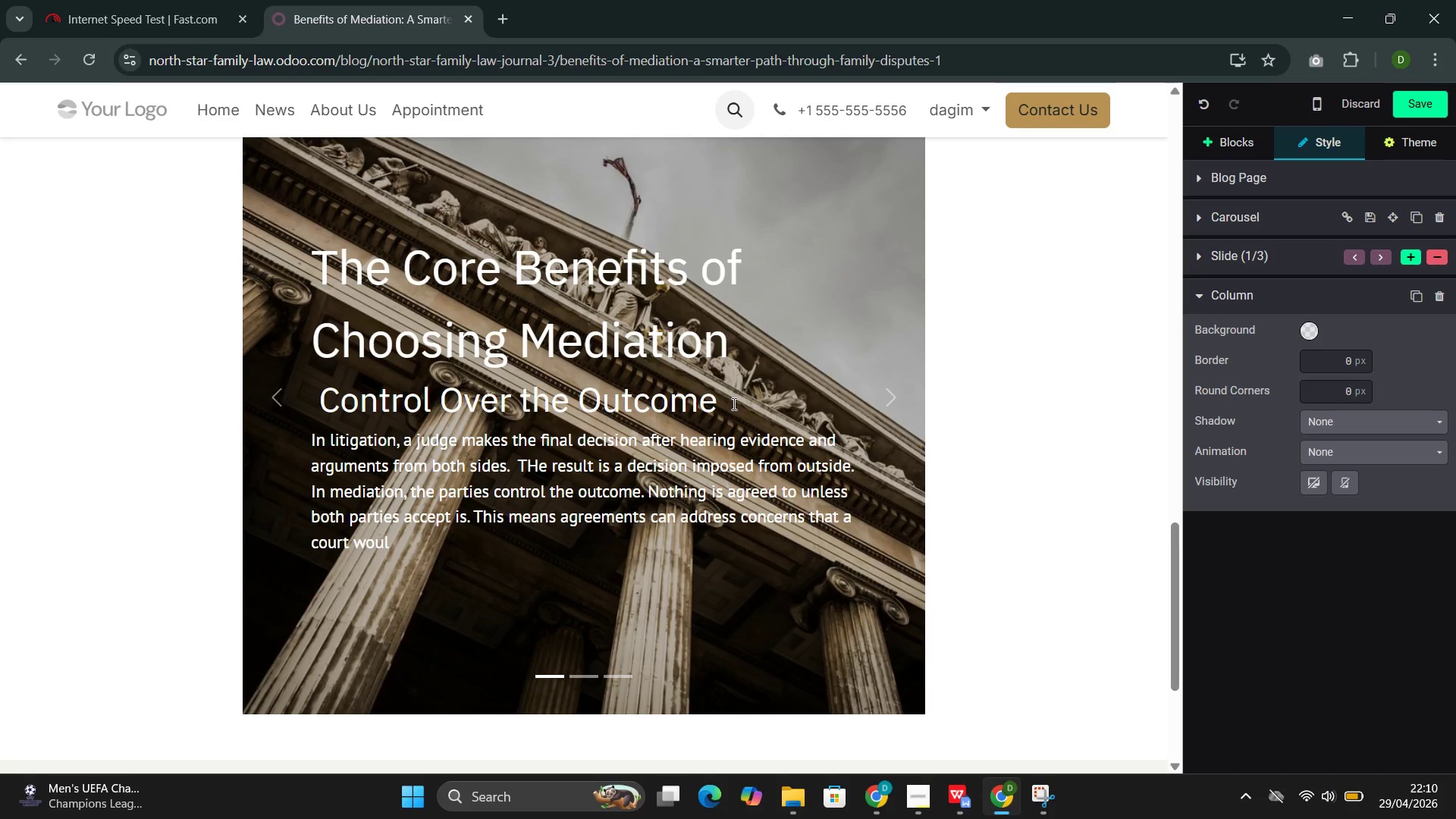 
key(D)
 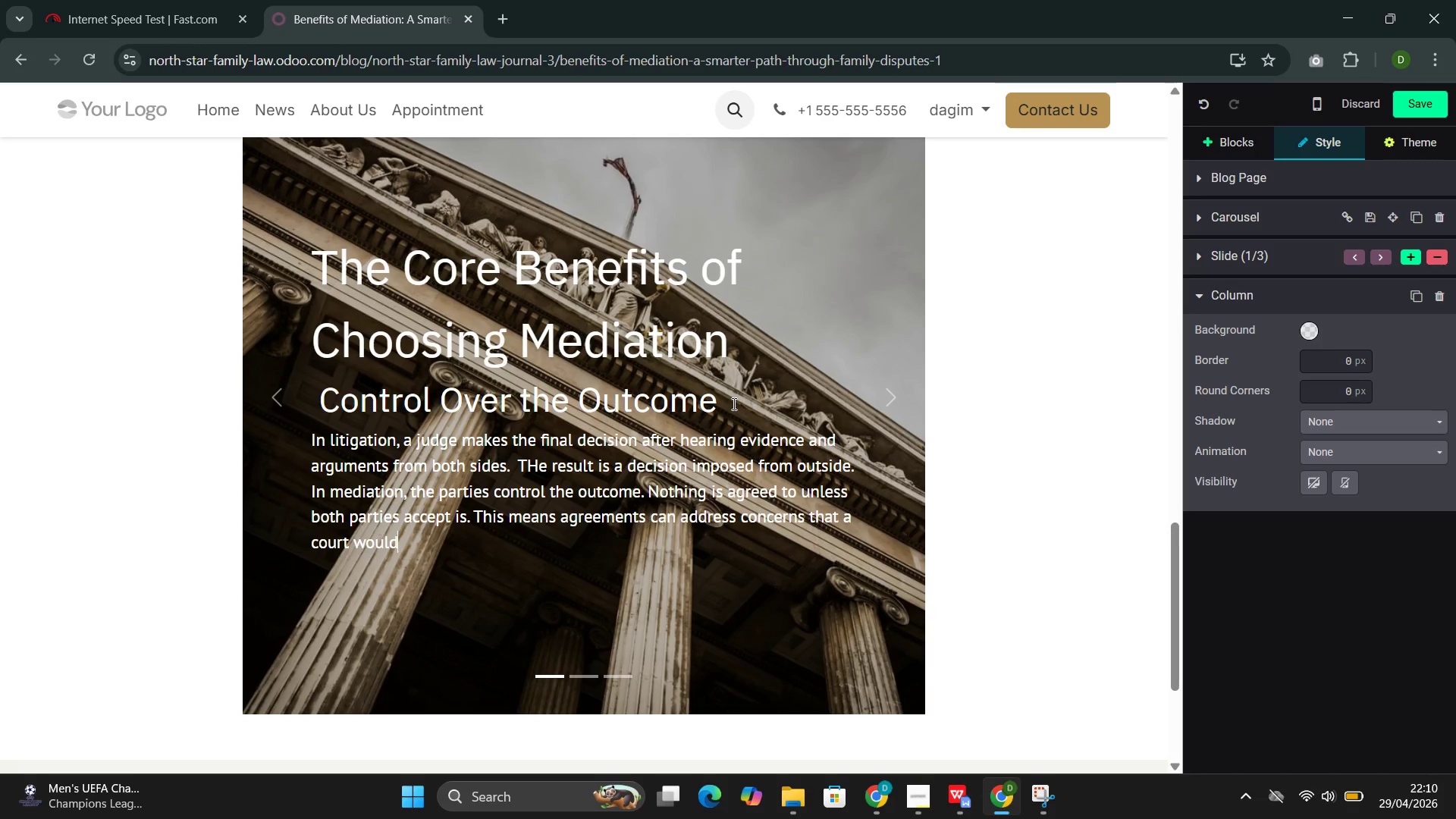 
key(Space)
 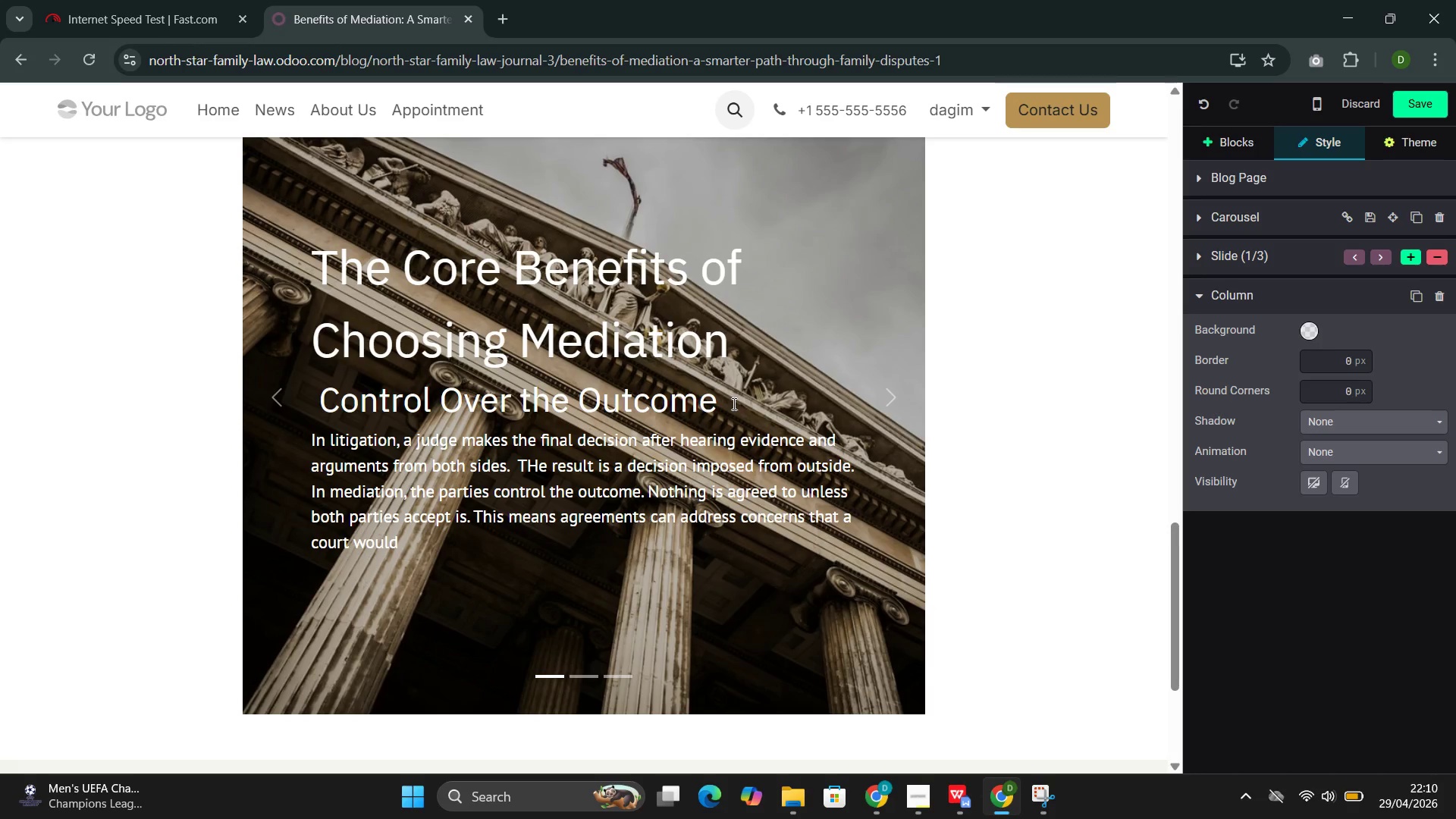 
type(neber consider--na)
 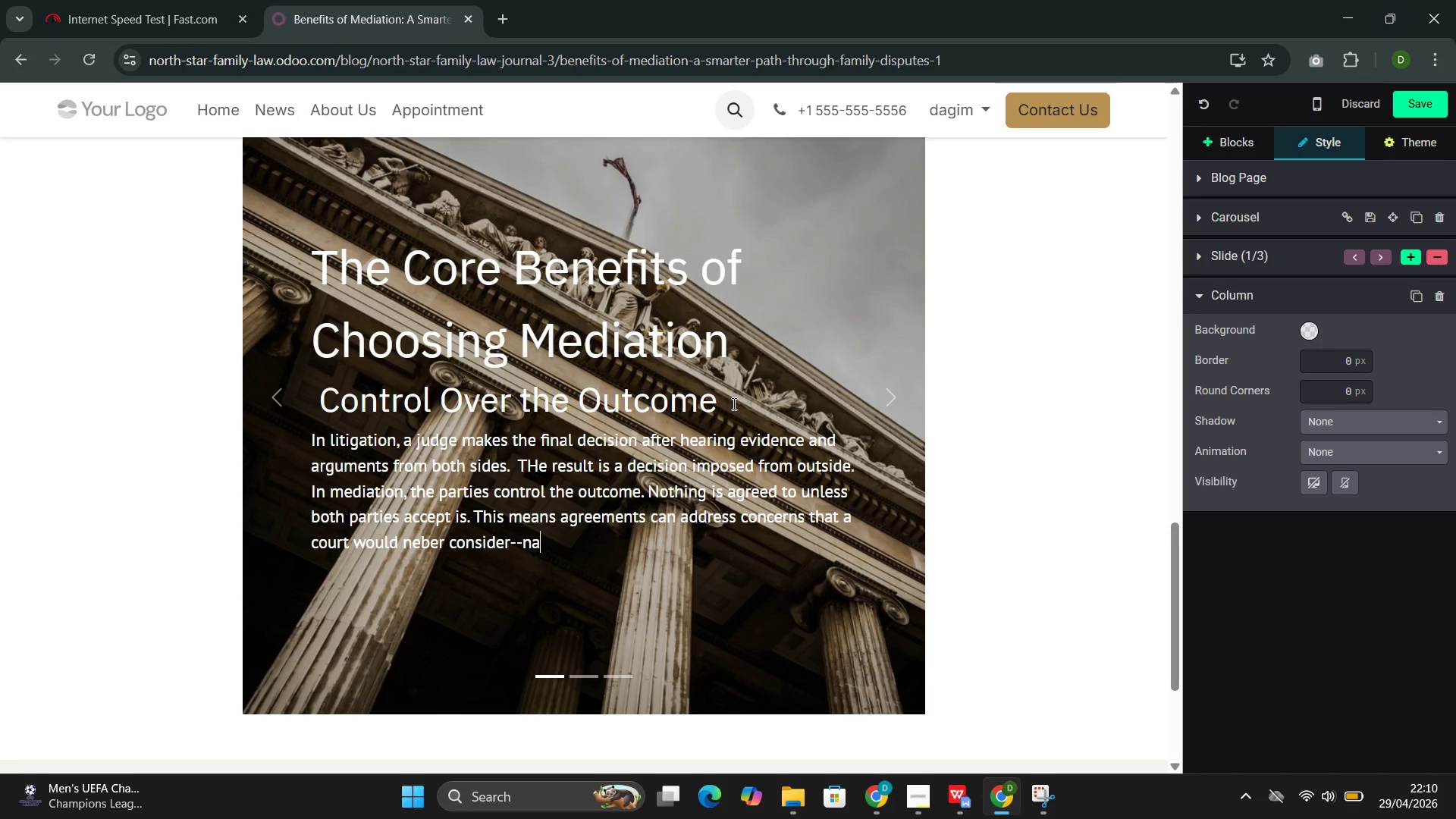 
key(Backspace)
type(uanced parenting scgeu)
key(Backspace)
key(Backspace)
key(Backspace)
key(Backspace)
type(chedules, crative property )
 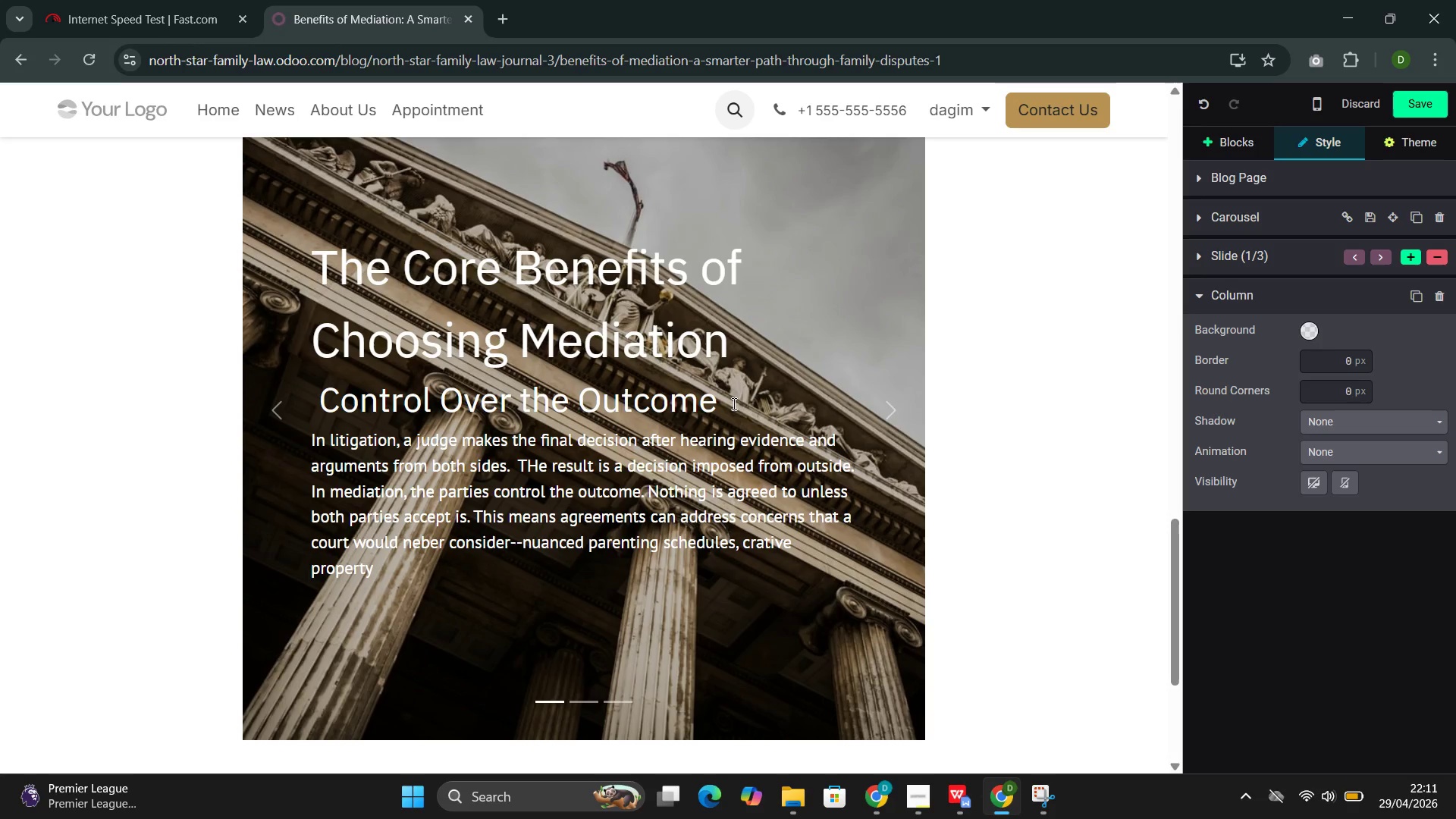 
wait(14.25)
 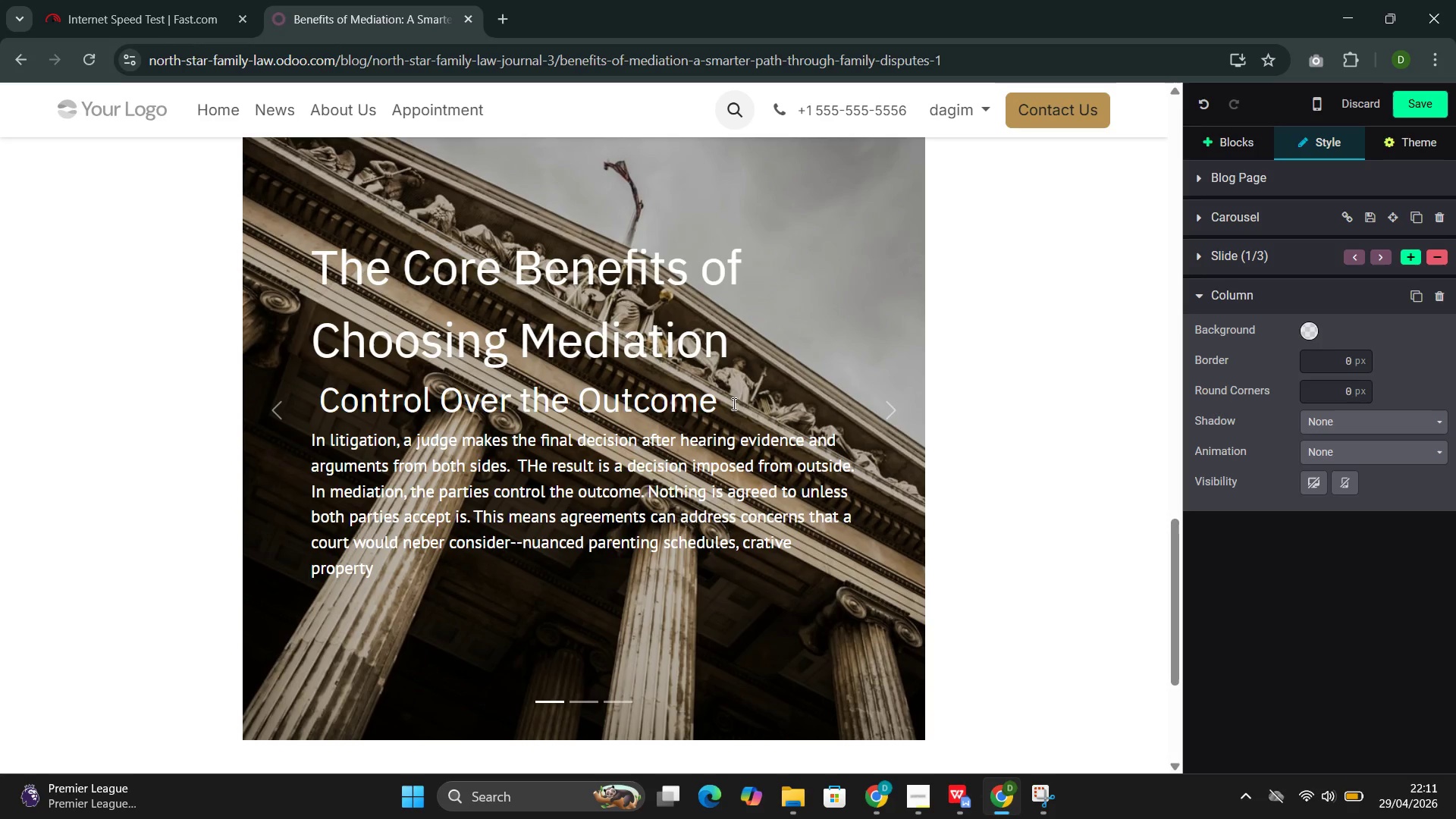 
type(du)
key(Backspace)
type(ivision )
 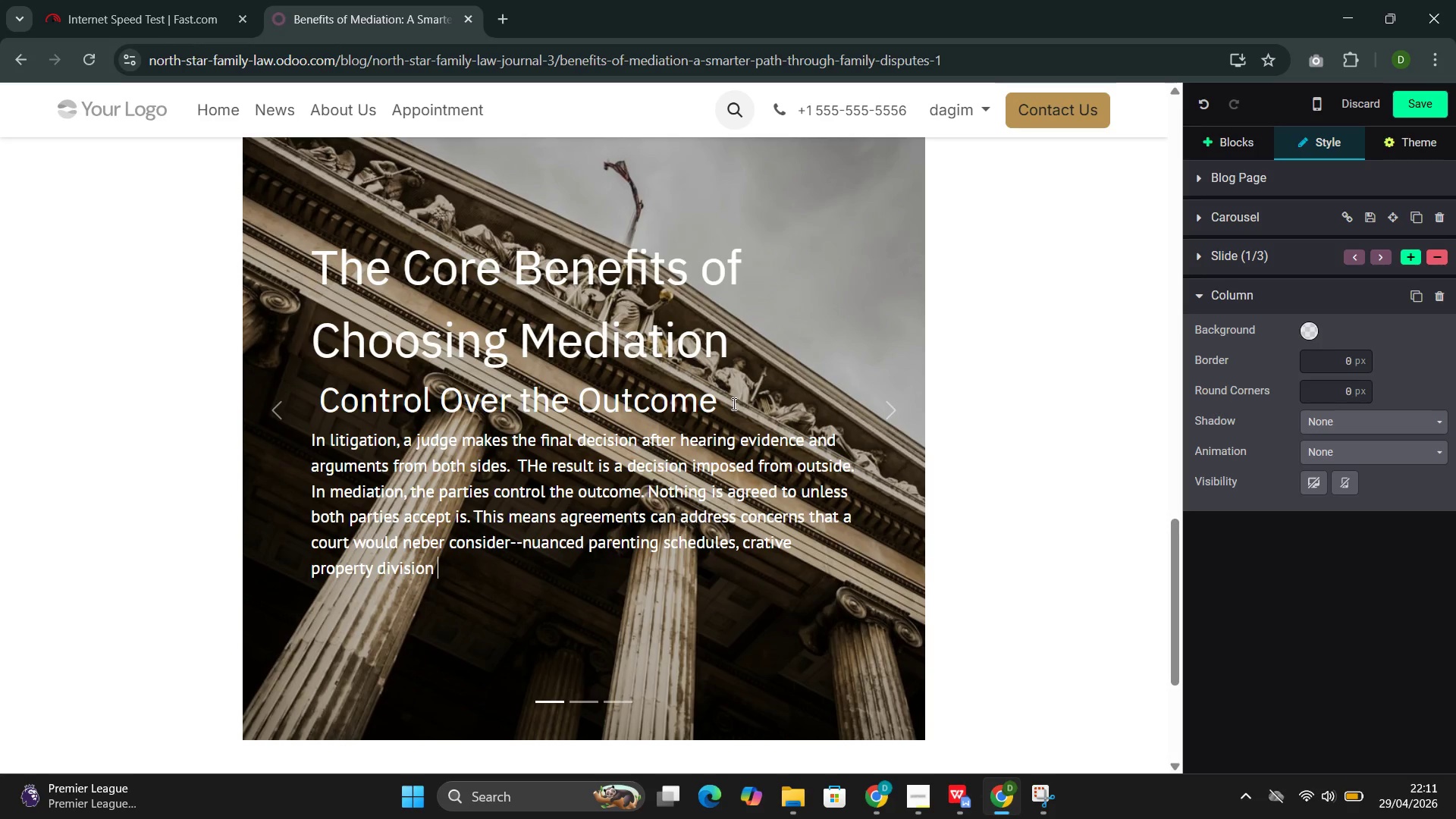 
type(s)
key(Backspace)
key(Backspace)
type(s, or communication protocols that preserve a wot)
key(Backspace)
type(rking co-pa)
 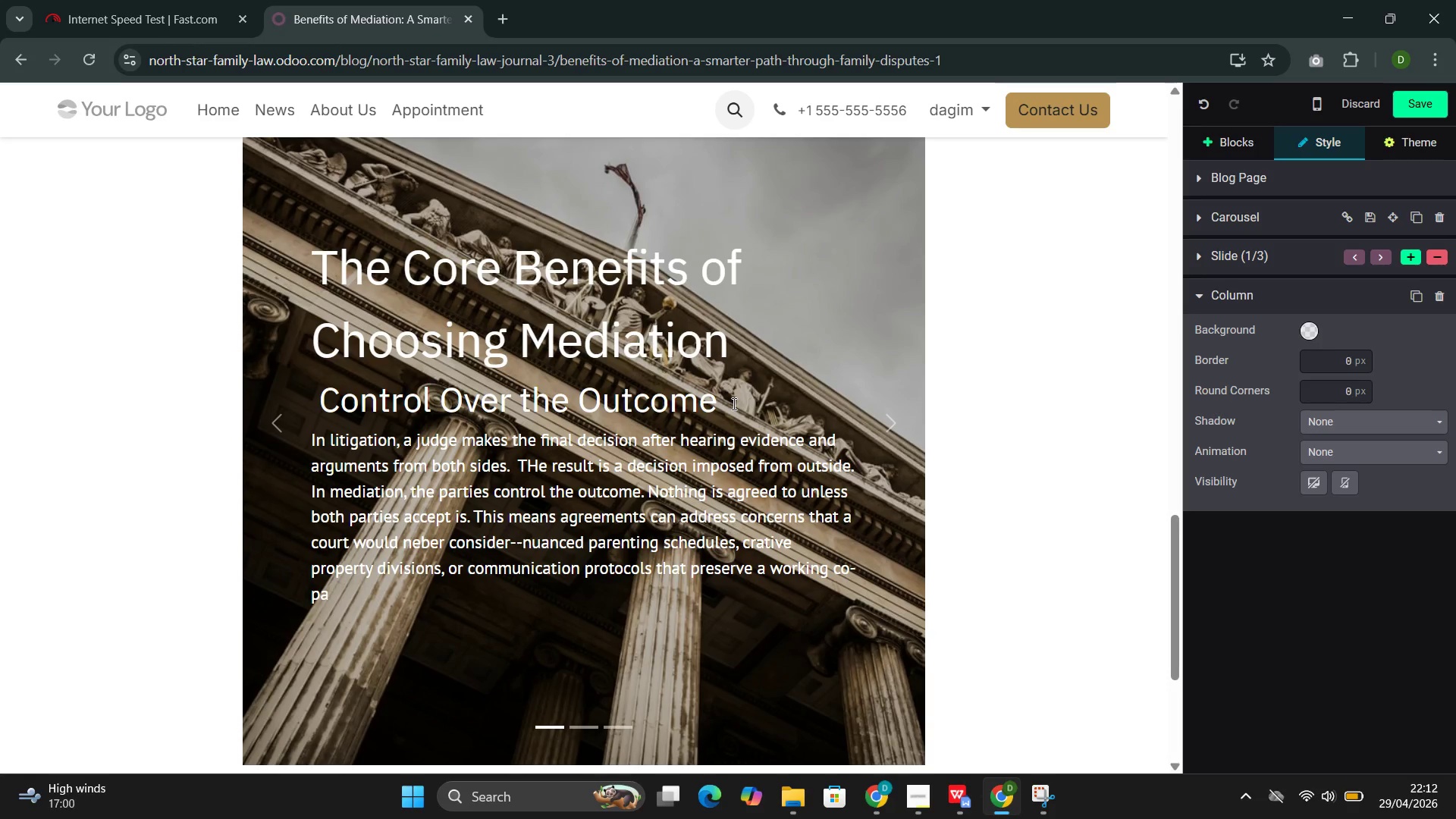 
wait(19.31)
 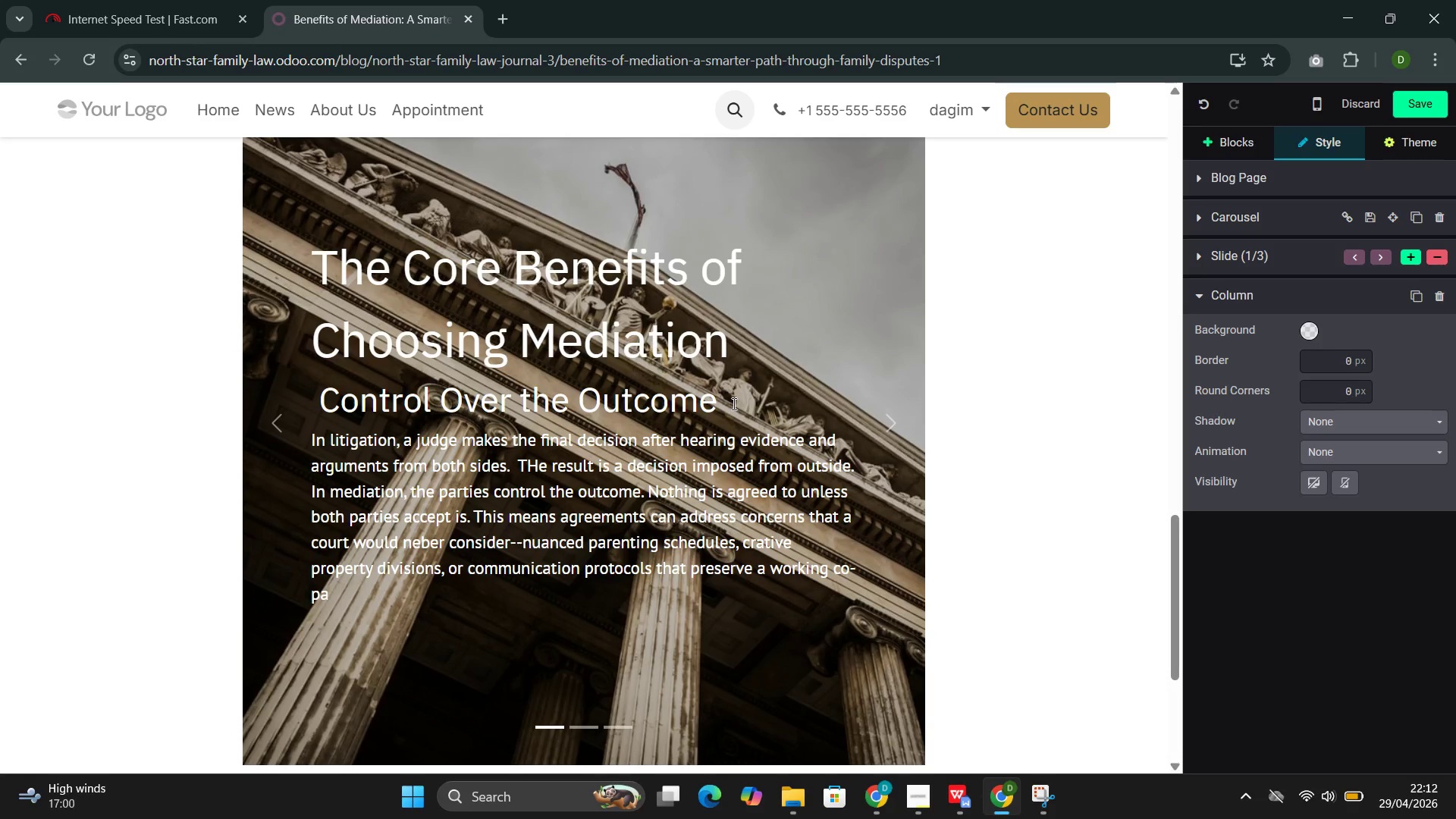 
type(renting)
 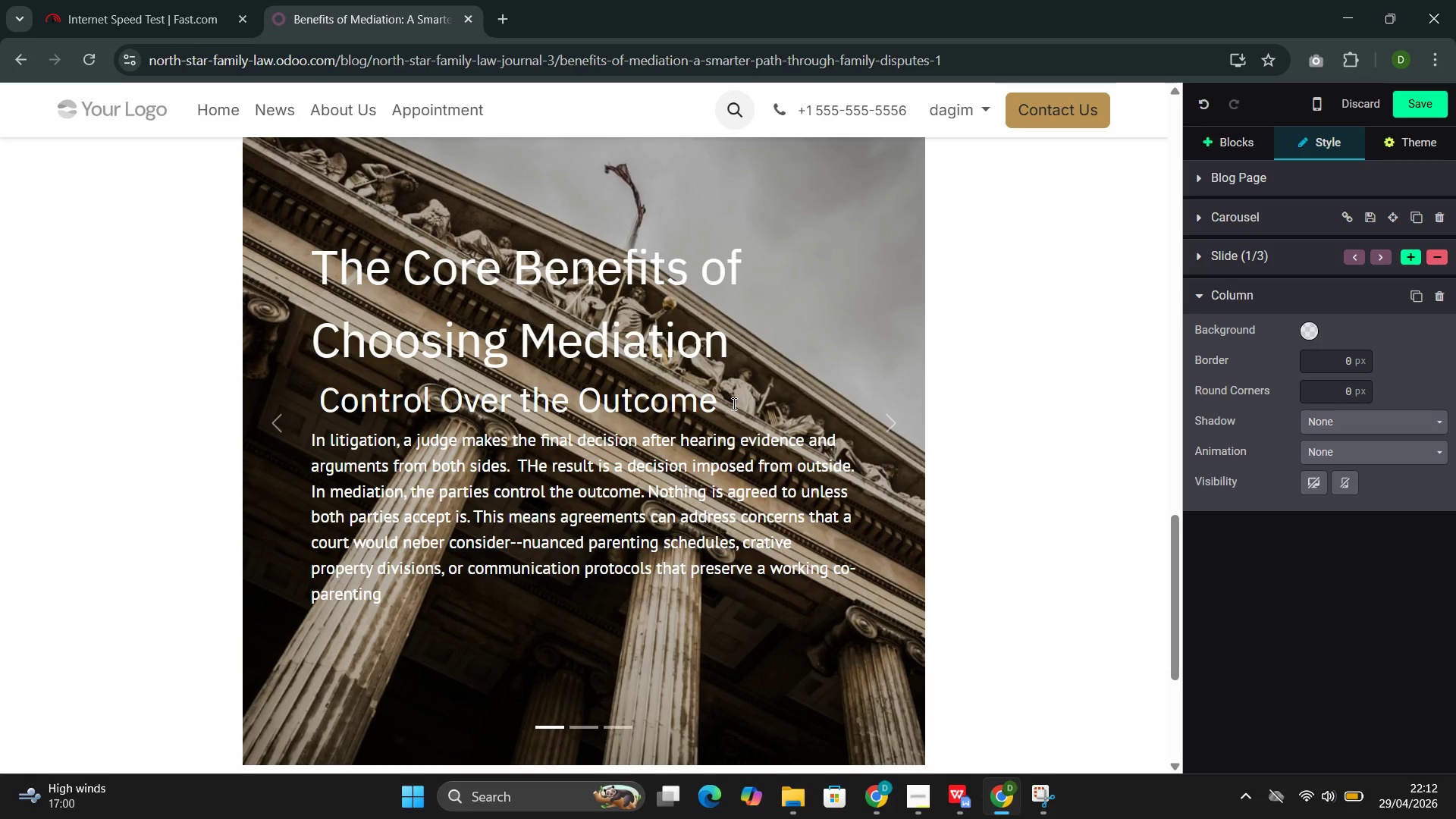 
type( relationship.)
 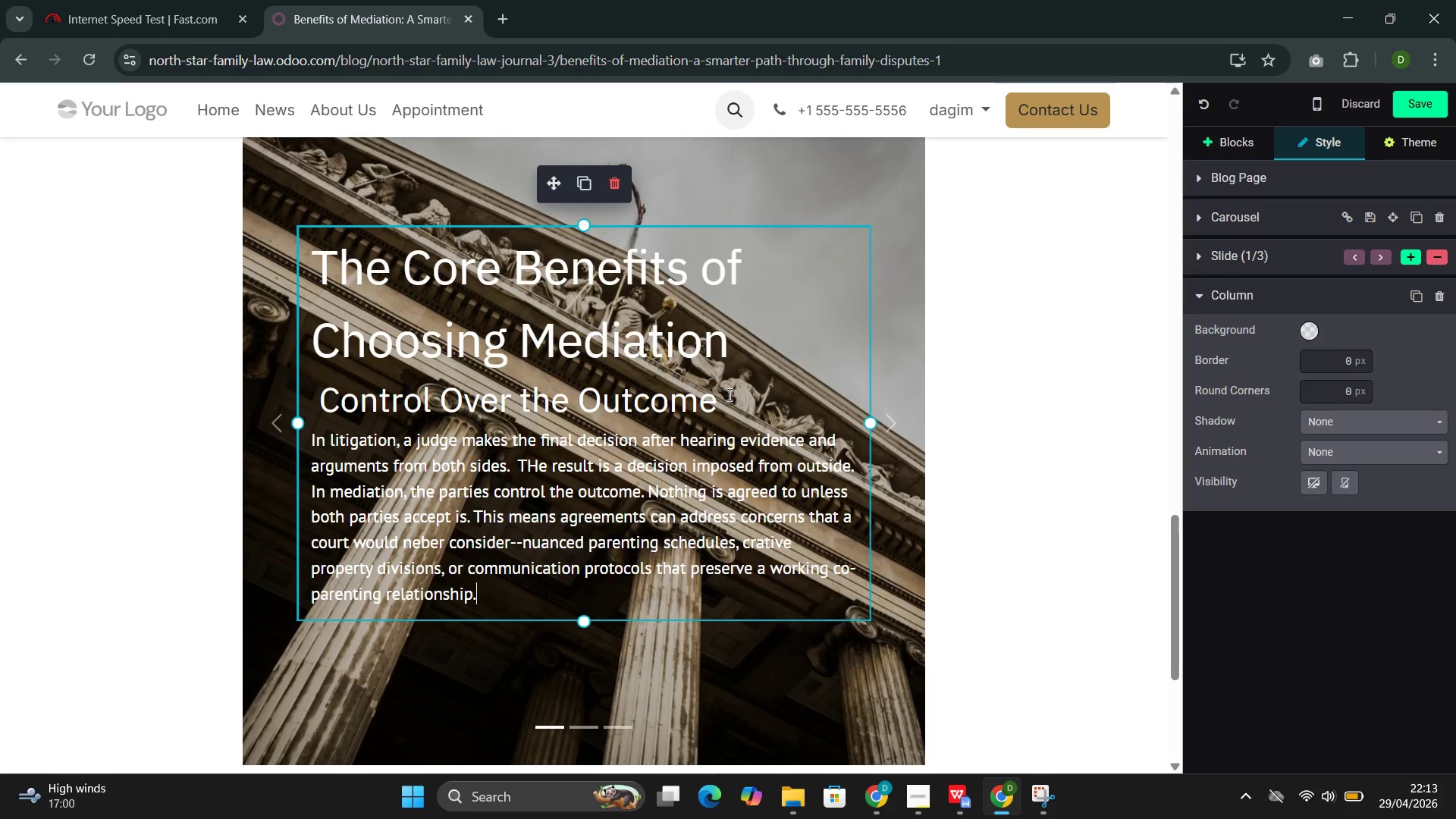 
wait(37.92)
 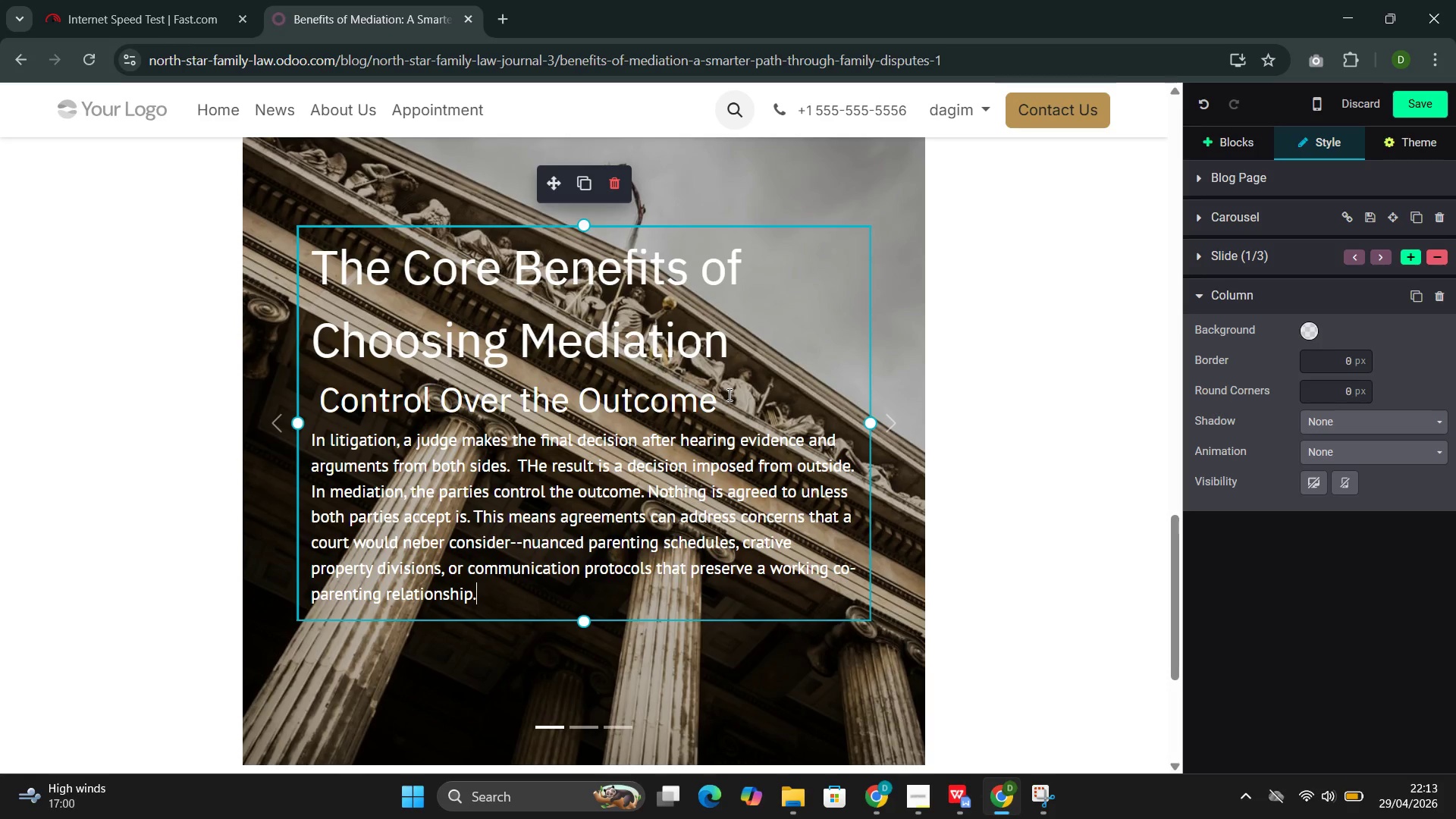 
left_click([1414, 261])
 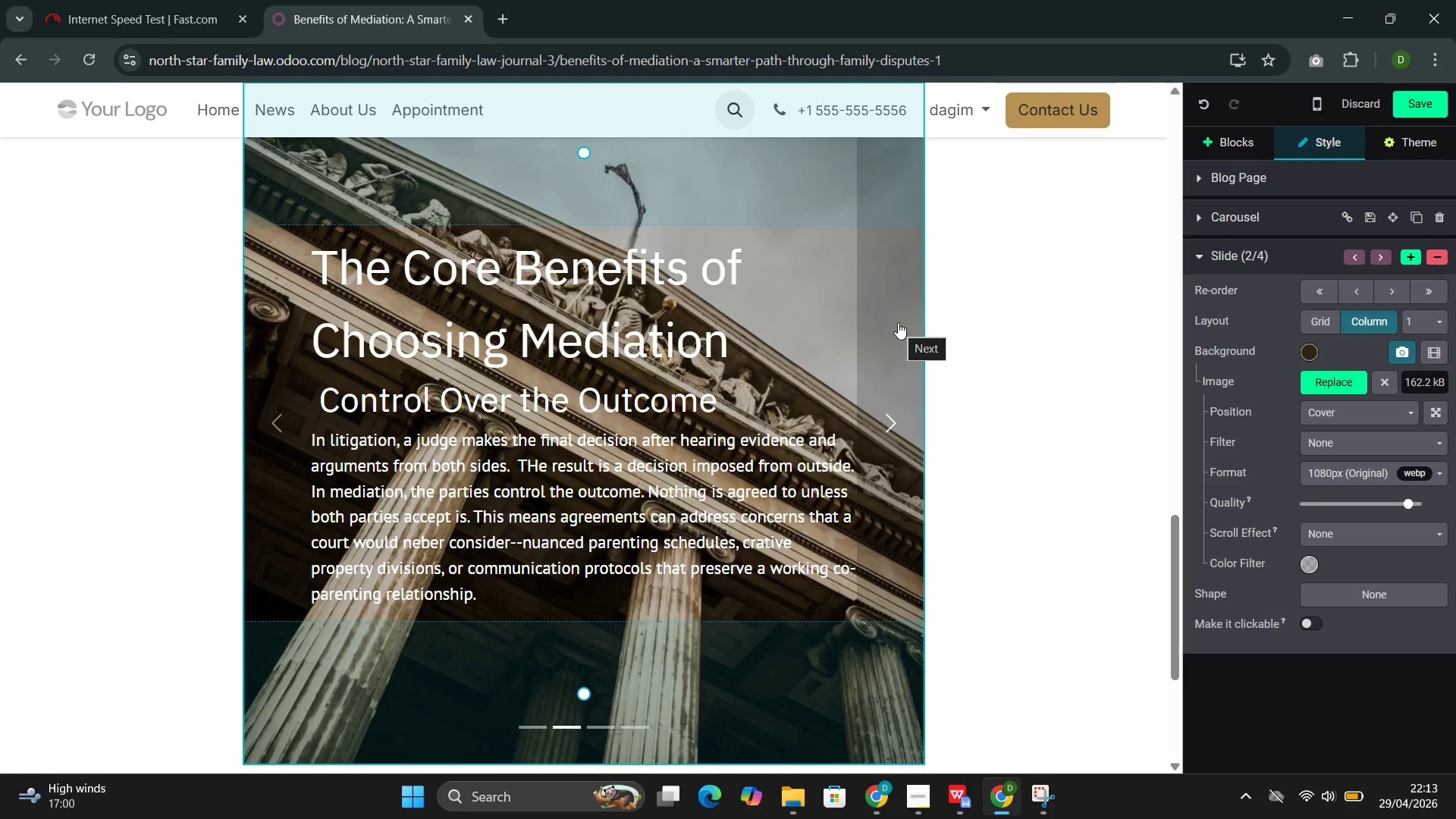 
wait(16.41)
 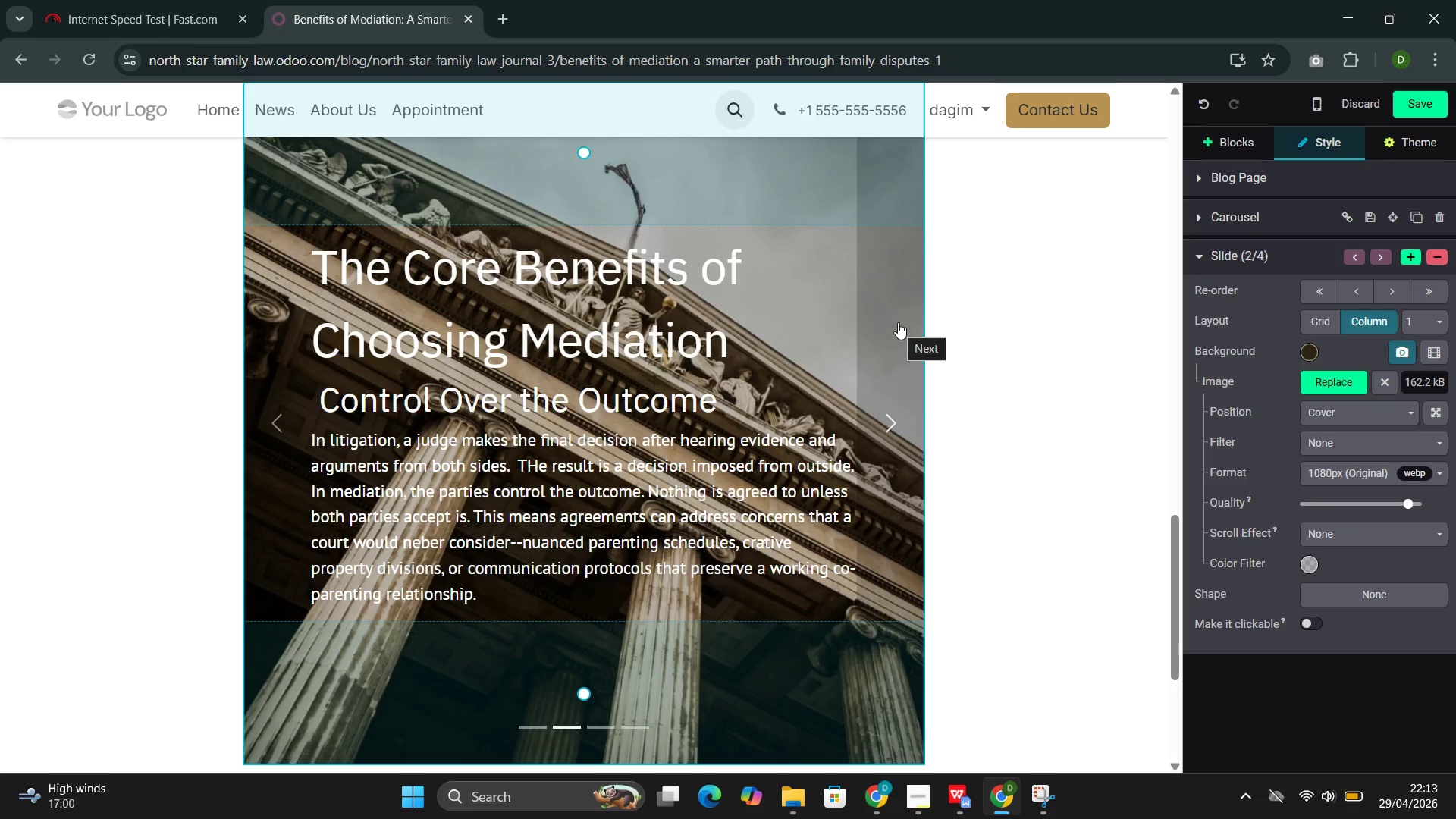 
left_click_drag(start_coordinate=[727, 336], to_coordinate=[343, 278])
 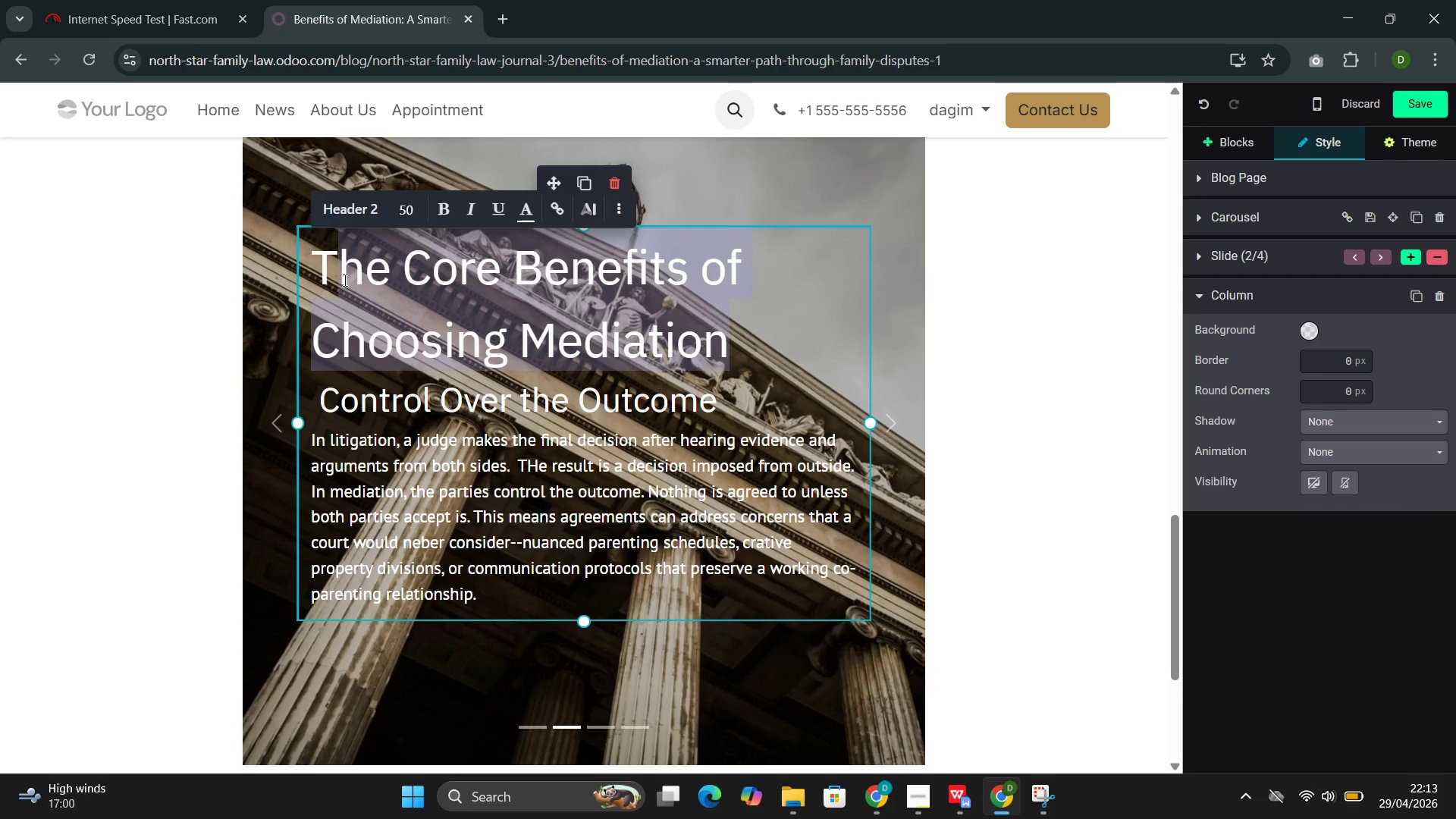 
key(Backspace)
 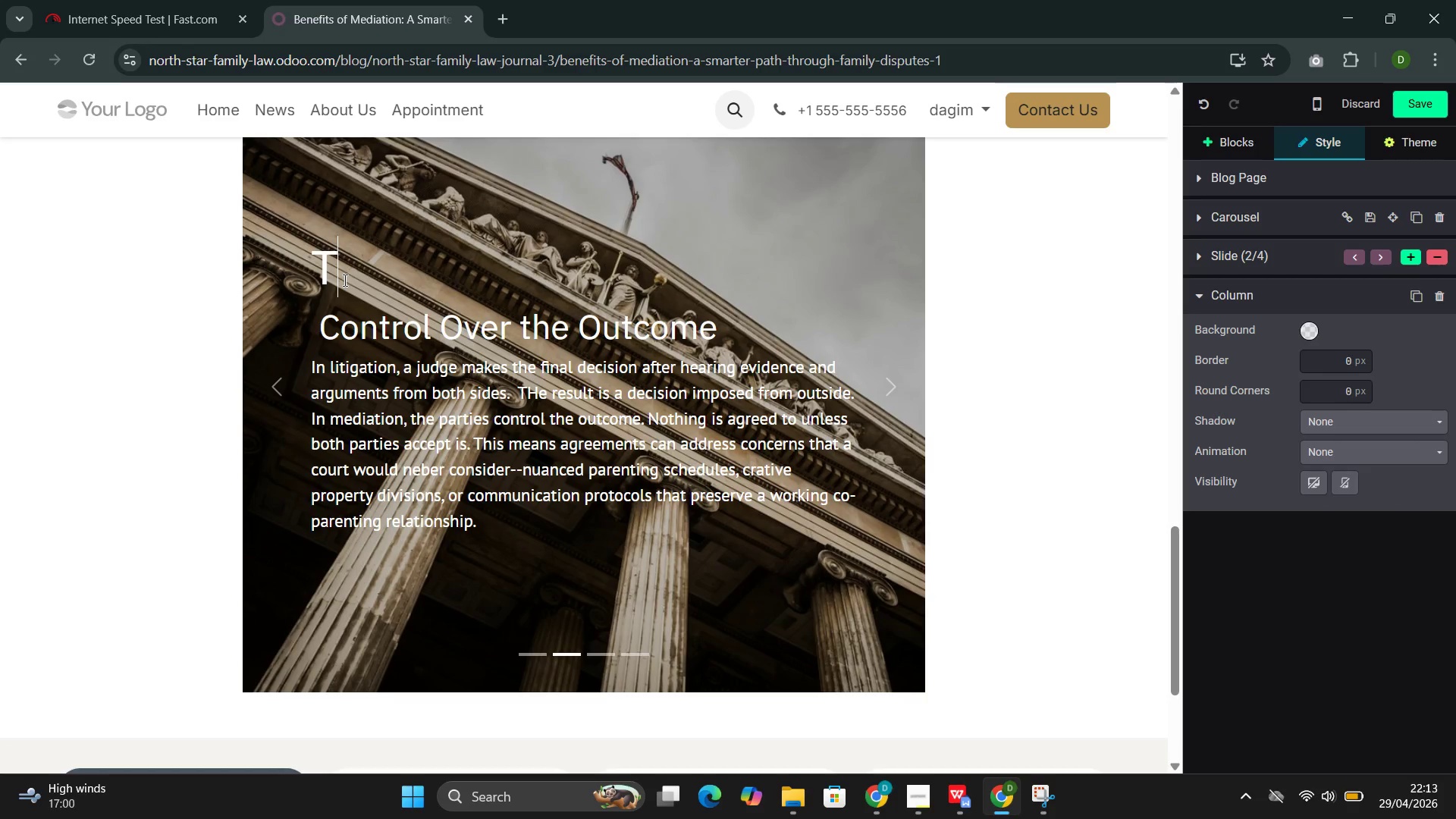 
key(Backspace)
 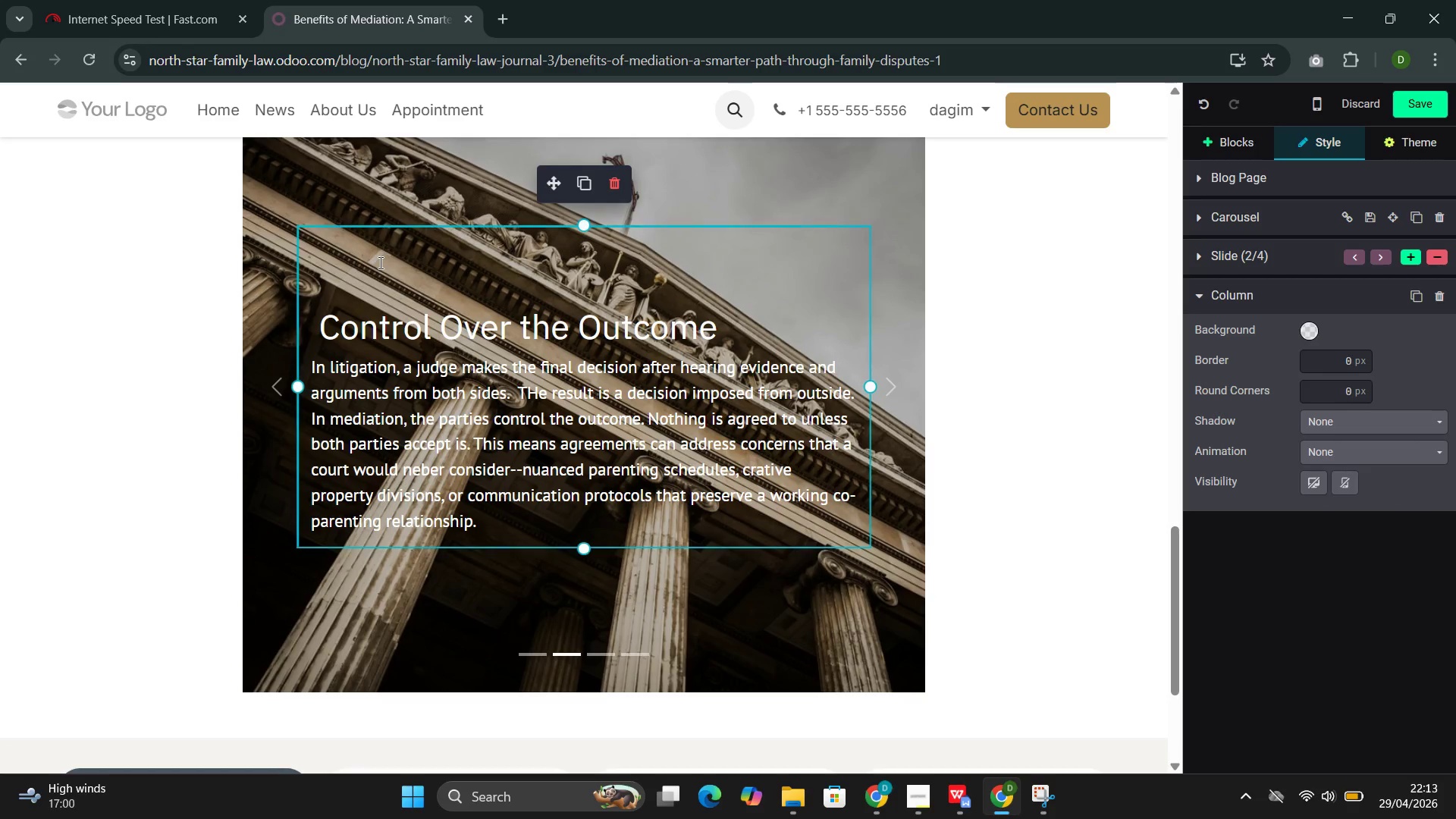 
double_click([379, 262])
 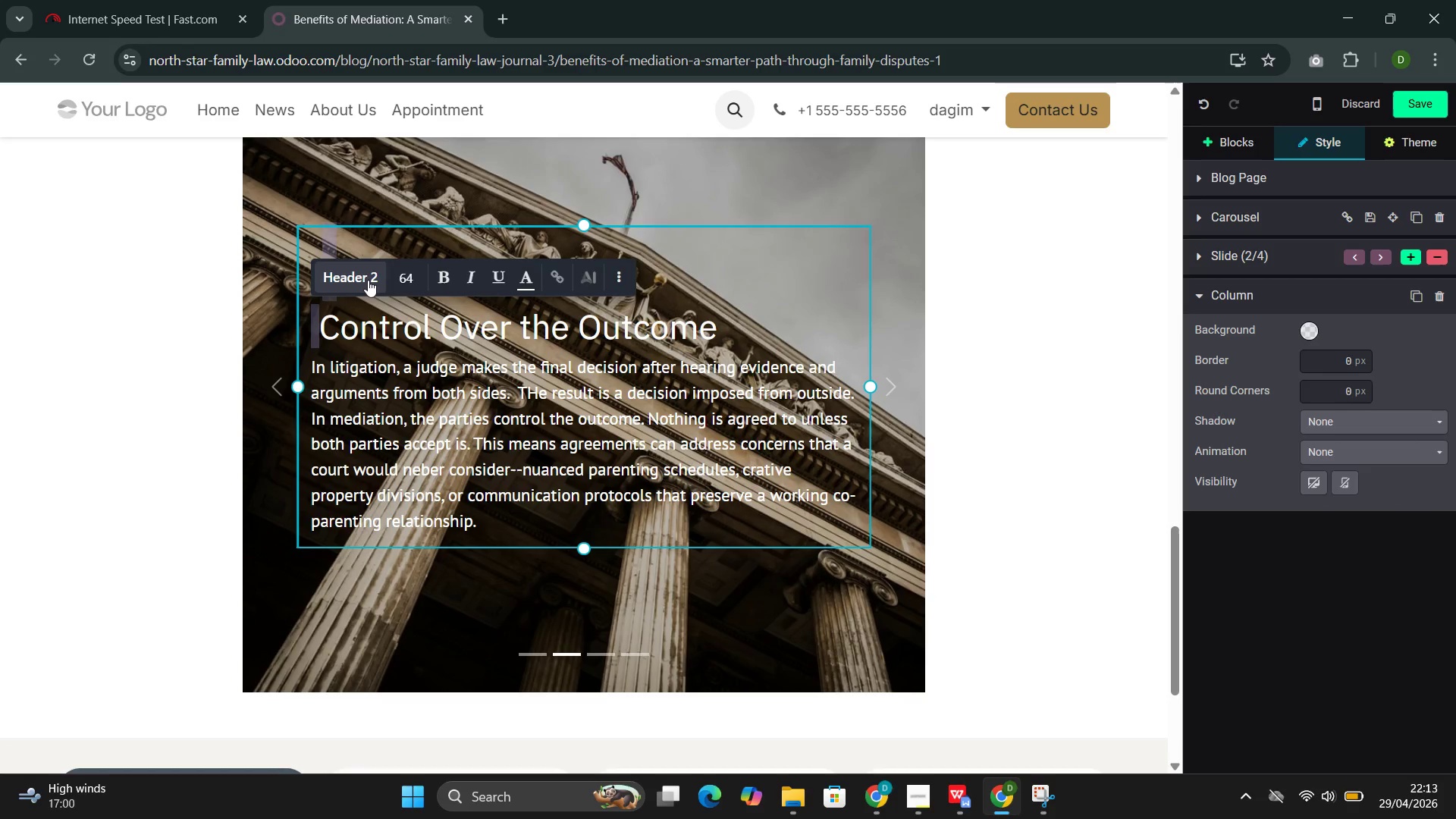 
left_click([368, 277])
 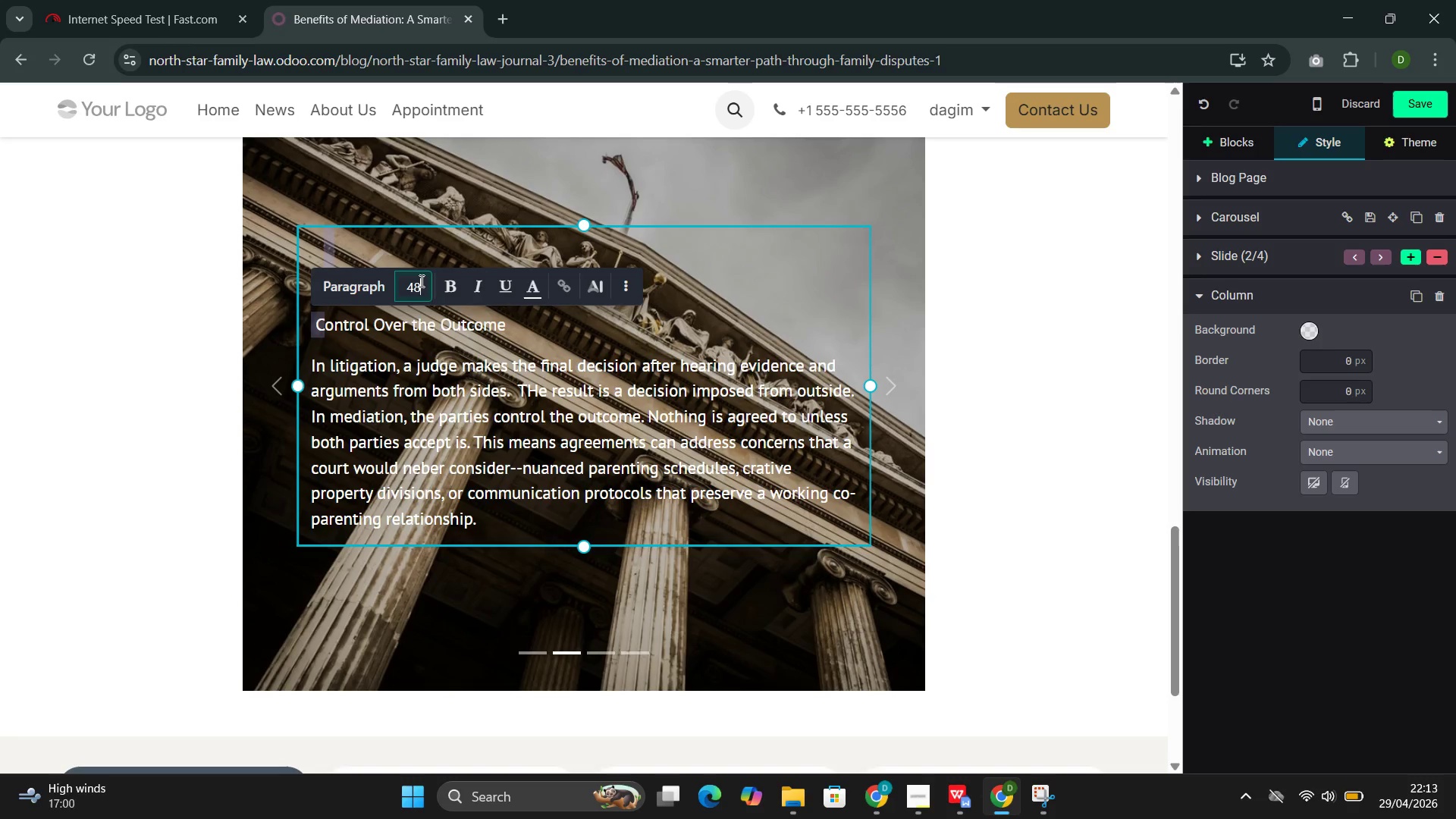 
type(18)
 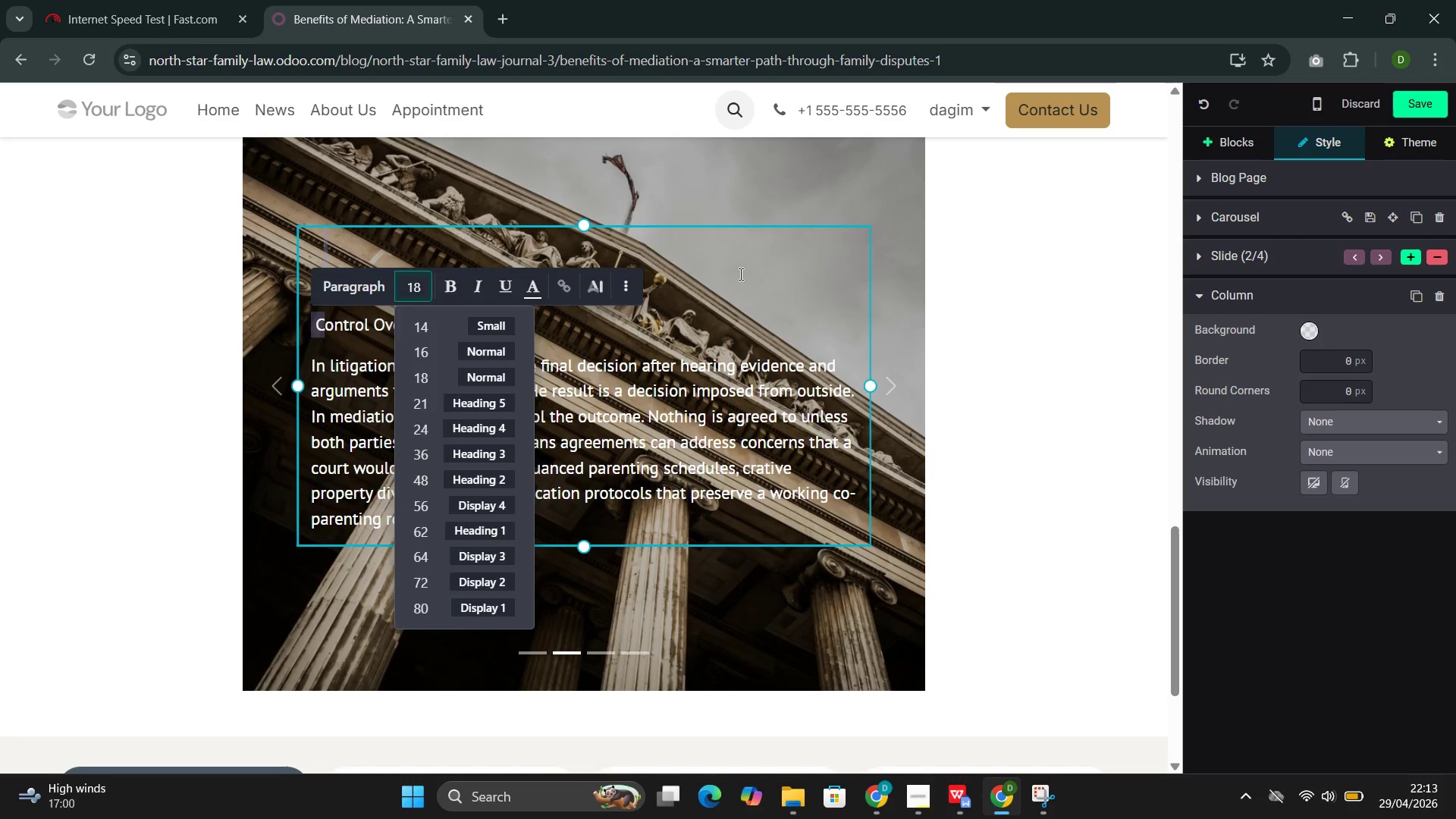 
left_click([742, 274])
 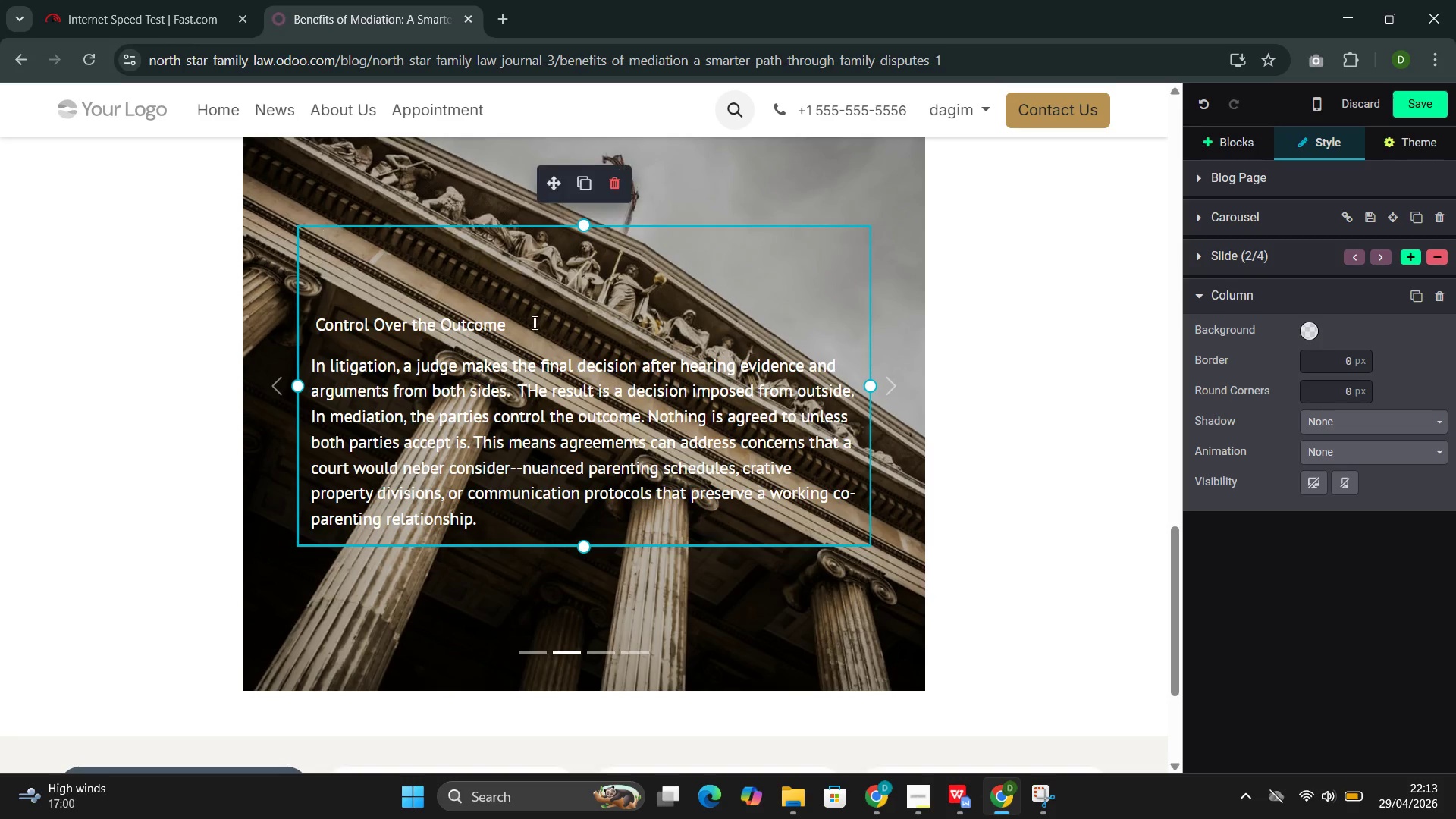 
scroll: coordinate [529, 323], scroll_direction: down, amount: 1.0
 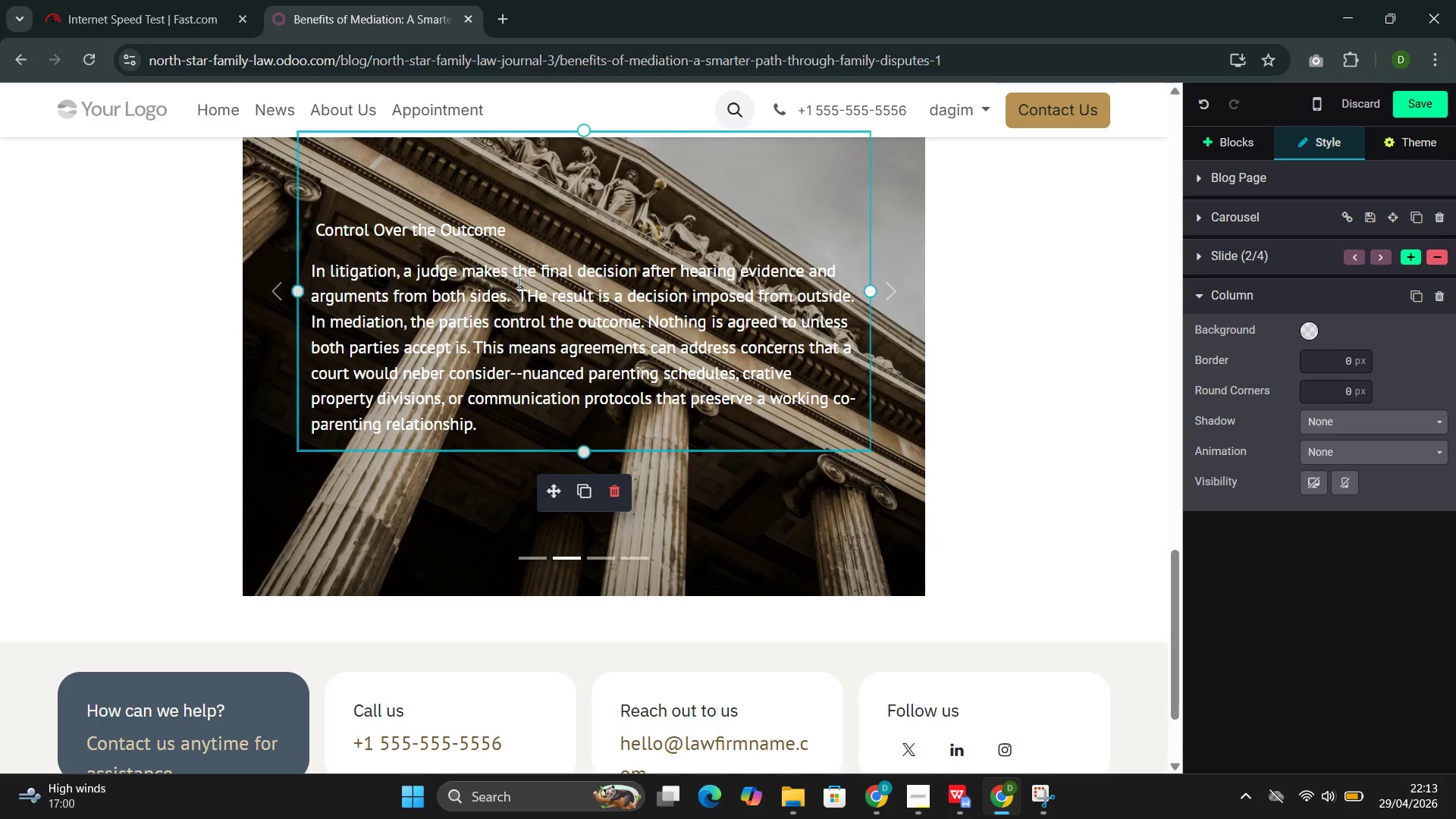 
scroll: coordinate [517, 281], scroll_direction: up, amount: 2.0
 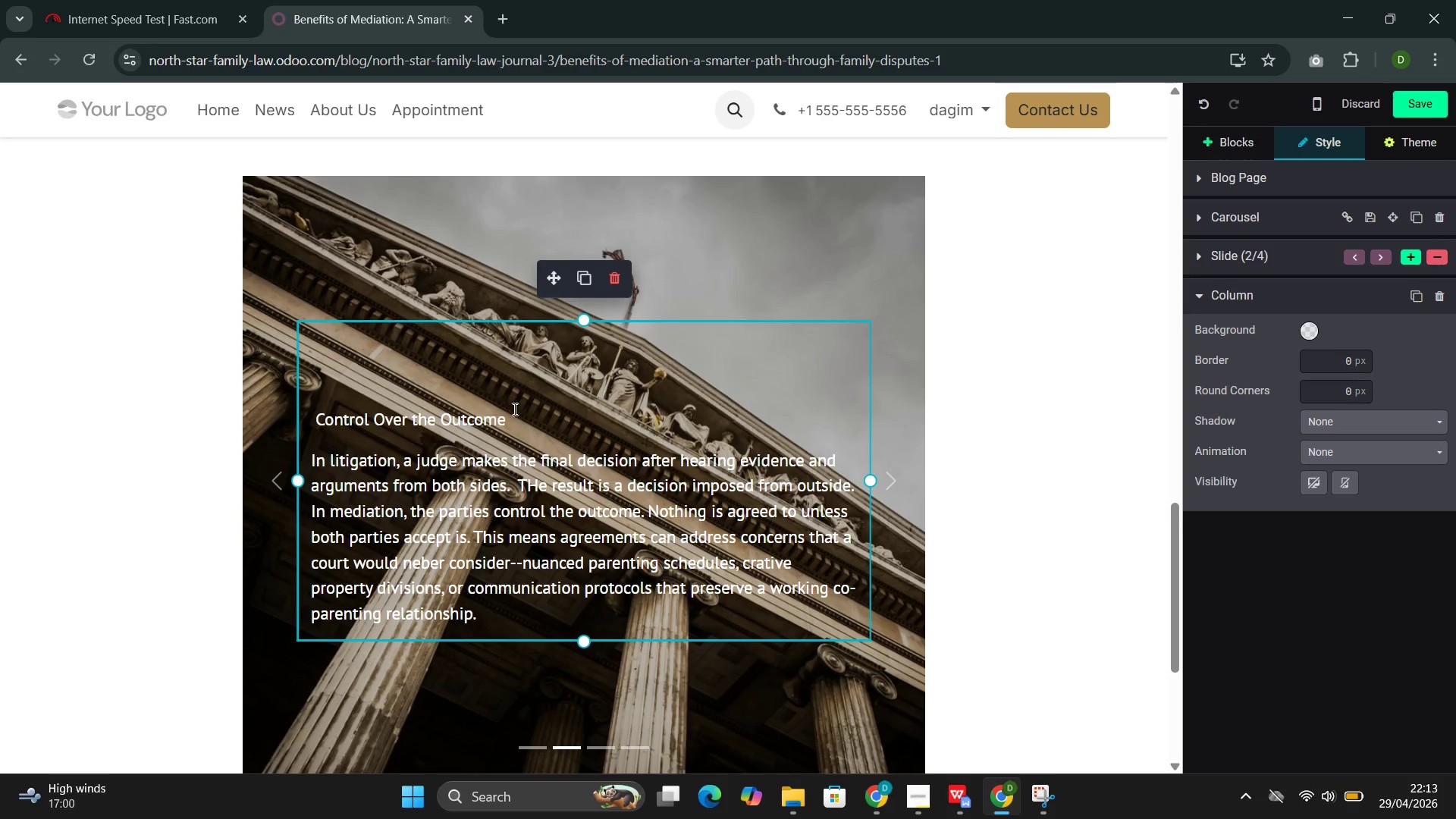 
left_click_drag(start_coordinate=[516, 422], to_coordinate=[332, 416])
 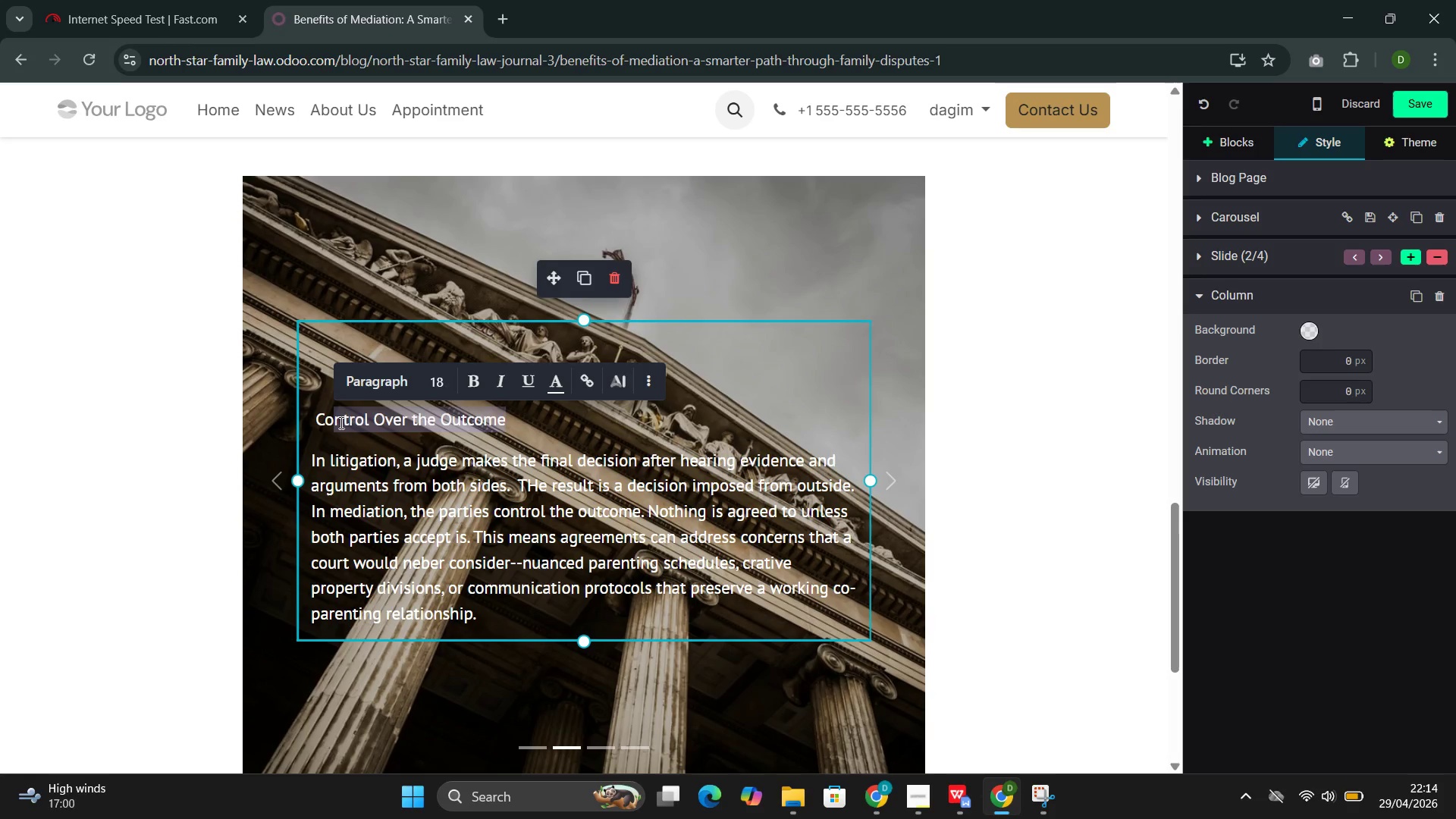 
wait(21.67)
 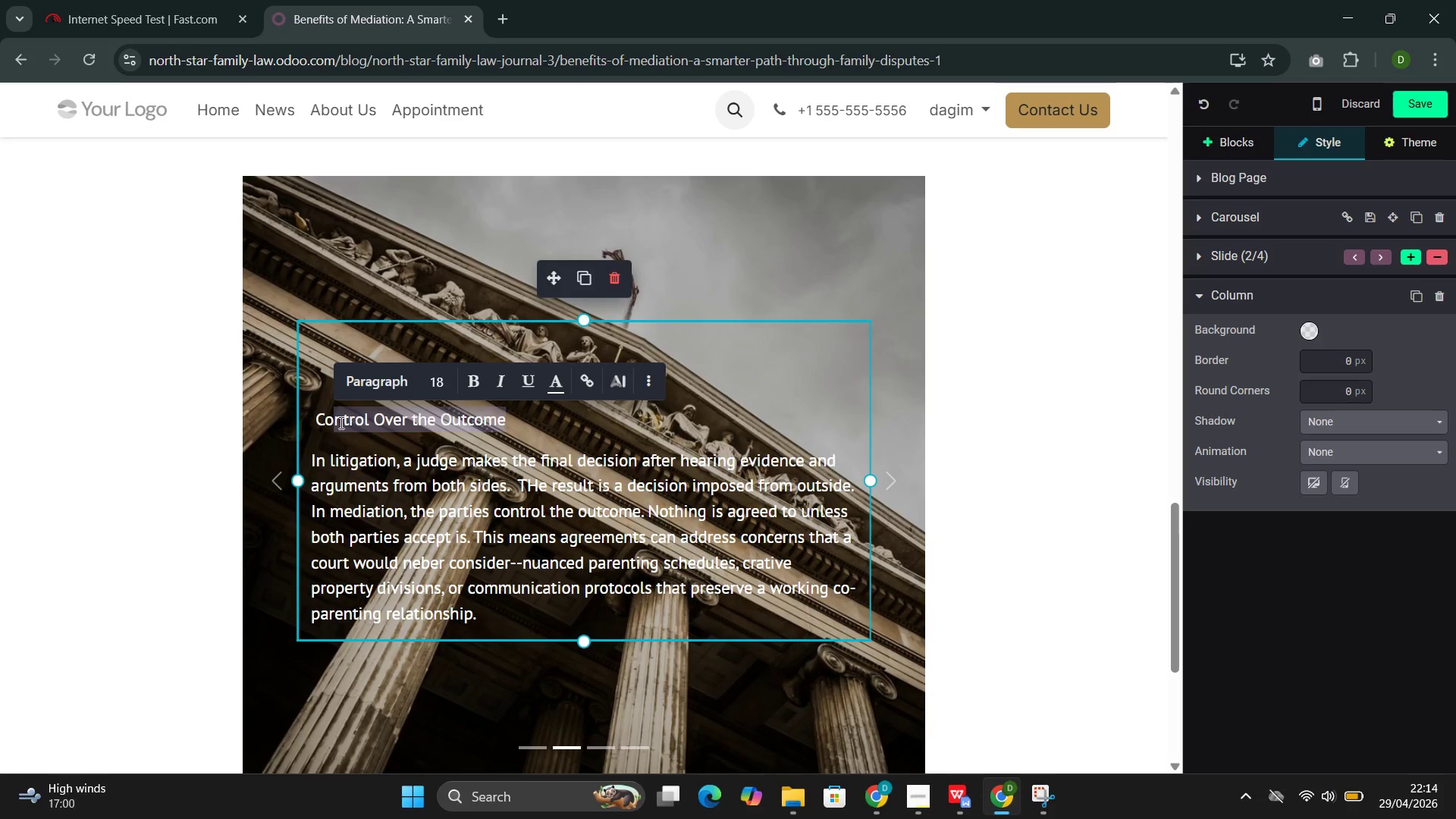 
key(Backspace)
 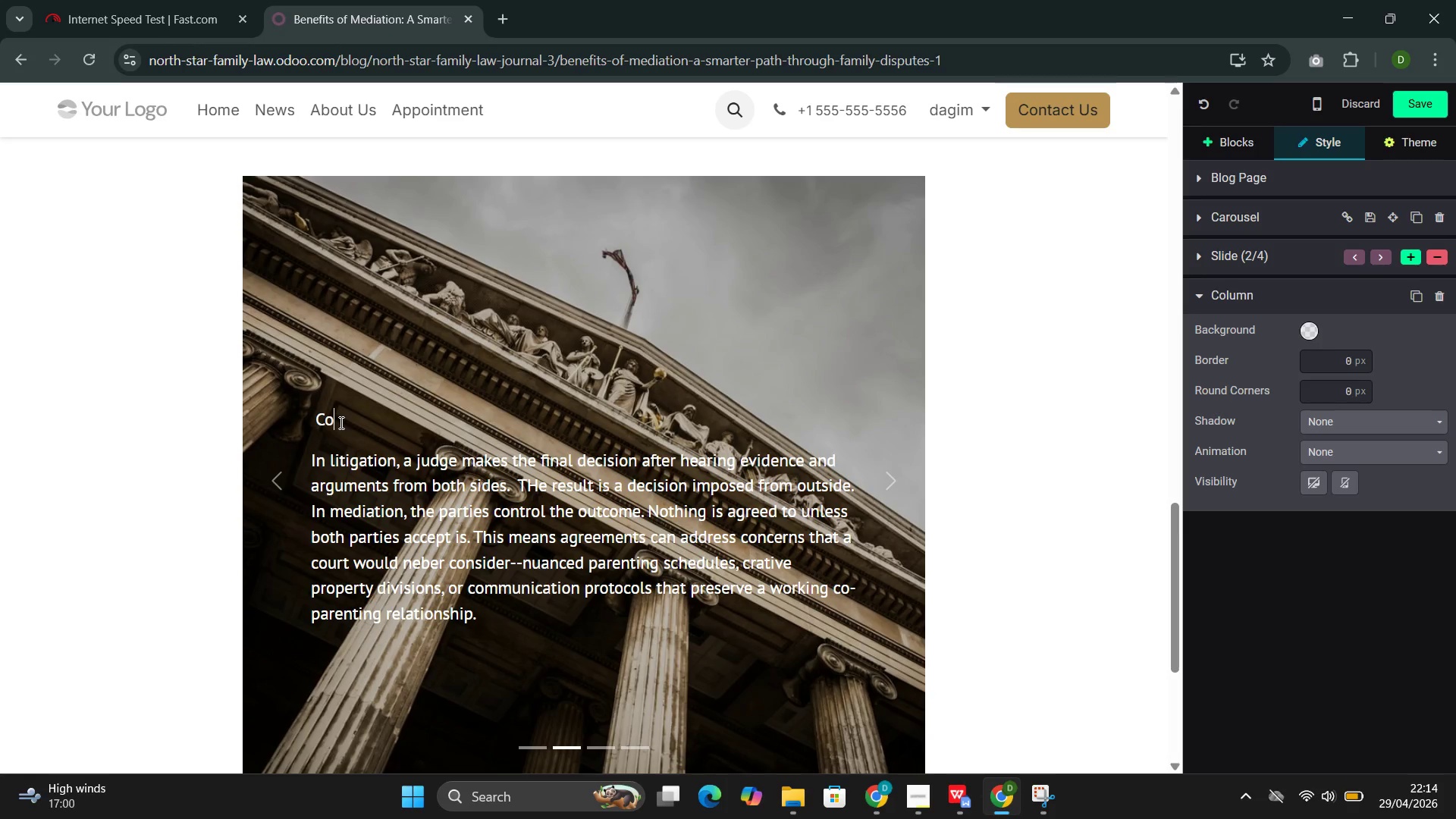 
key(Backspace)
 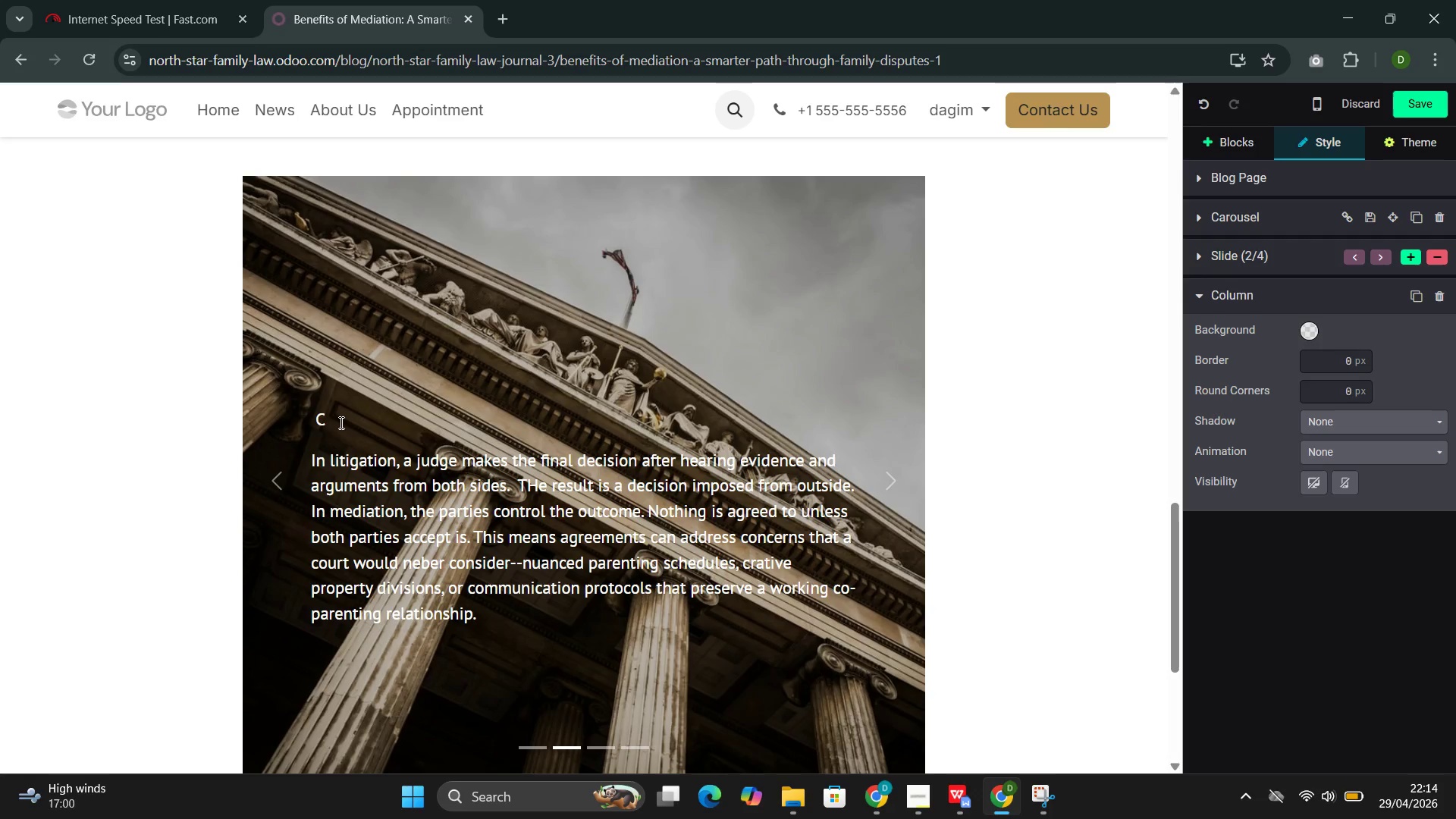 
key(Backspace)
 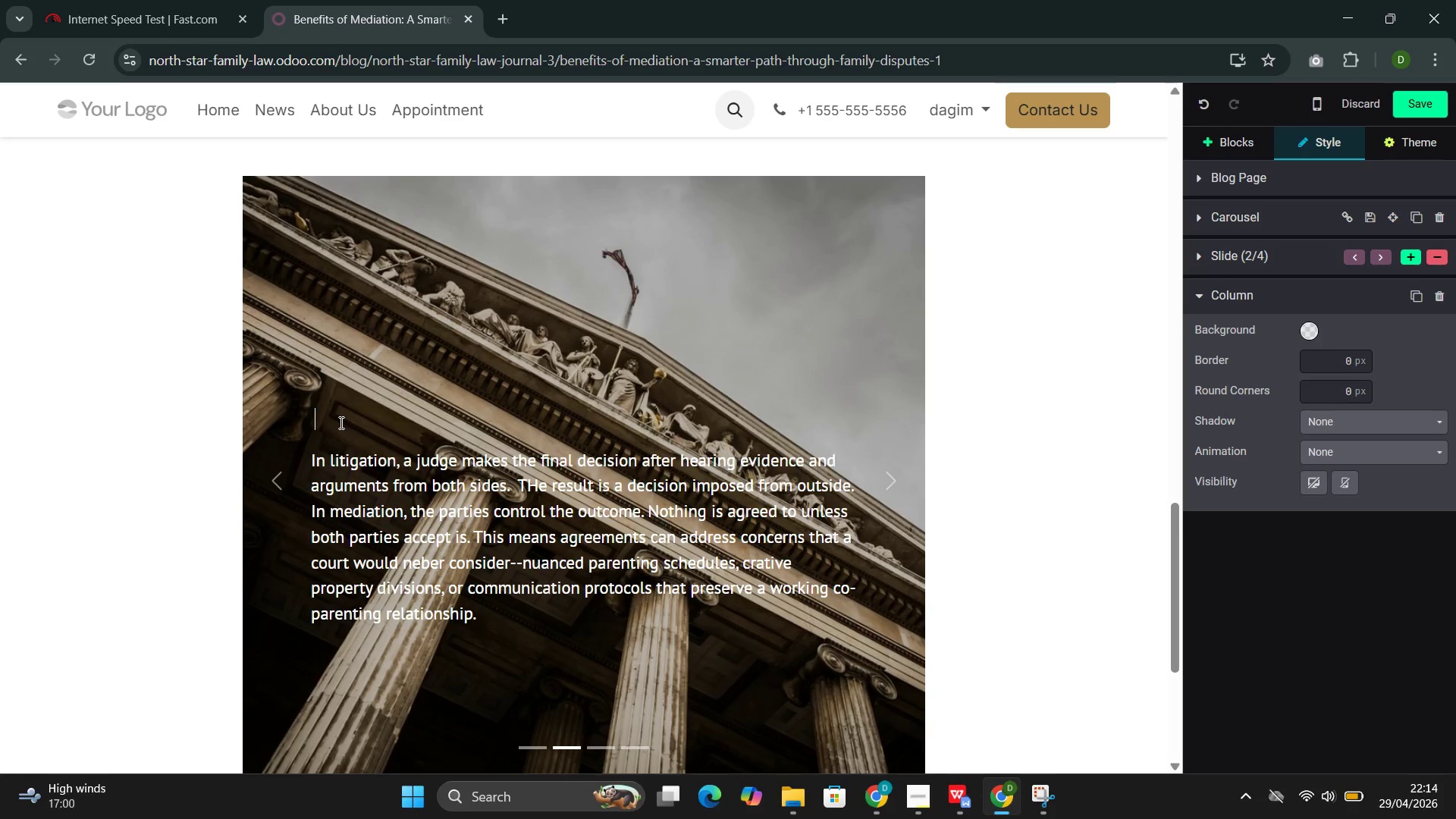 
wait(18.34)
 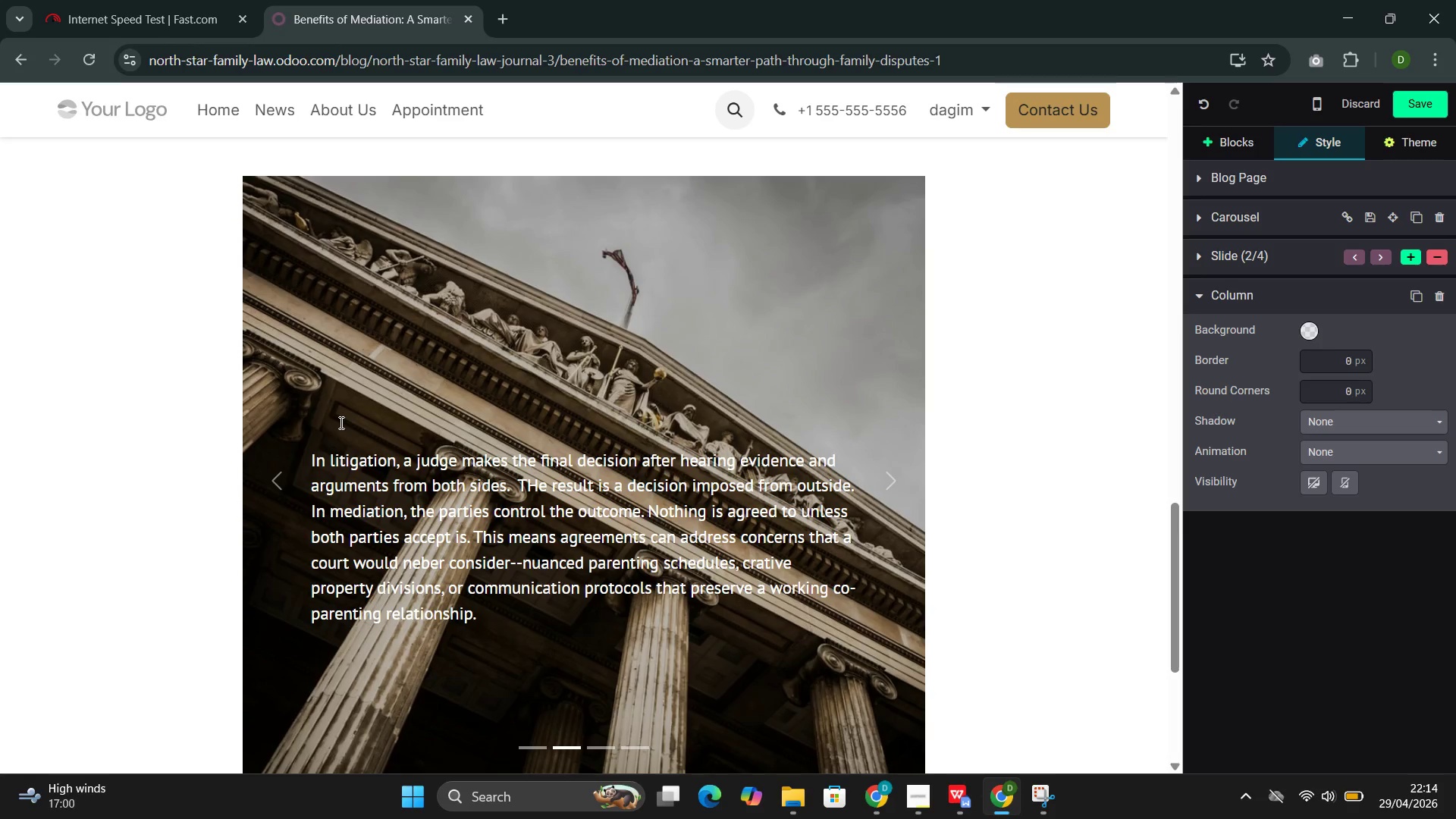 
type(Cost Saving Com)
 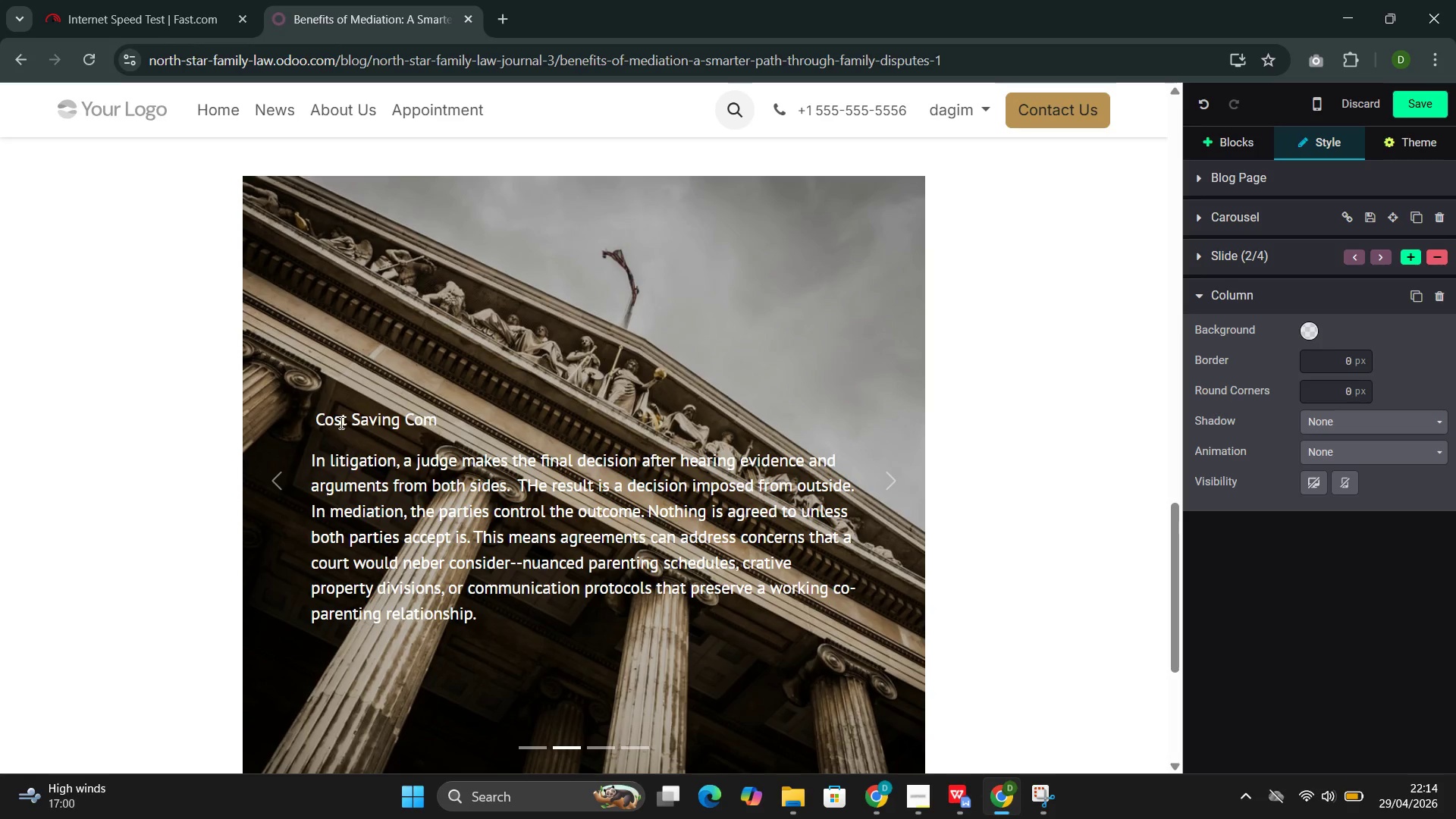 
type(pared to Litigation)
 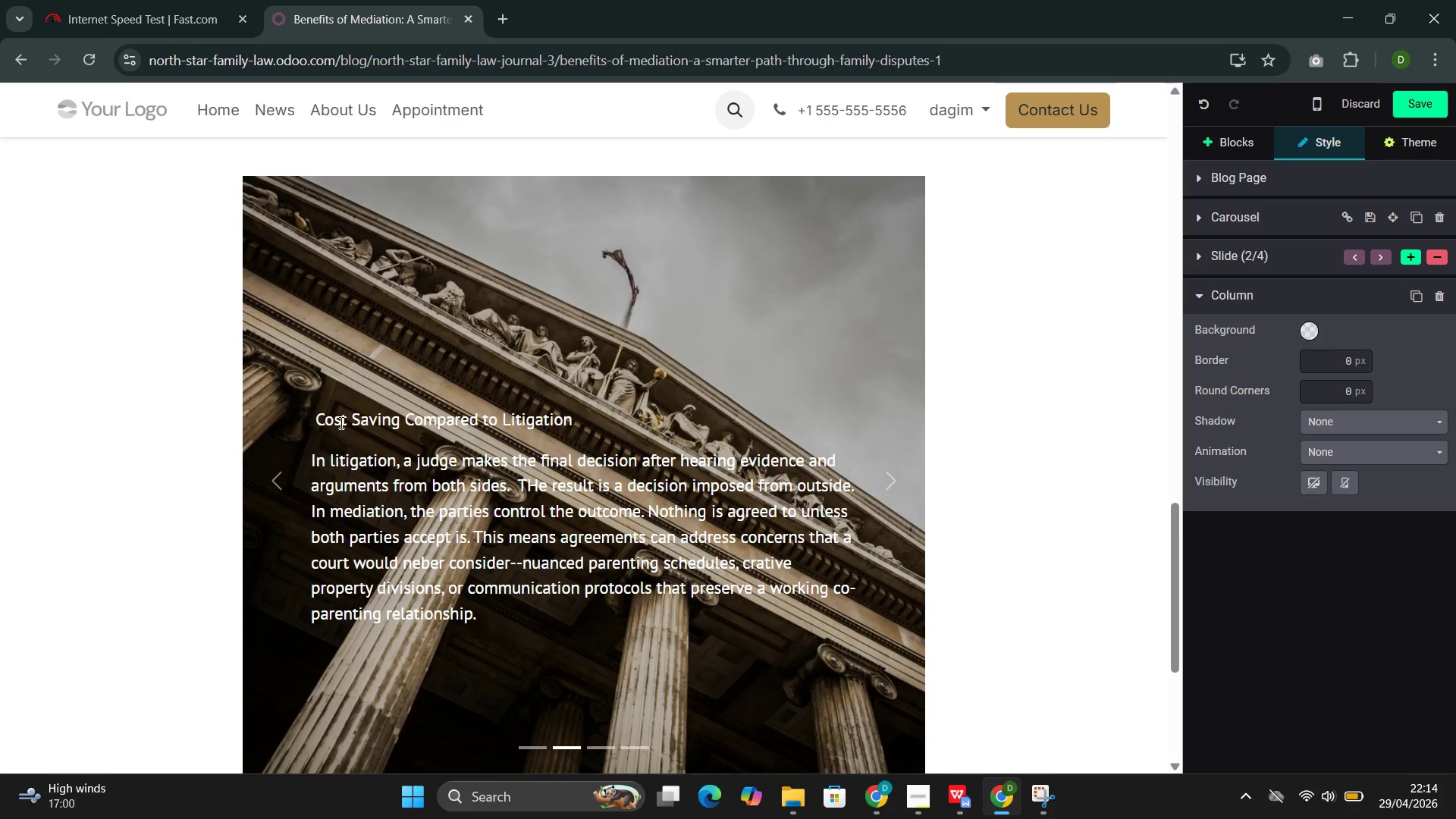 
wait(27.73)
 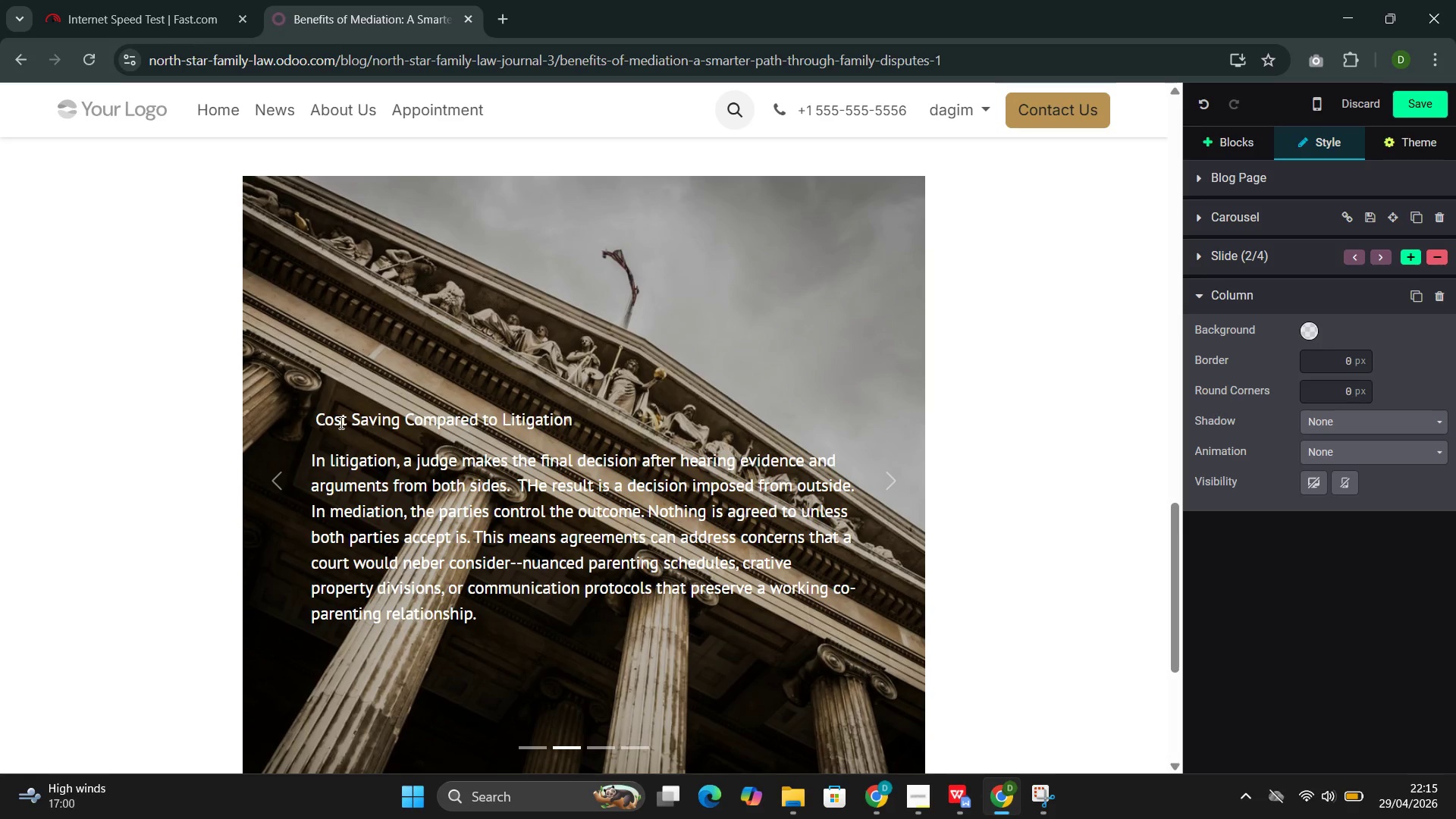 
scroll: coordinate [446, 492], scroll_direction: down, amount: 1.0
 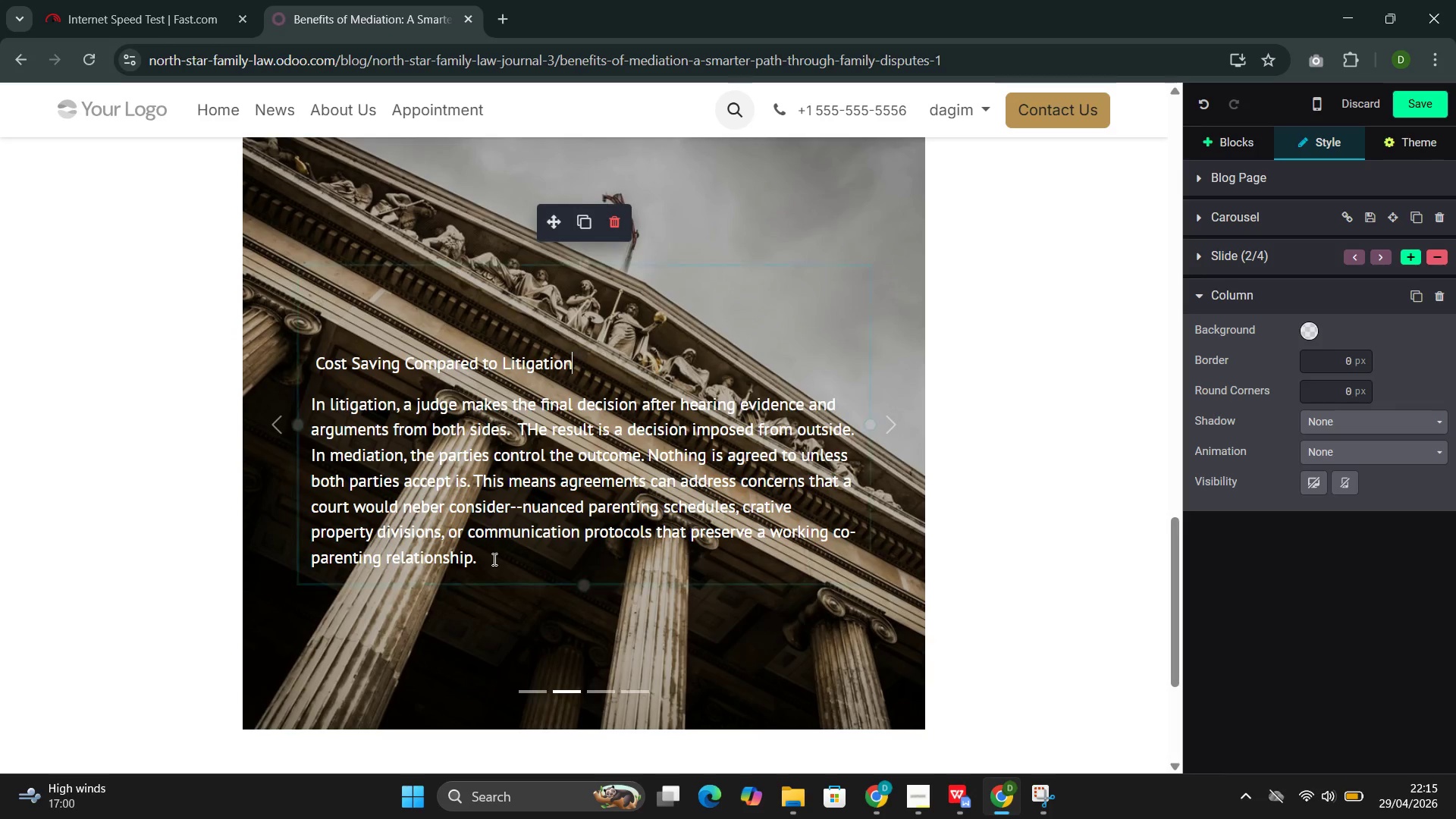 
left_click_drag(start_coordinate=[492, 560], to_coordinate=[334, 400])
 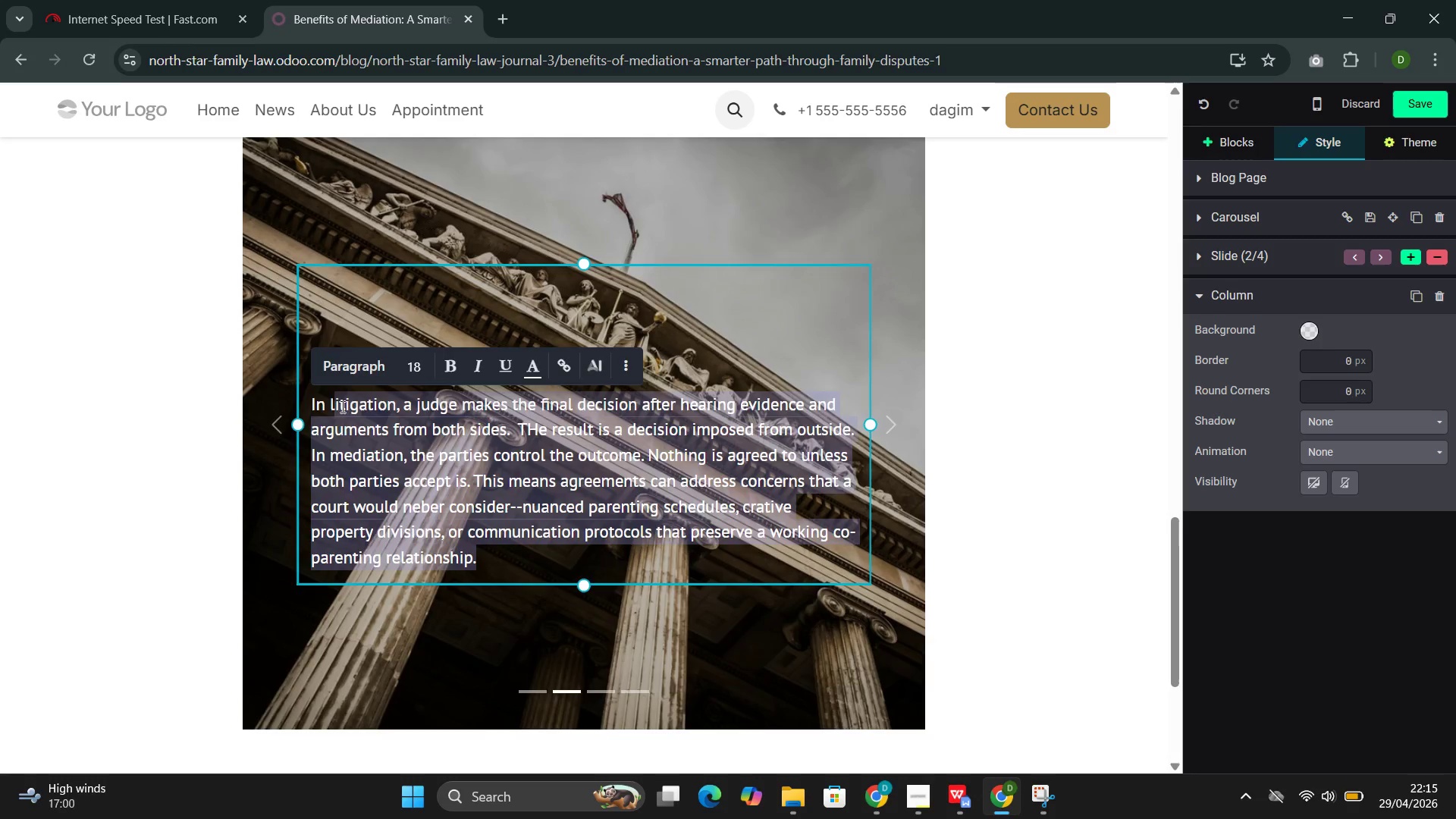 
key(Backspace)
 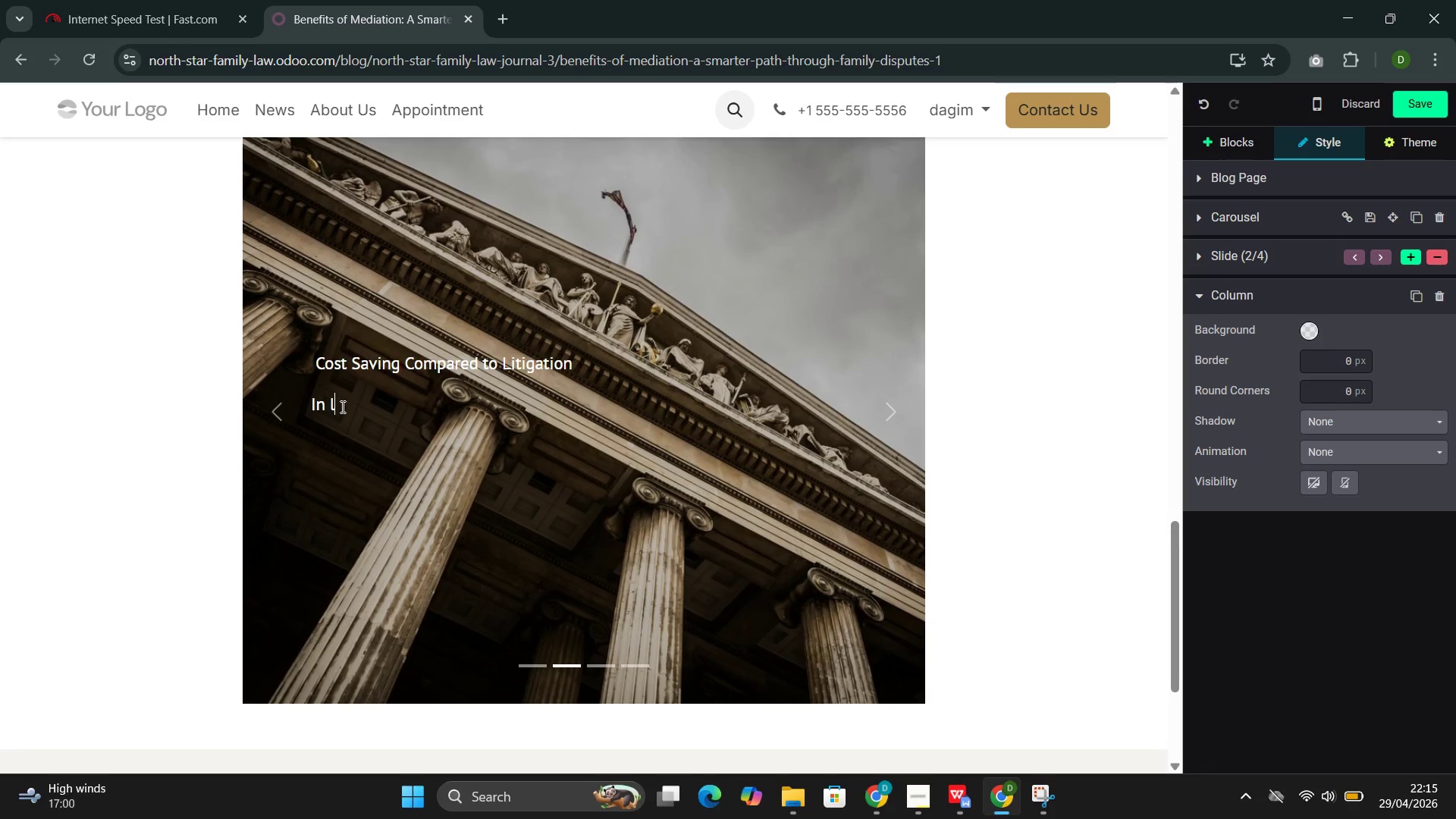 
key(Backspace)
 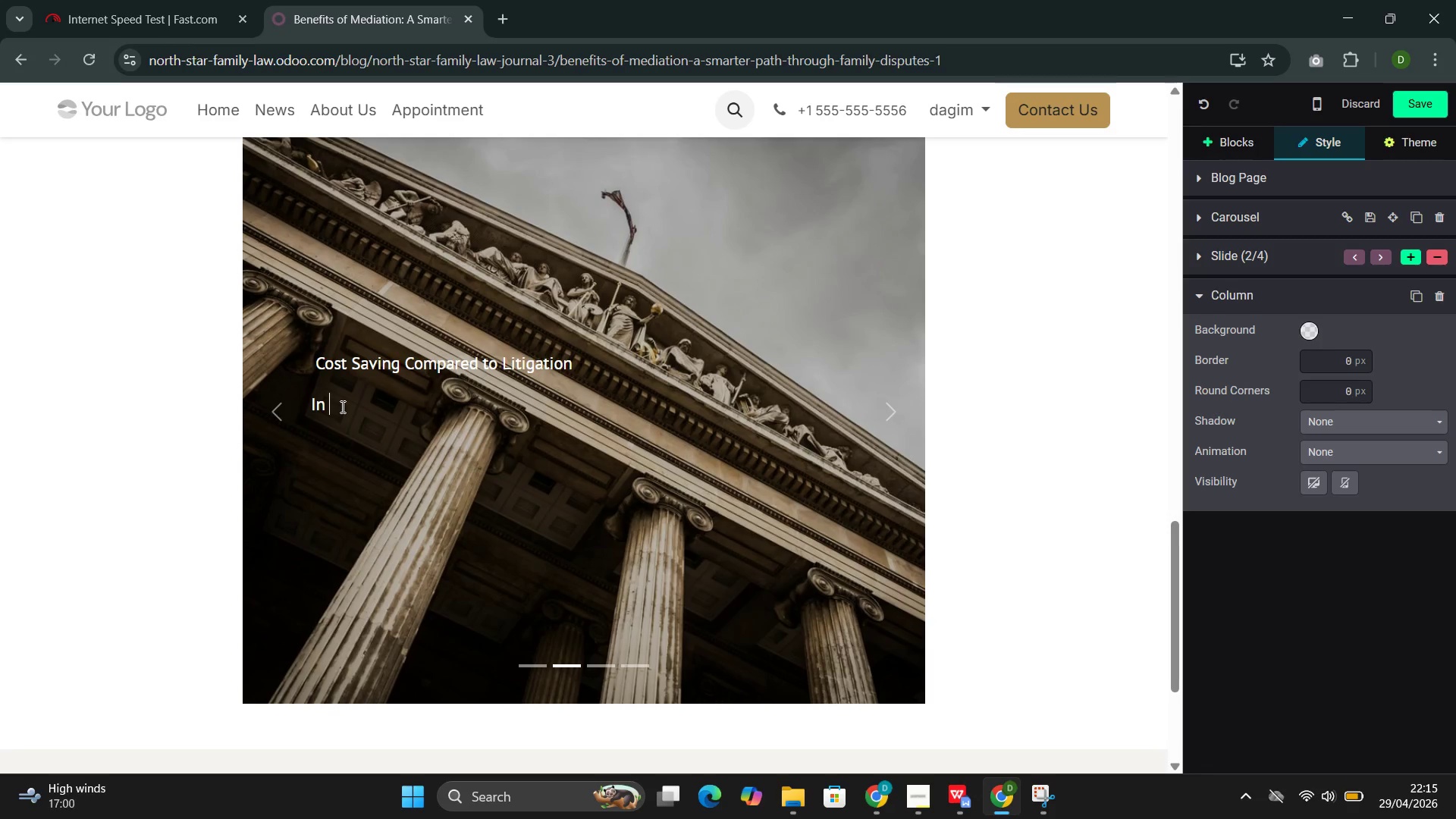 
key(Backspace)
 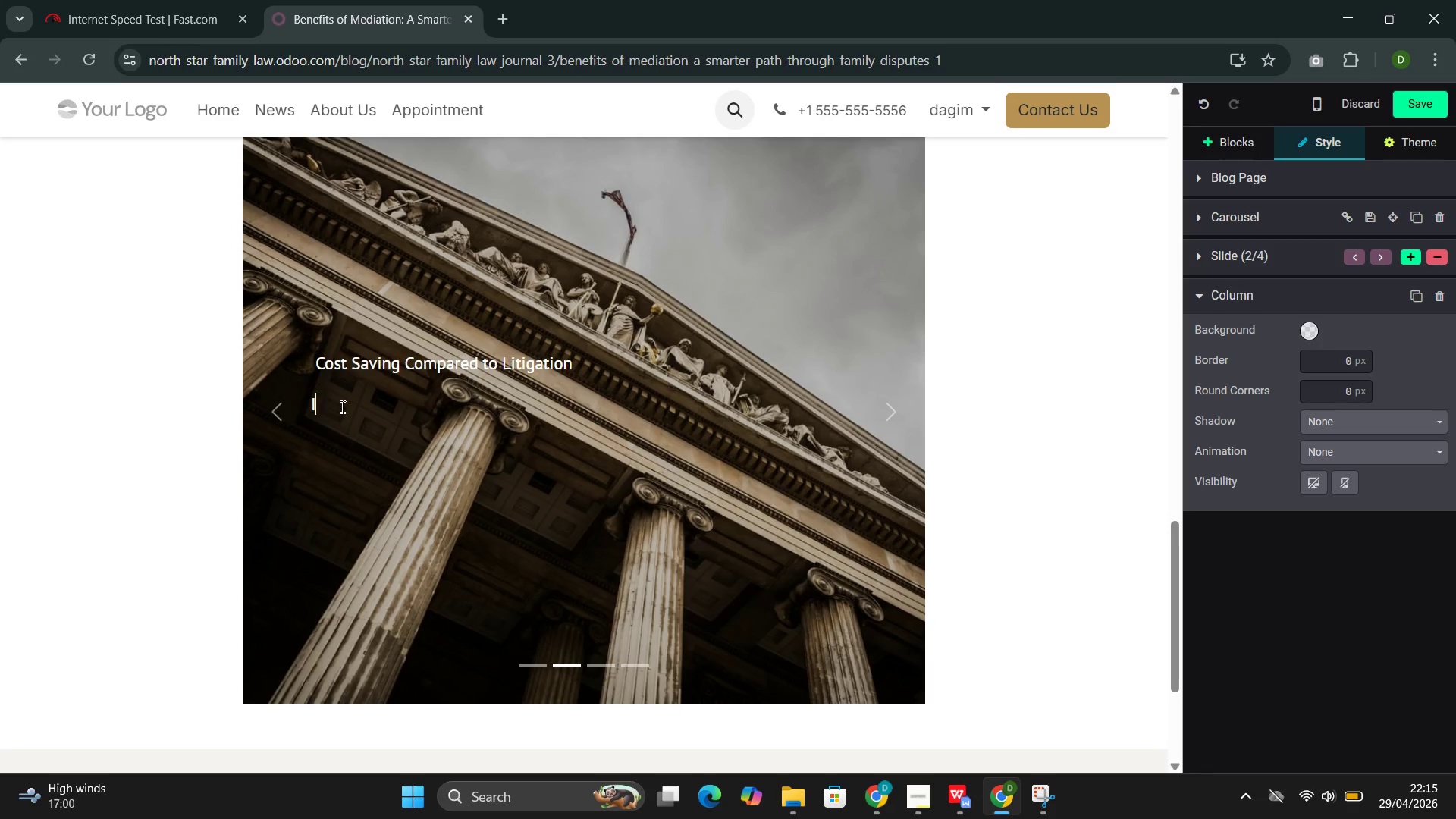 
key(Backspace)
 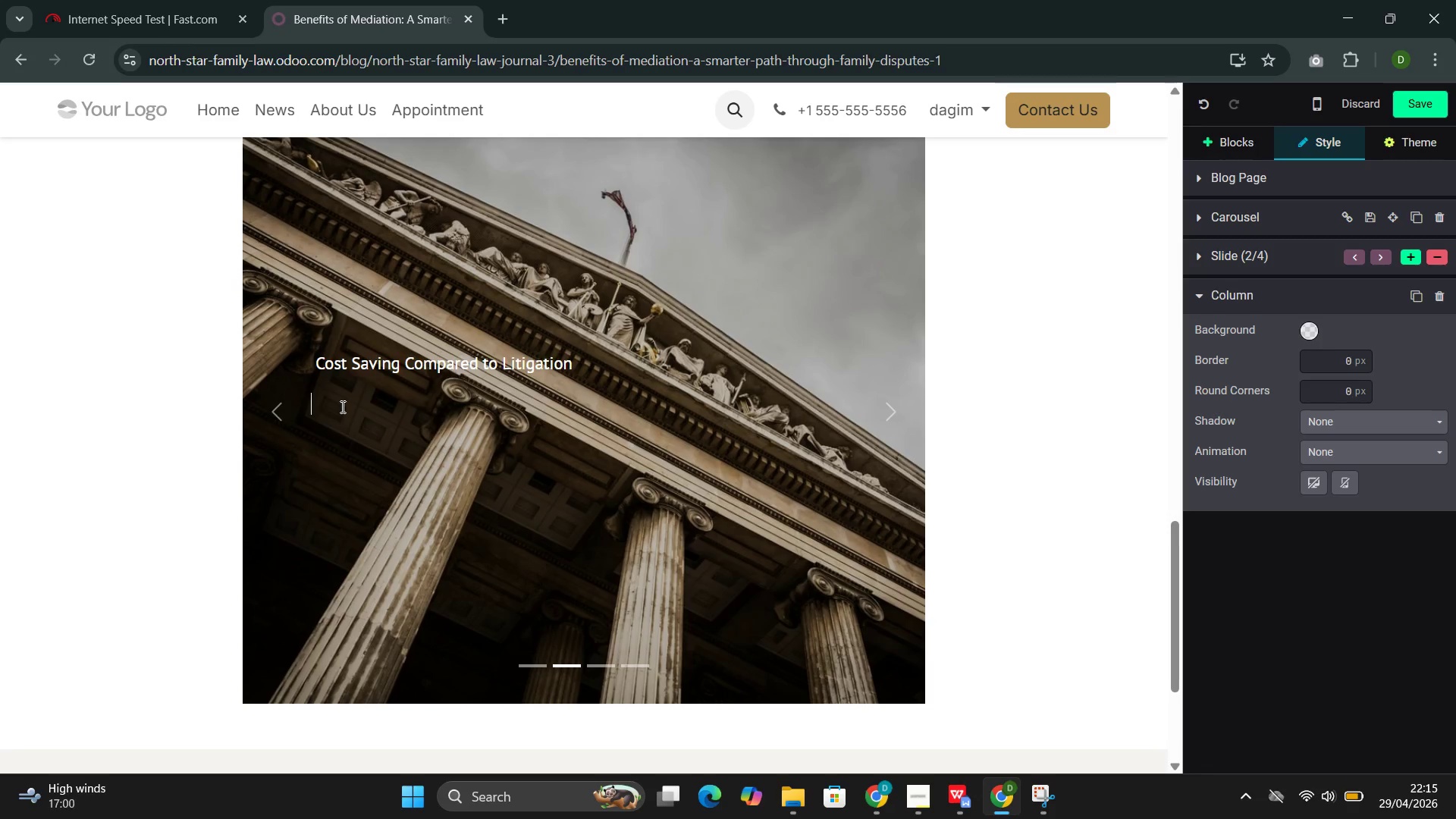 
key(Backspace)
 